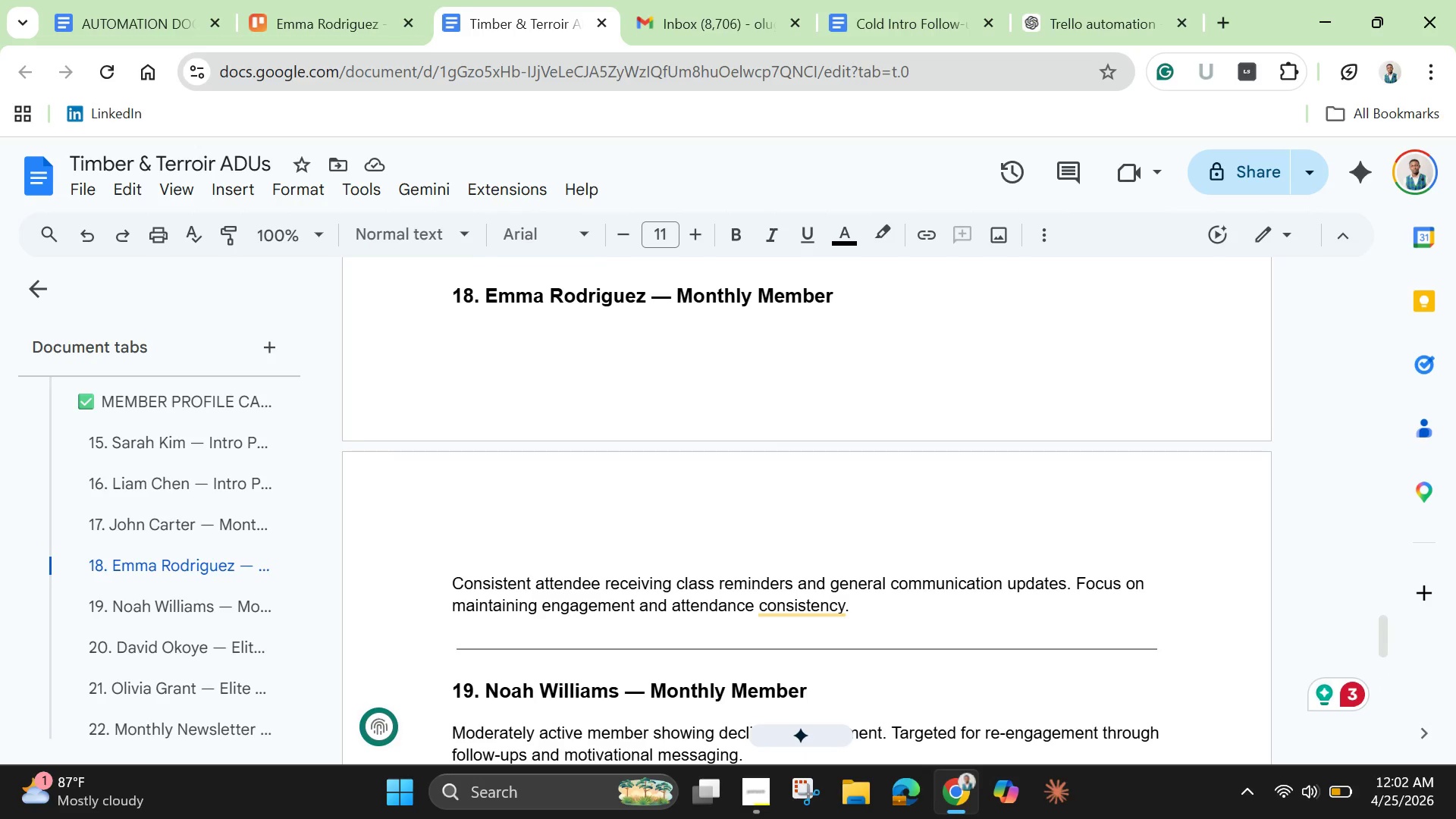 
wait(6.81)
 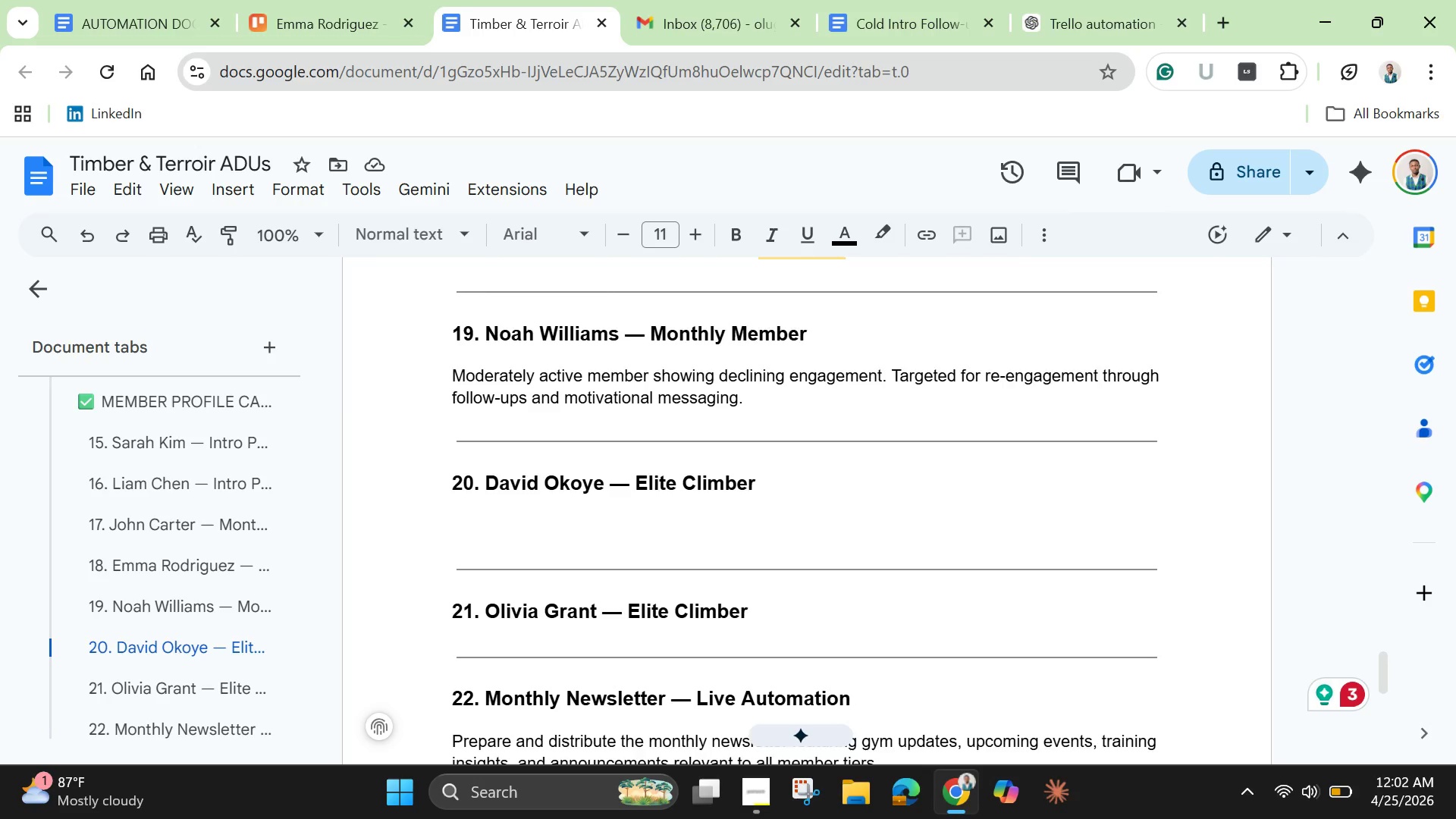 
left_click_drag(start_coordinate=[453, 581], to_coordinate=[907, 604])
 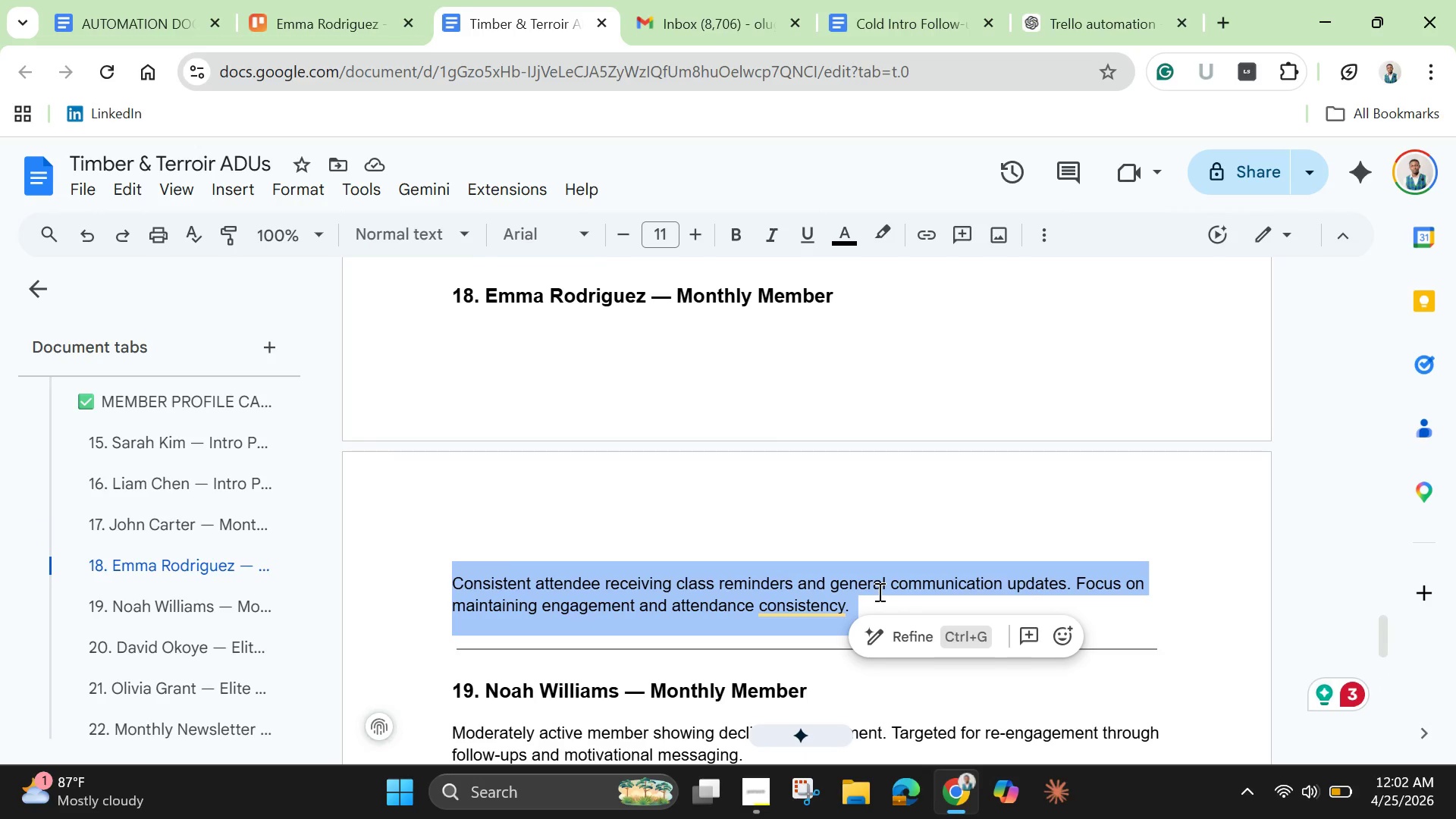 
right_click([878, 592])
 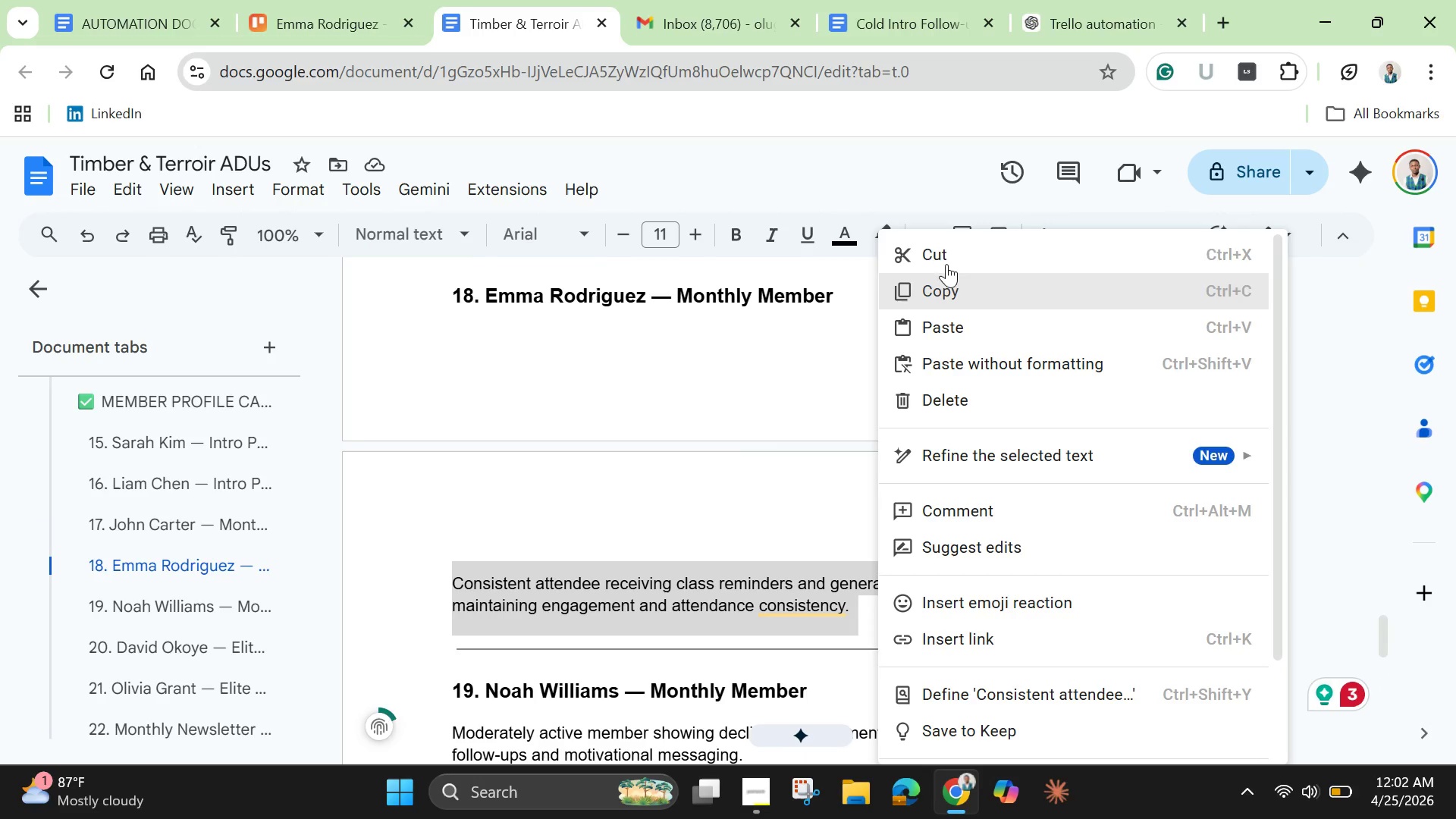 
left_click([946, 259])
 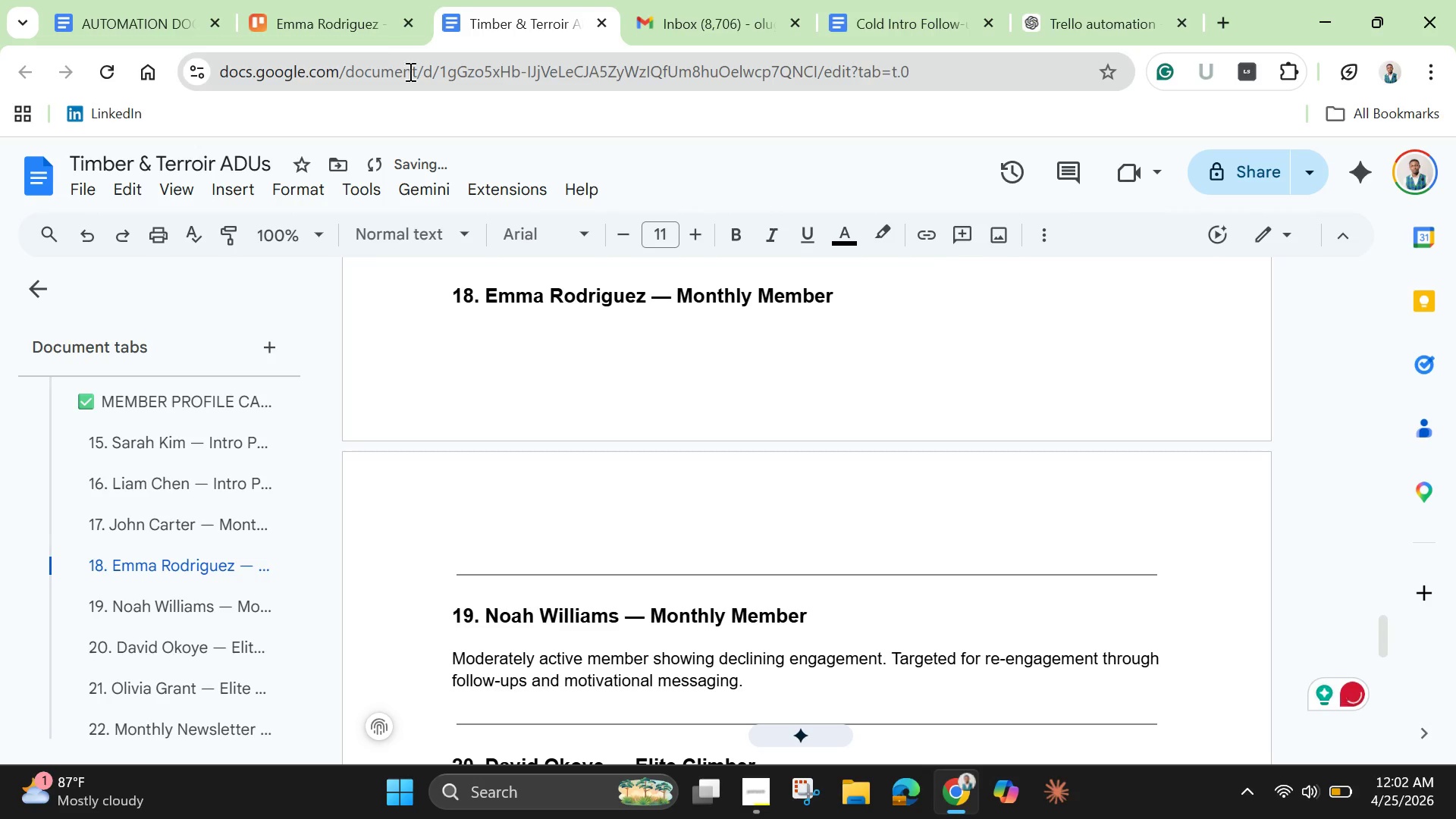 
left_click([347, 18])
 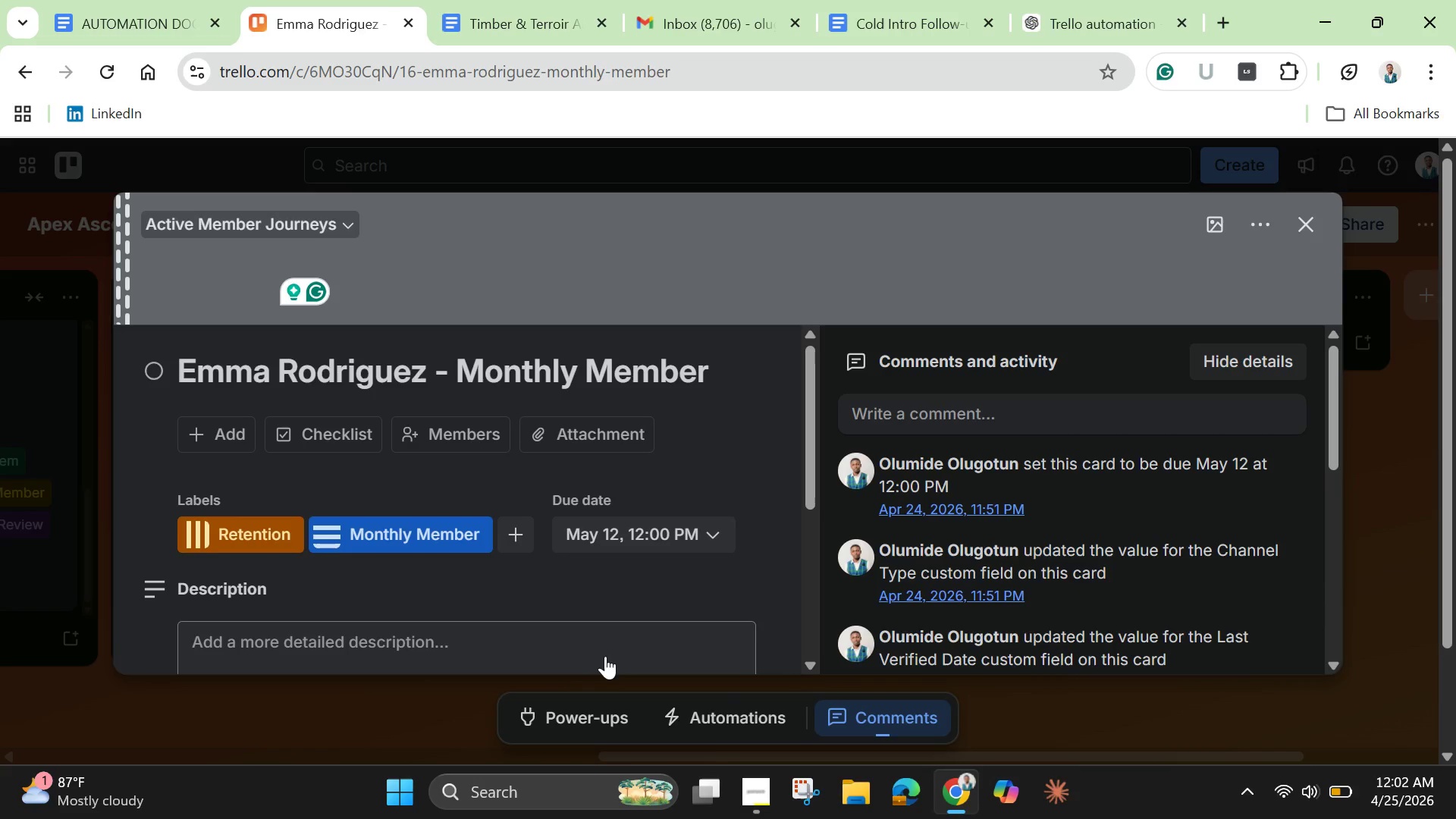 
left_click([604, 656])
 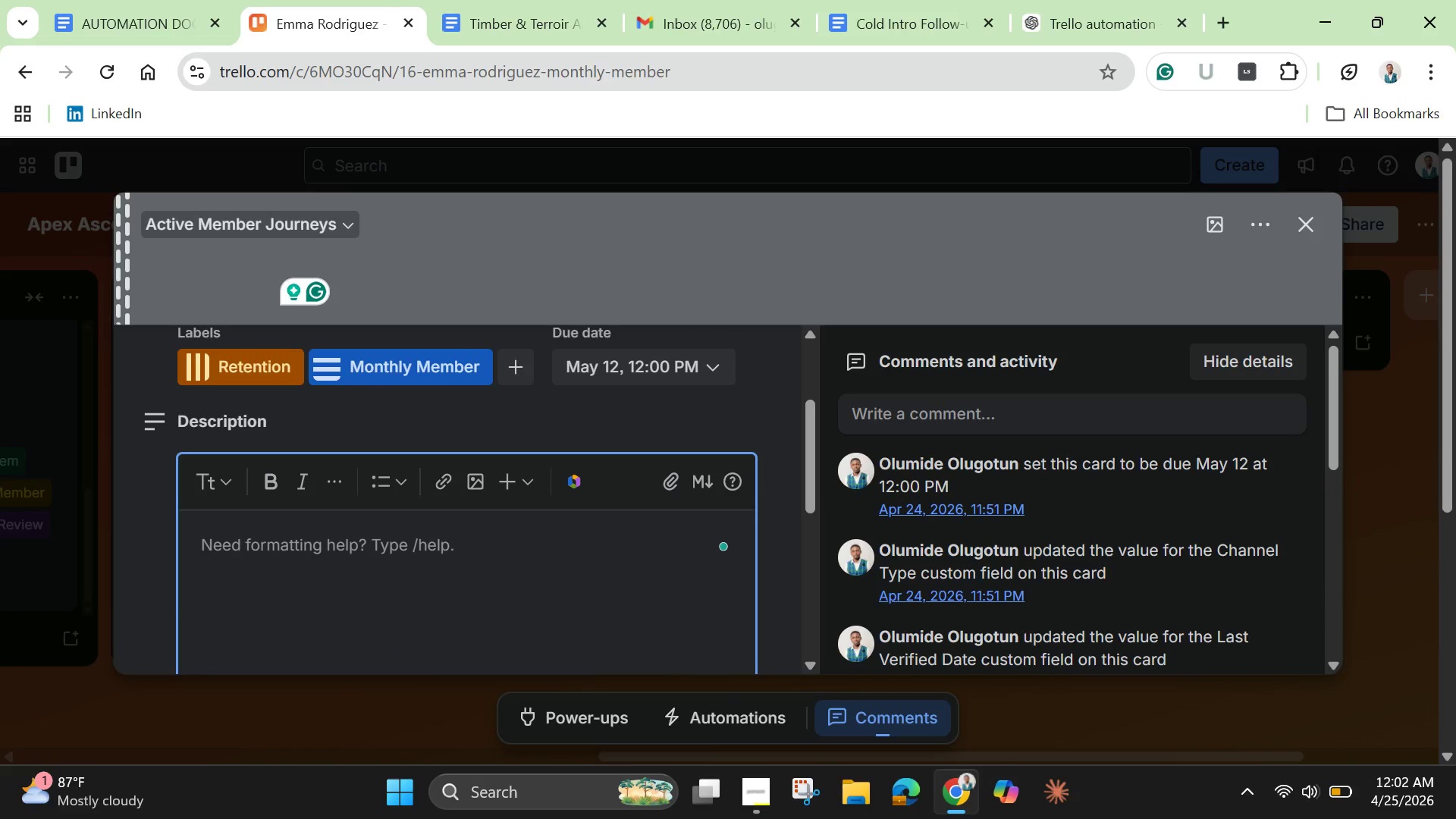 
key(Control+V)
 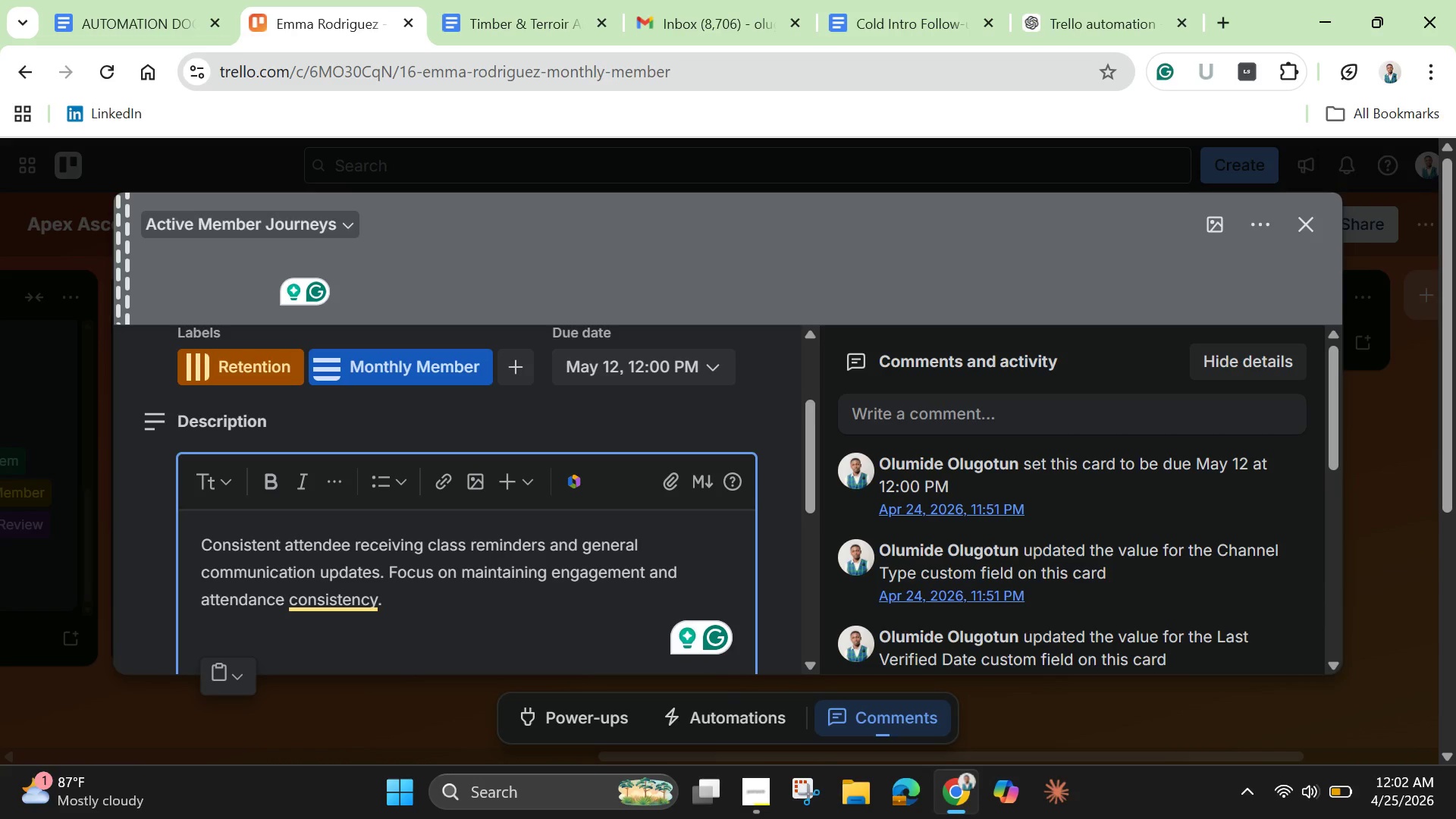 
wait(16.24)
 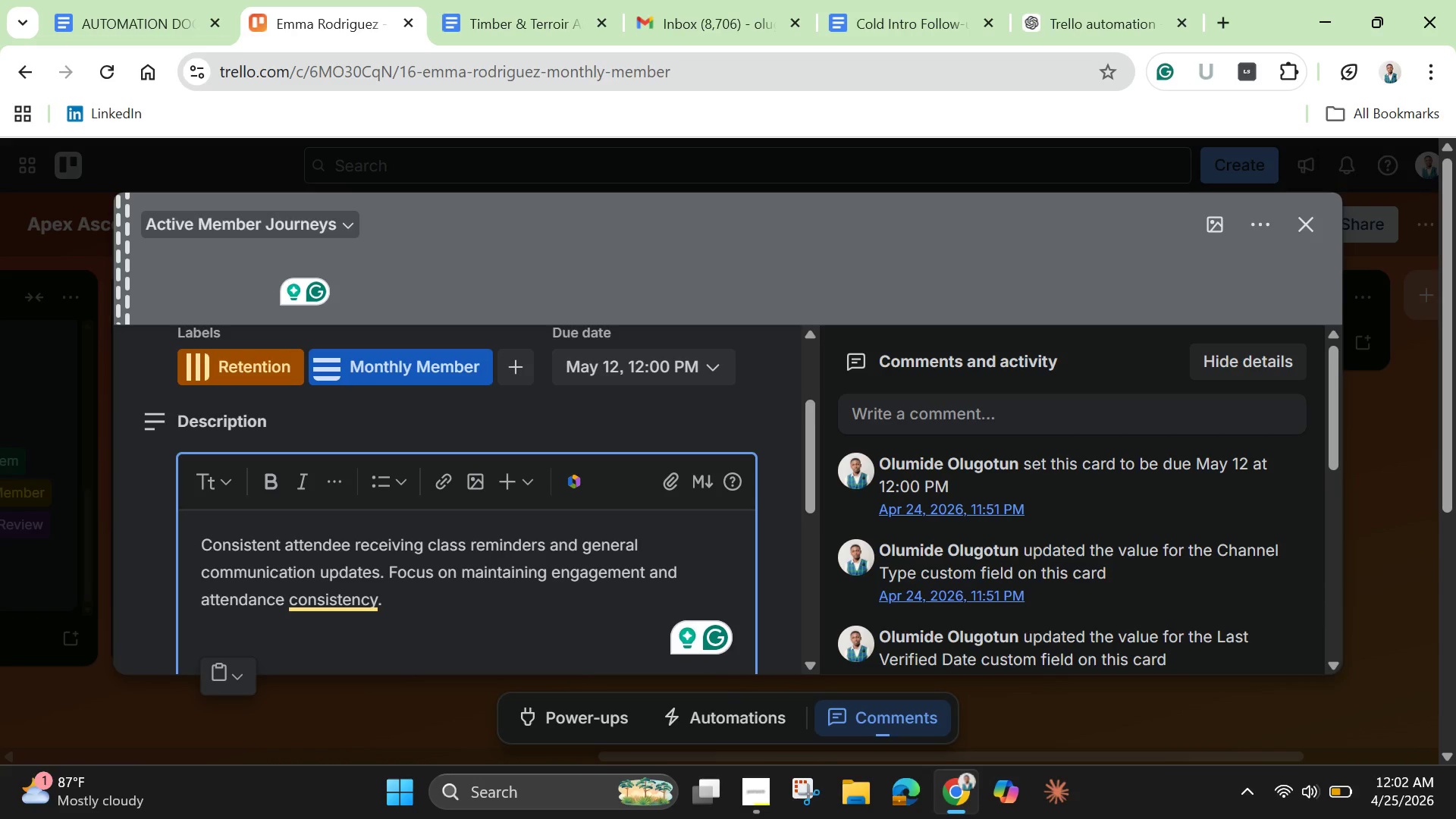 
left_click_drag(start_coordinate=[807, 494], to_coordinate=[803, 566])
 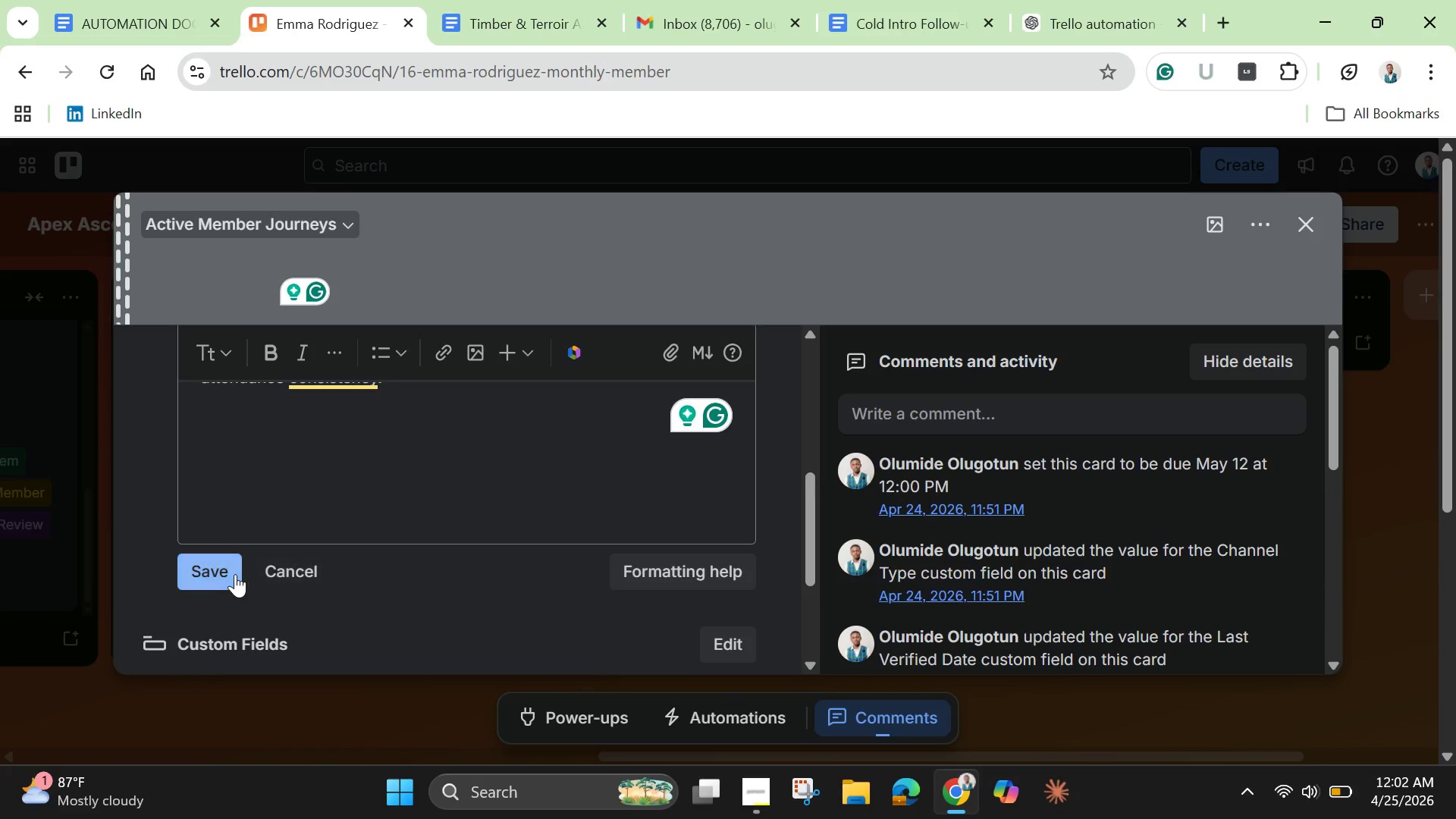 
left_click([235, 574])
 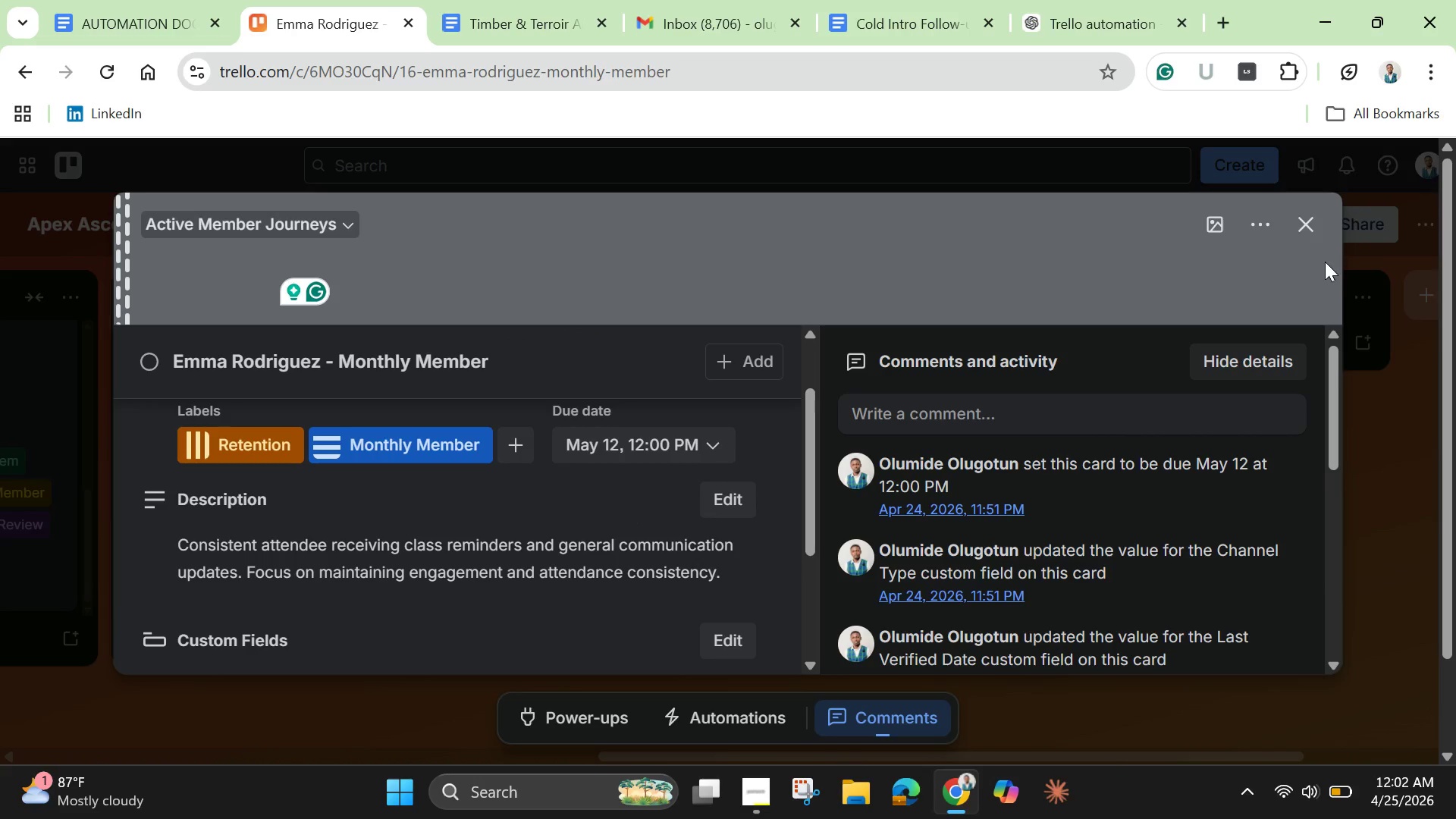 
left_click([1304, 216])
 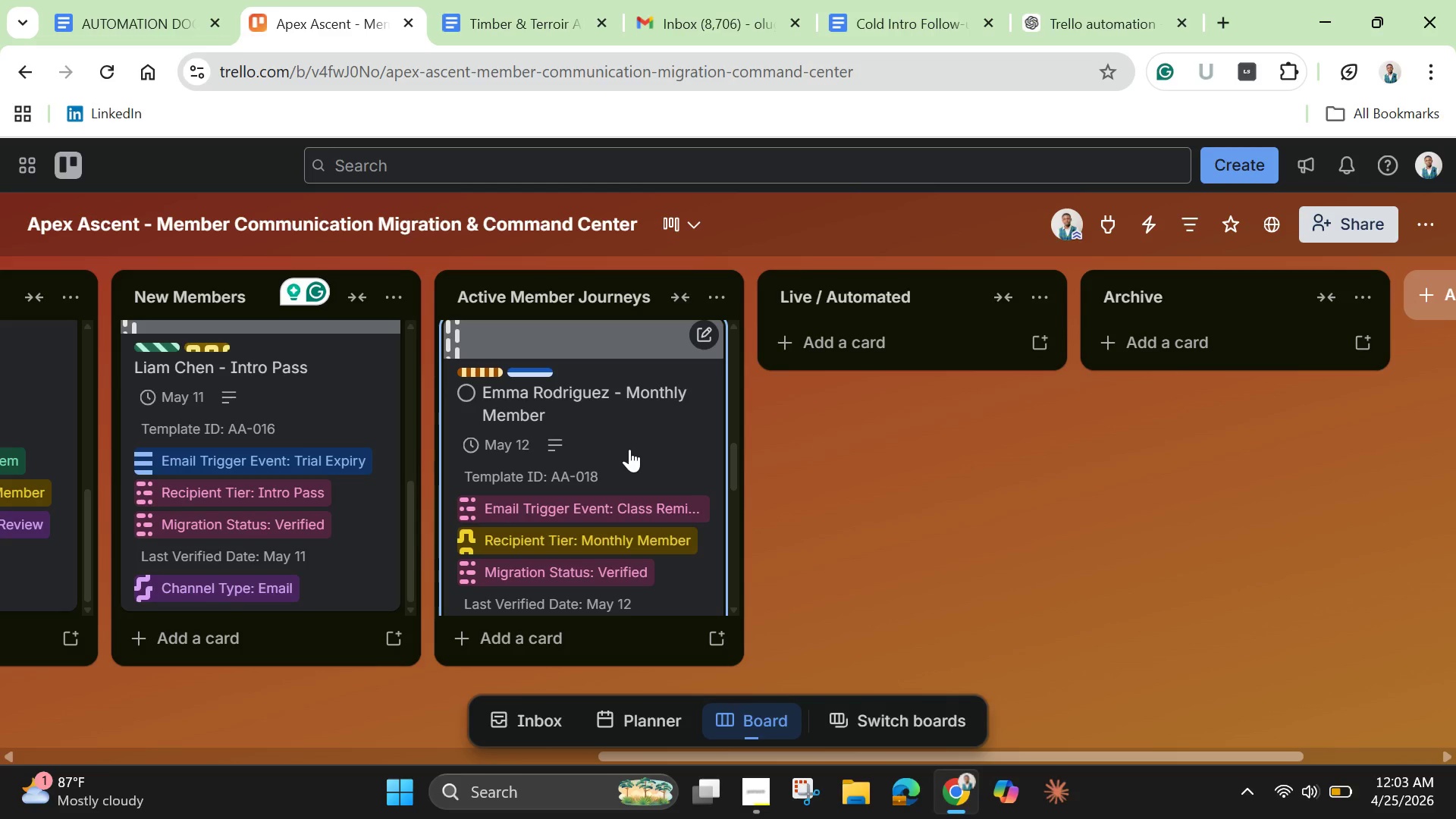 
wait(9.5)
 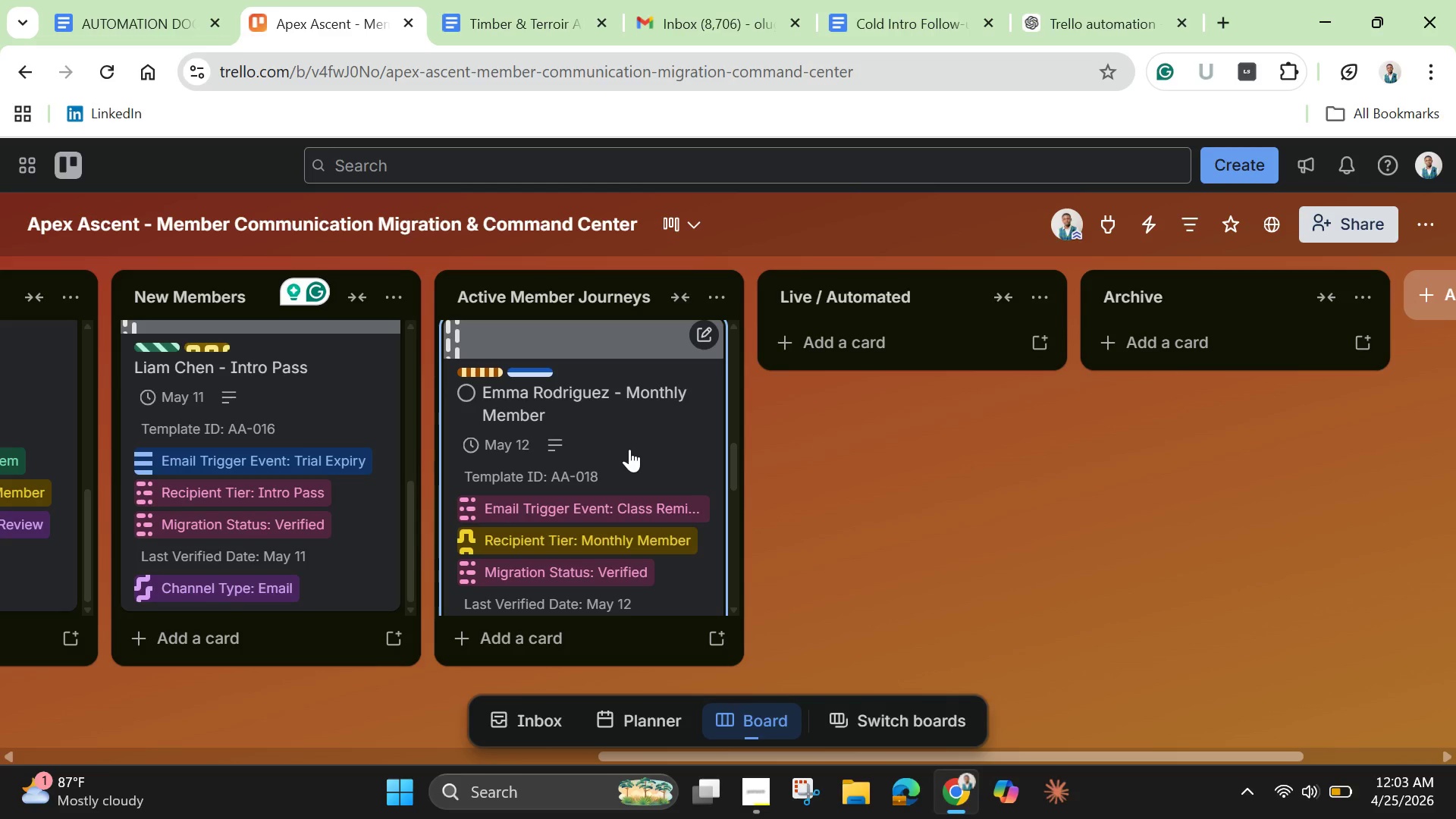 
left_click_drag(start_coordinate=[730, 469], to_coordinate=[738, 526])
 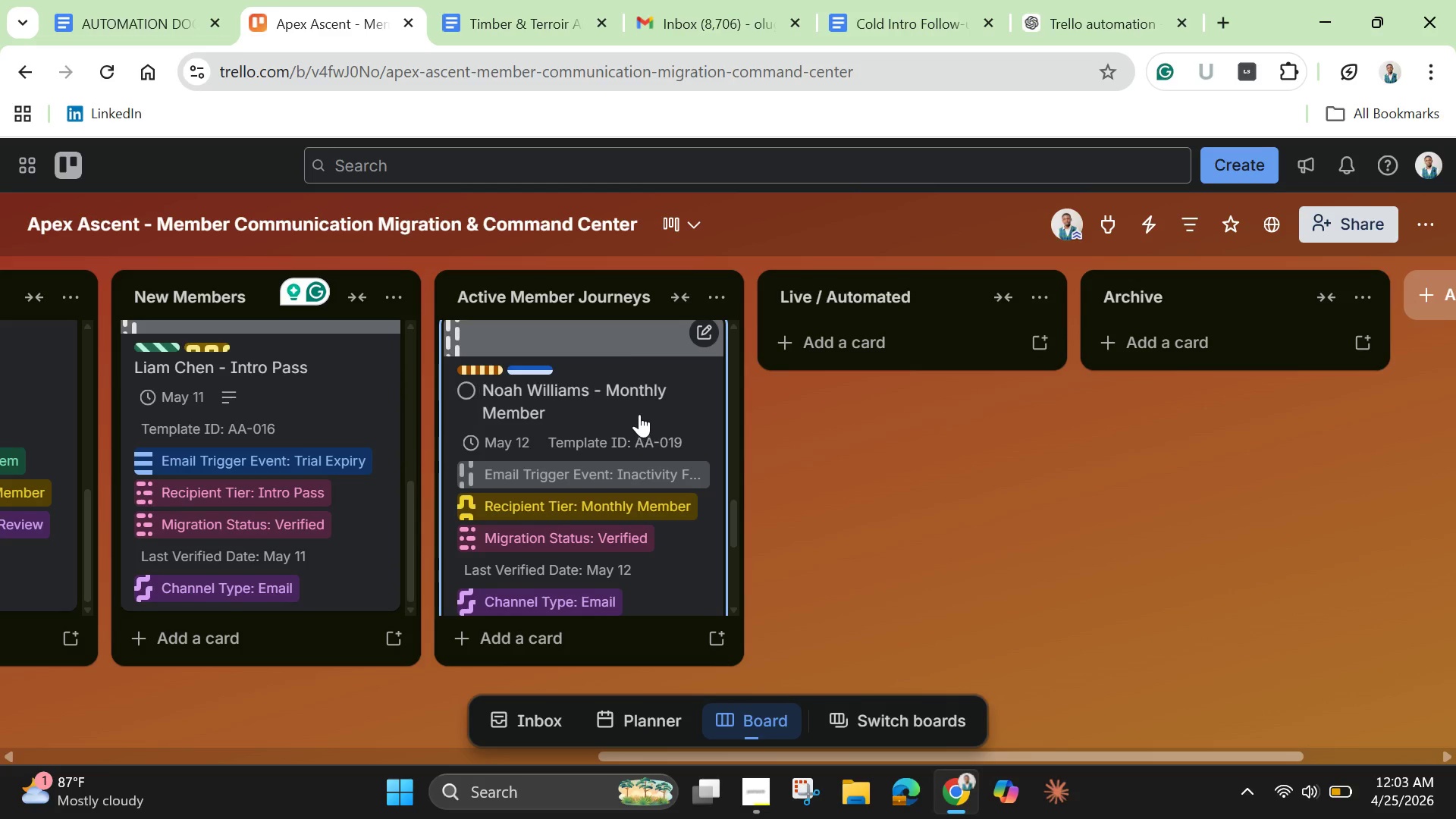 
left_click([638, 414])
 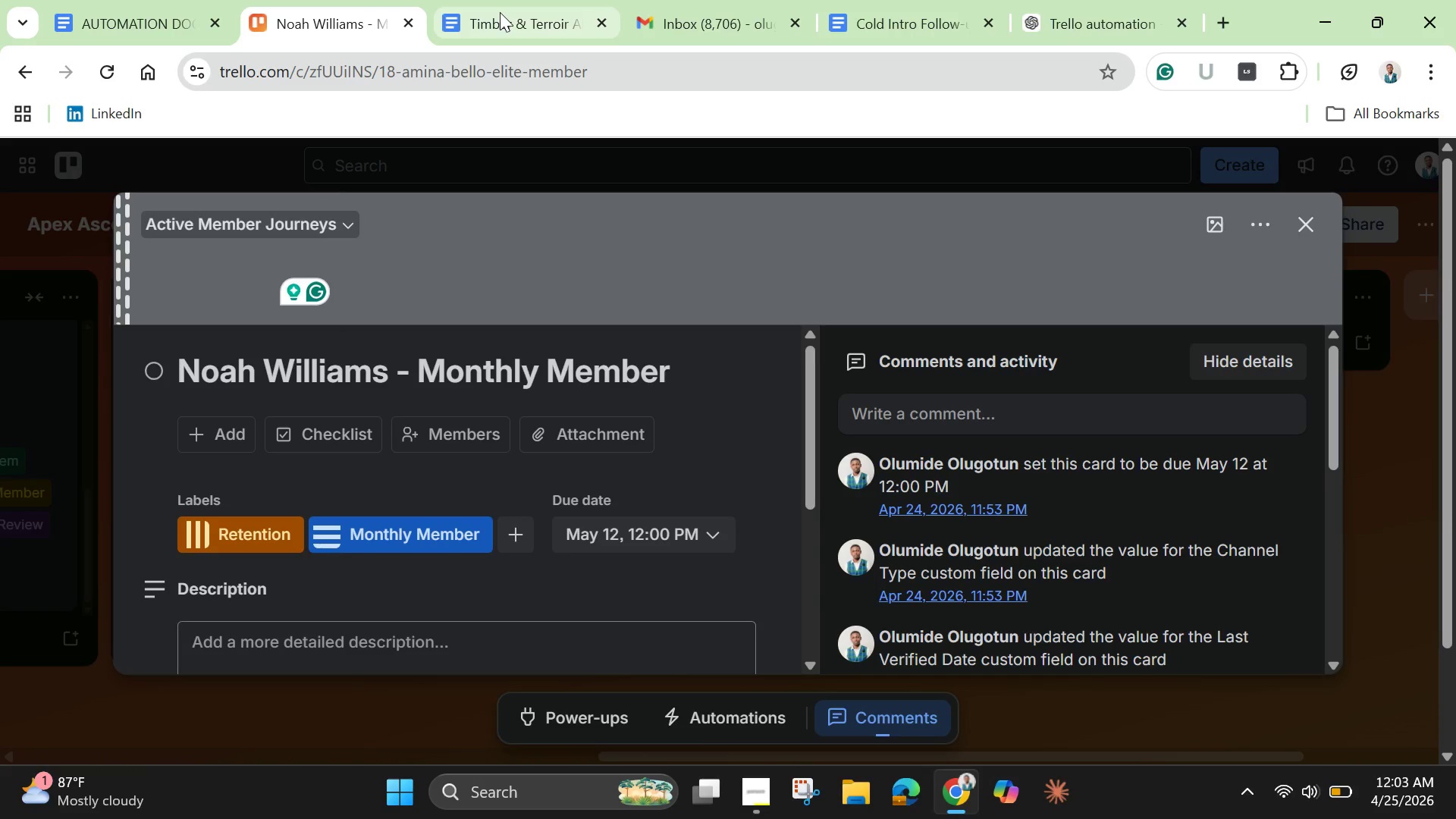 
left_click([500, 12])
 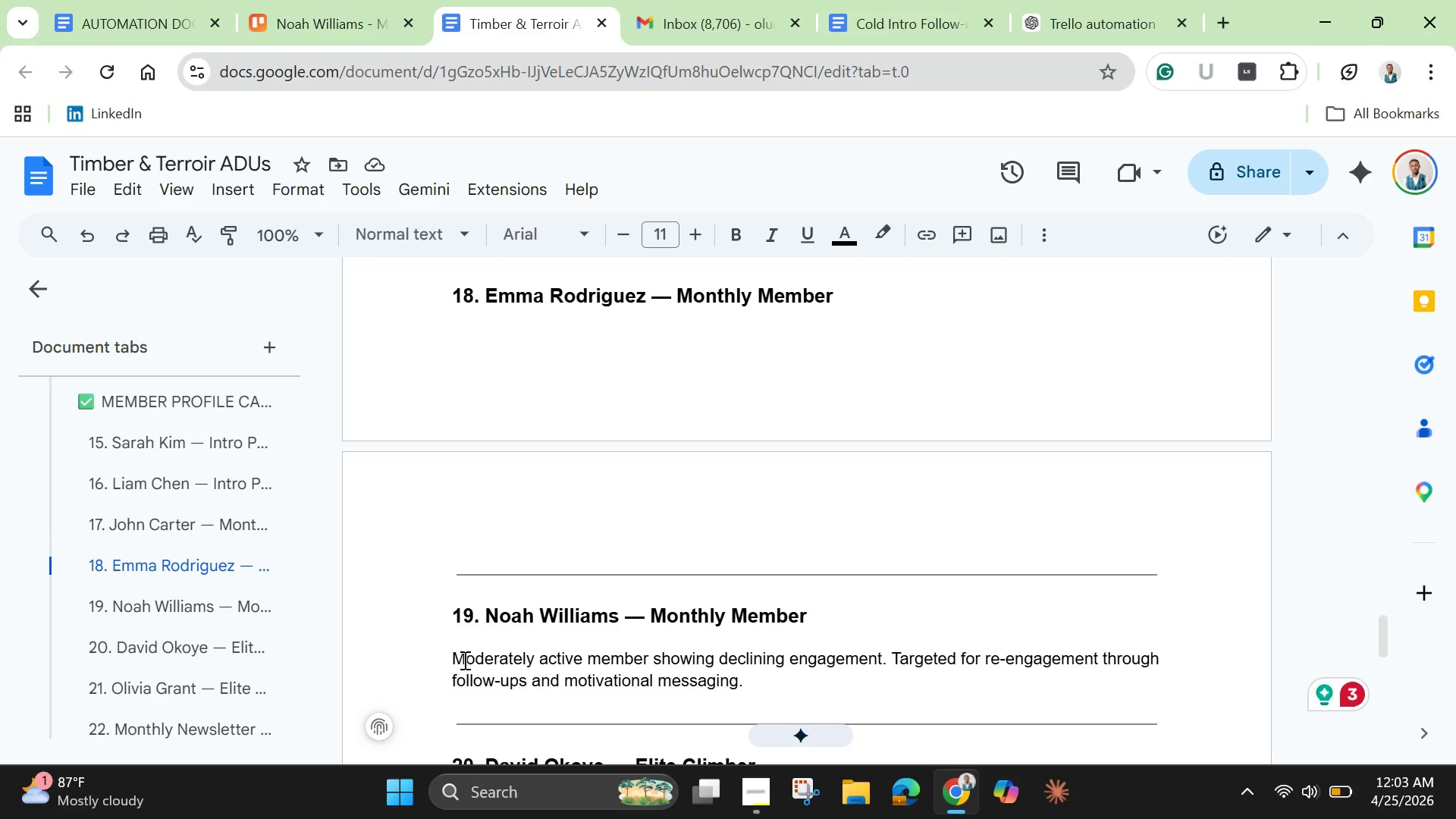 
left_click_drag(start_coordinate=[453, 663], to_coordinate=[756, 691])
 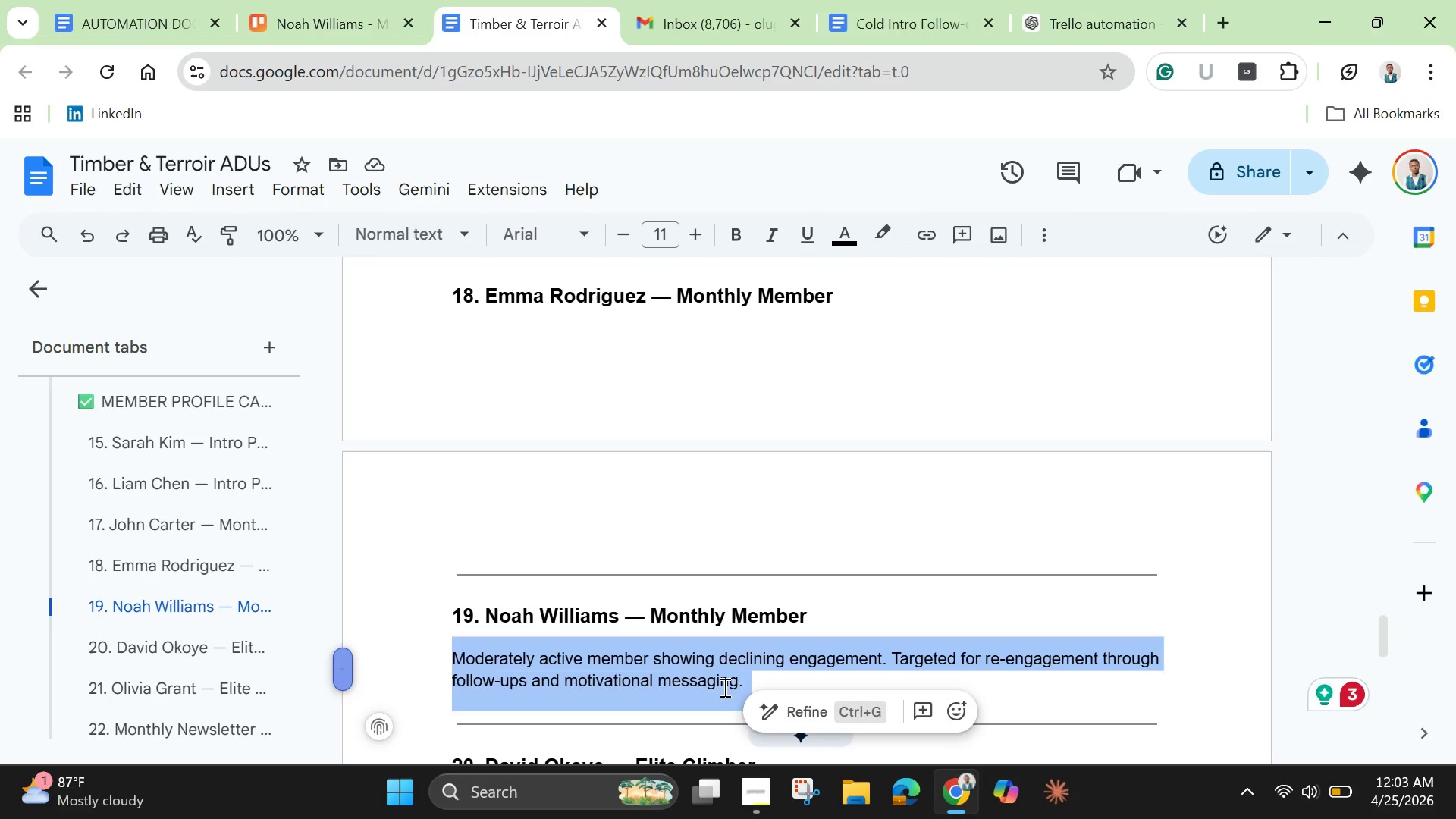 
right_click([723, 687])
 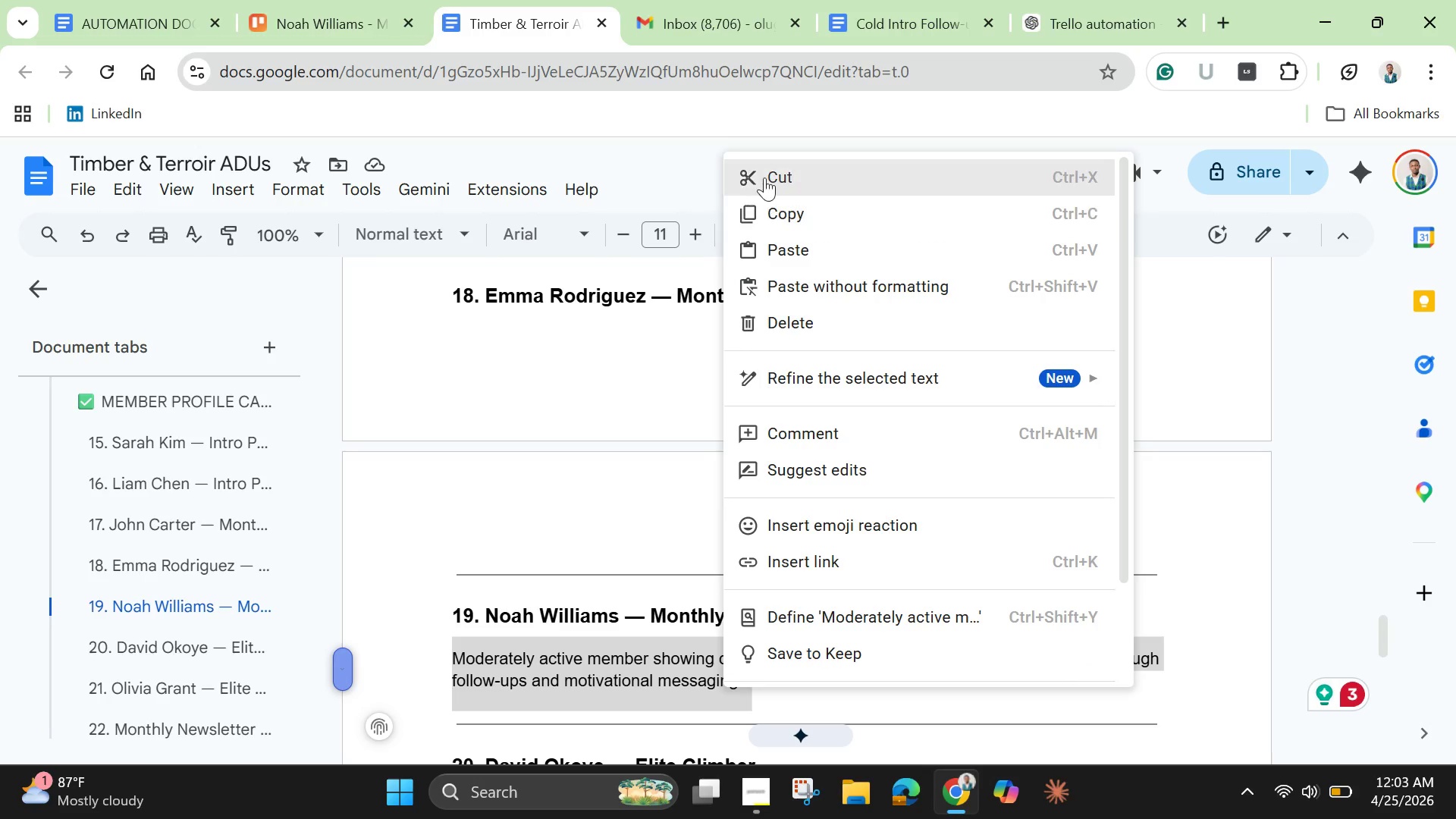 
left_click([767, 174])
 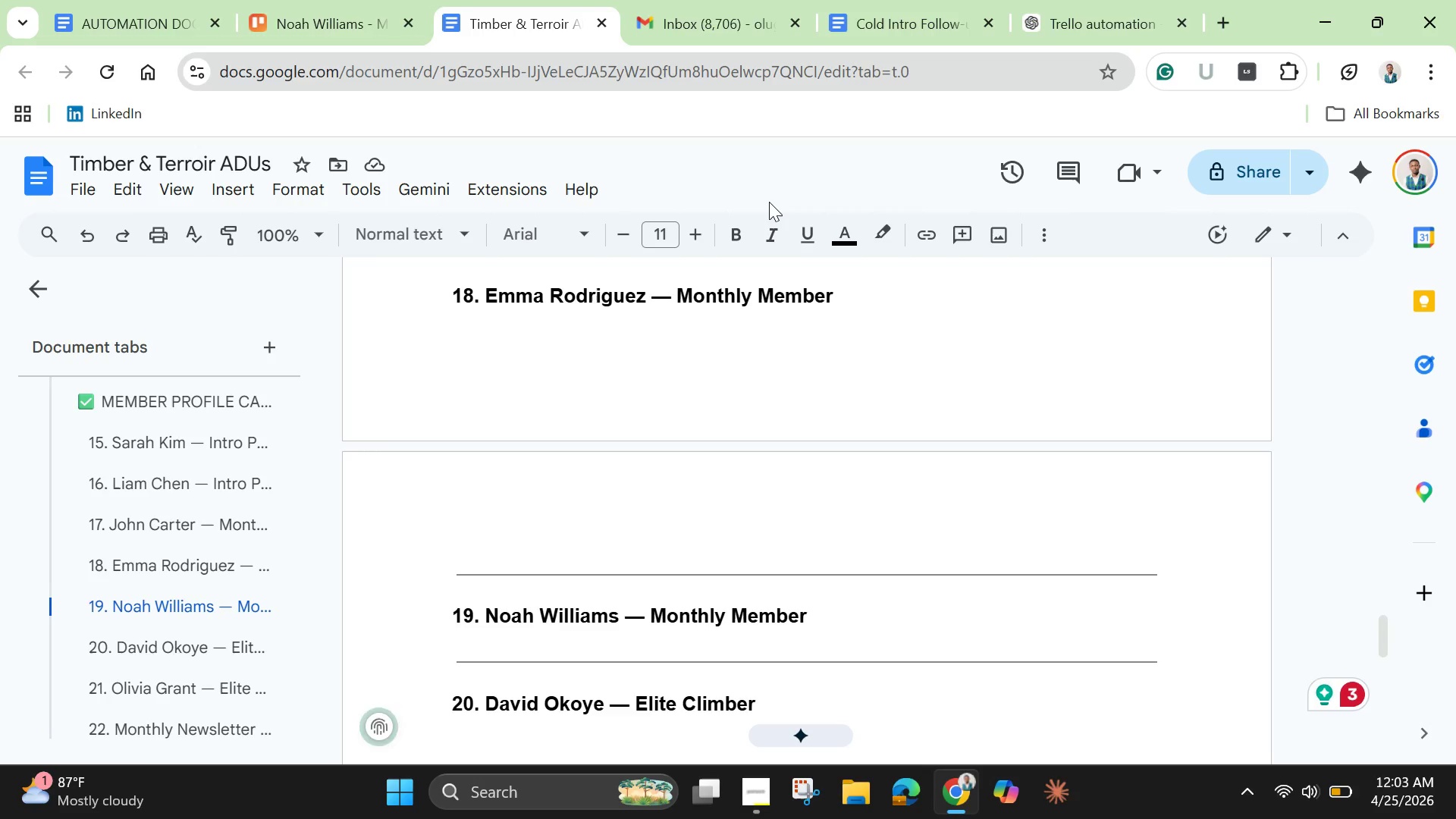 
wait(10.73)
 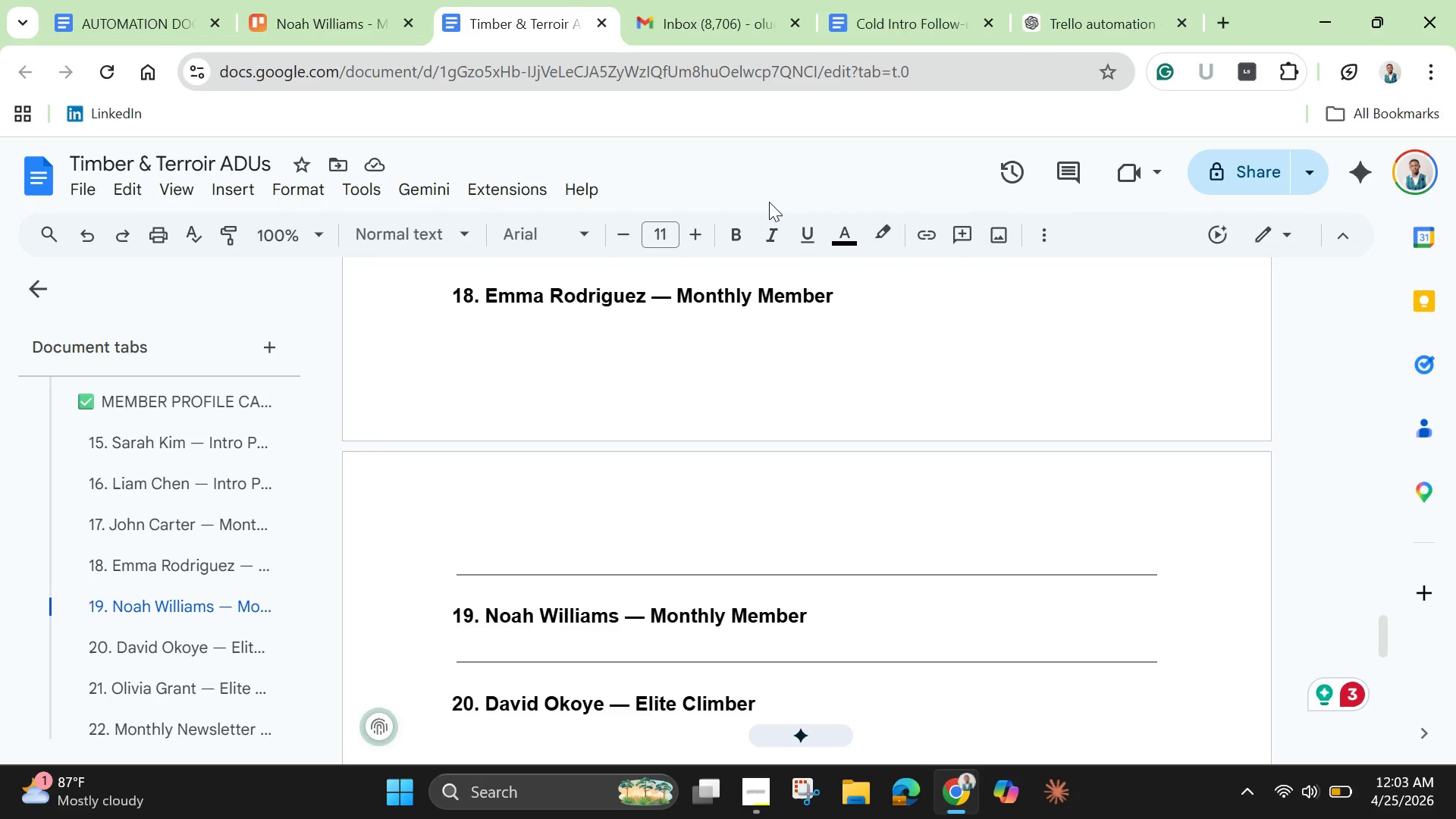 
left_click([317, 11])
 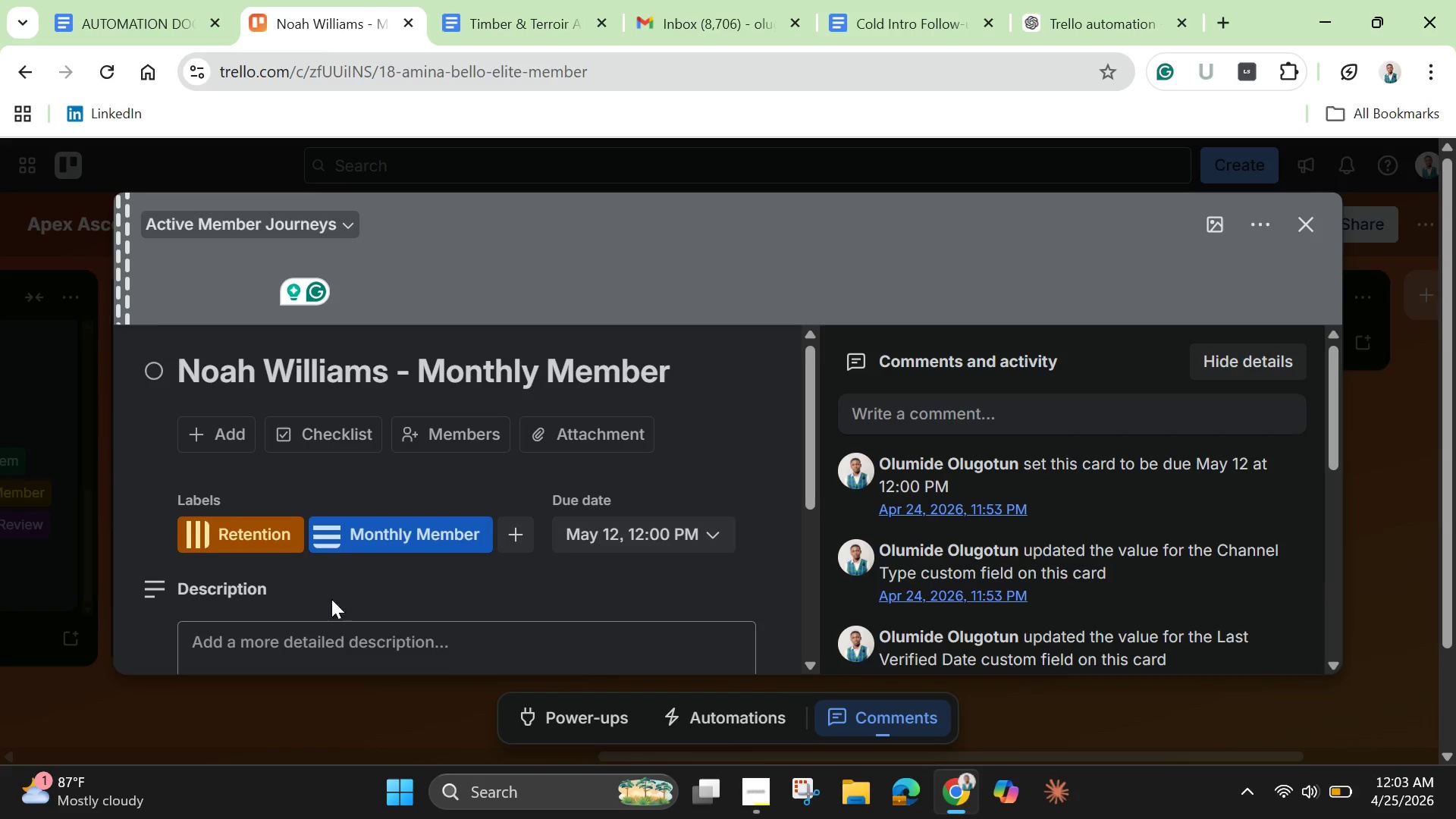 
left_click([229, 638])
 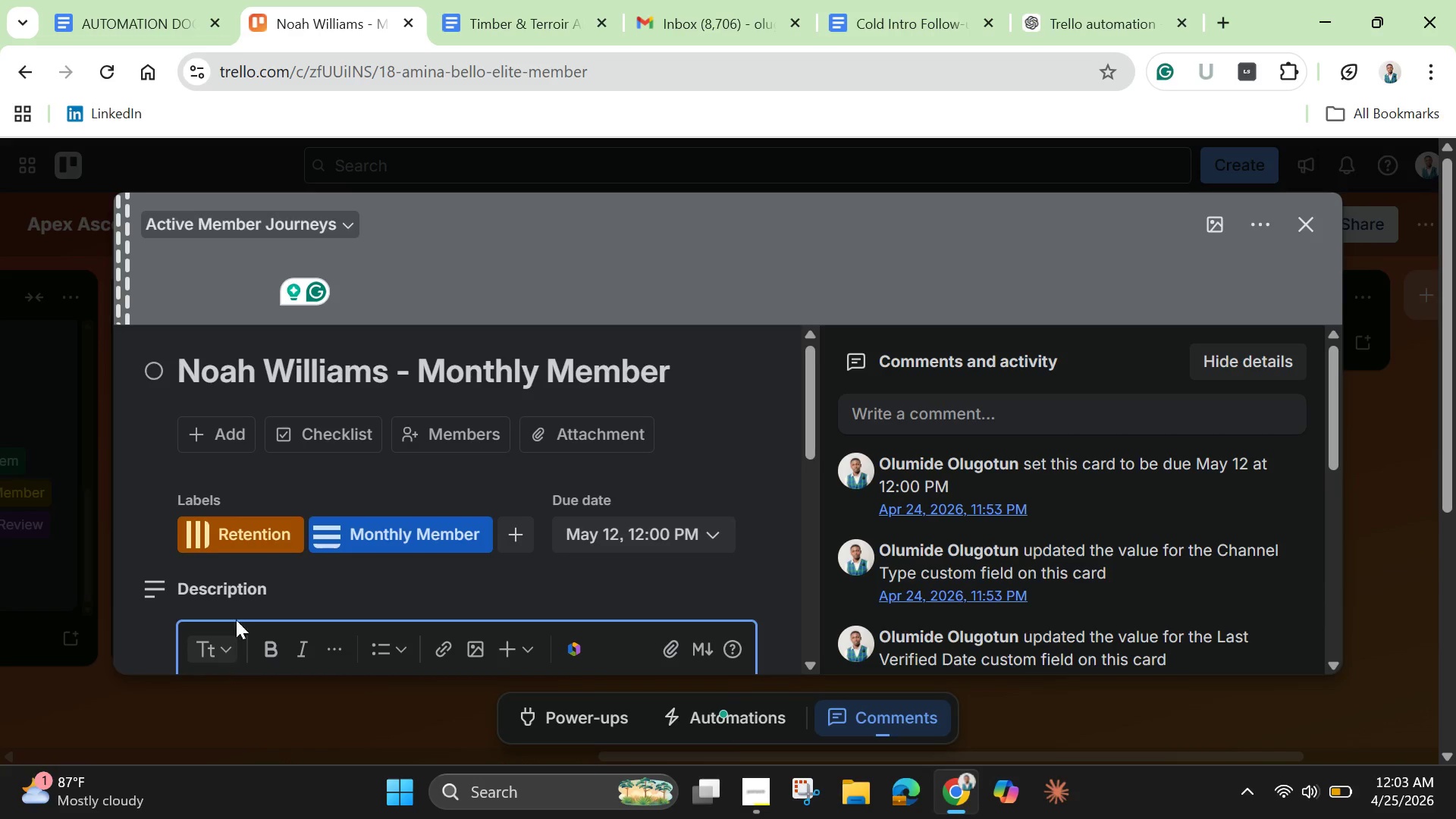 
scroll: coordinate [247, 592], scroll_direction: down, amount: 2.0
 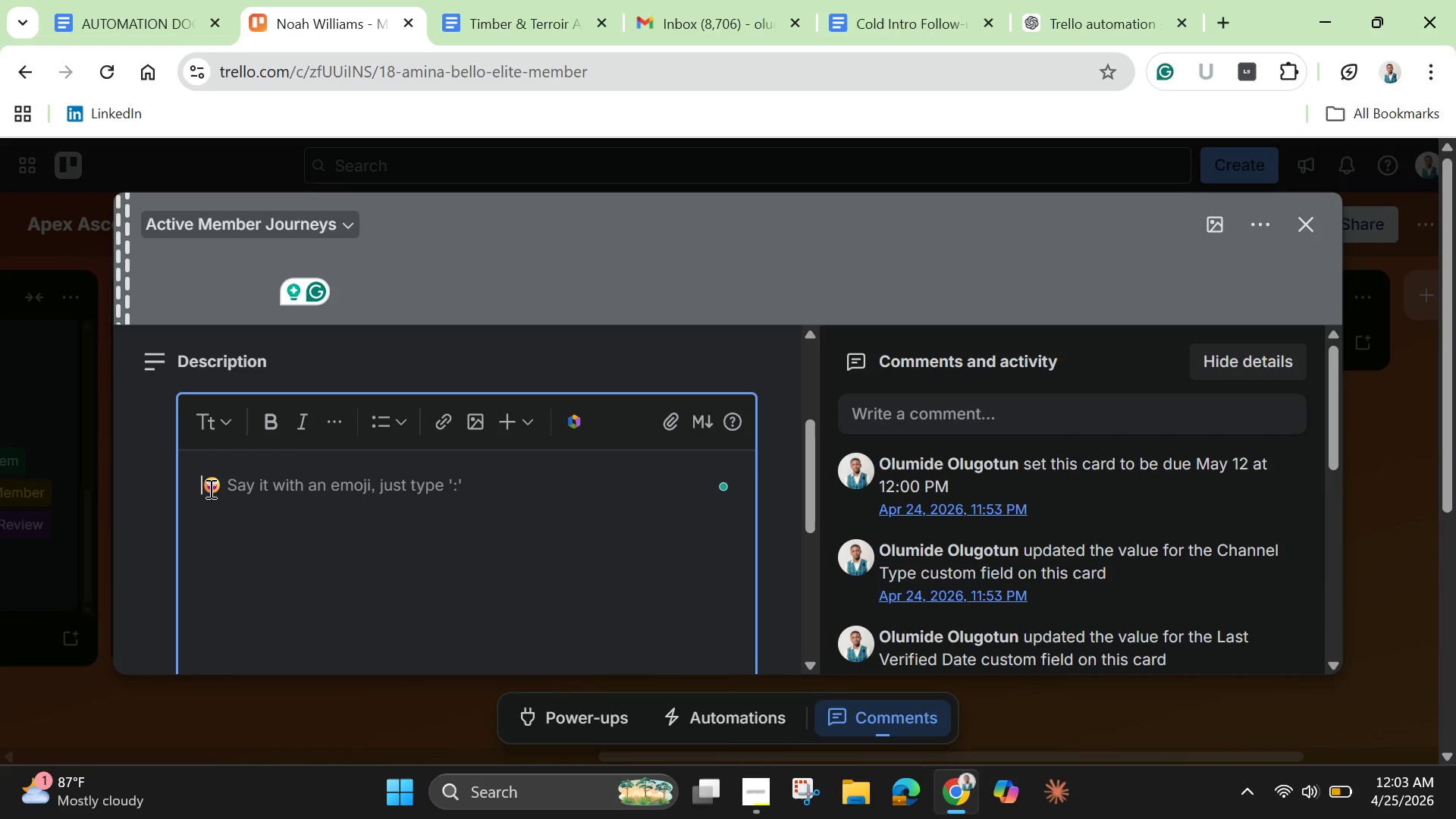 
hold_key(key=ControlLeft, duration=0.73)
 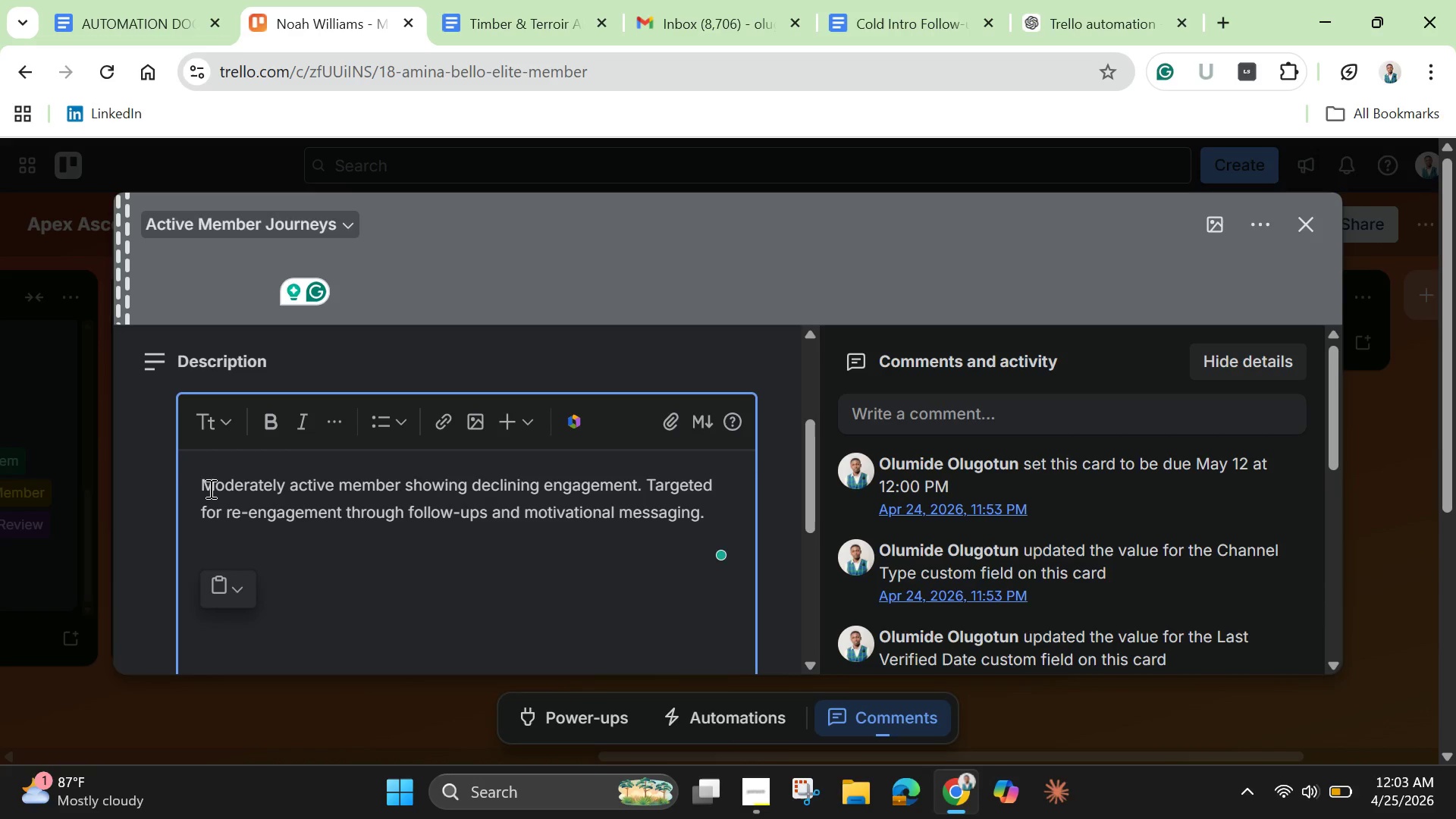 
hold_key(key=V, duration=0.34)
 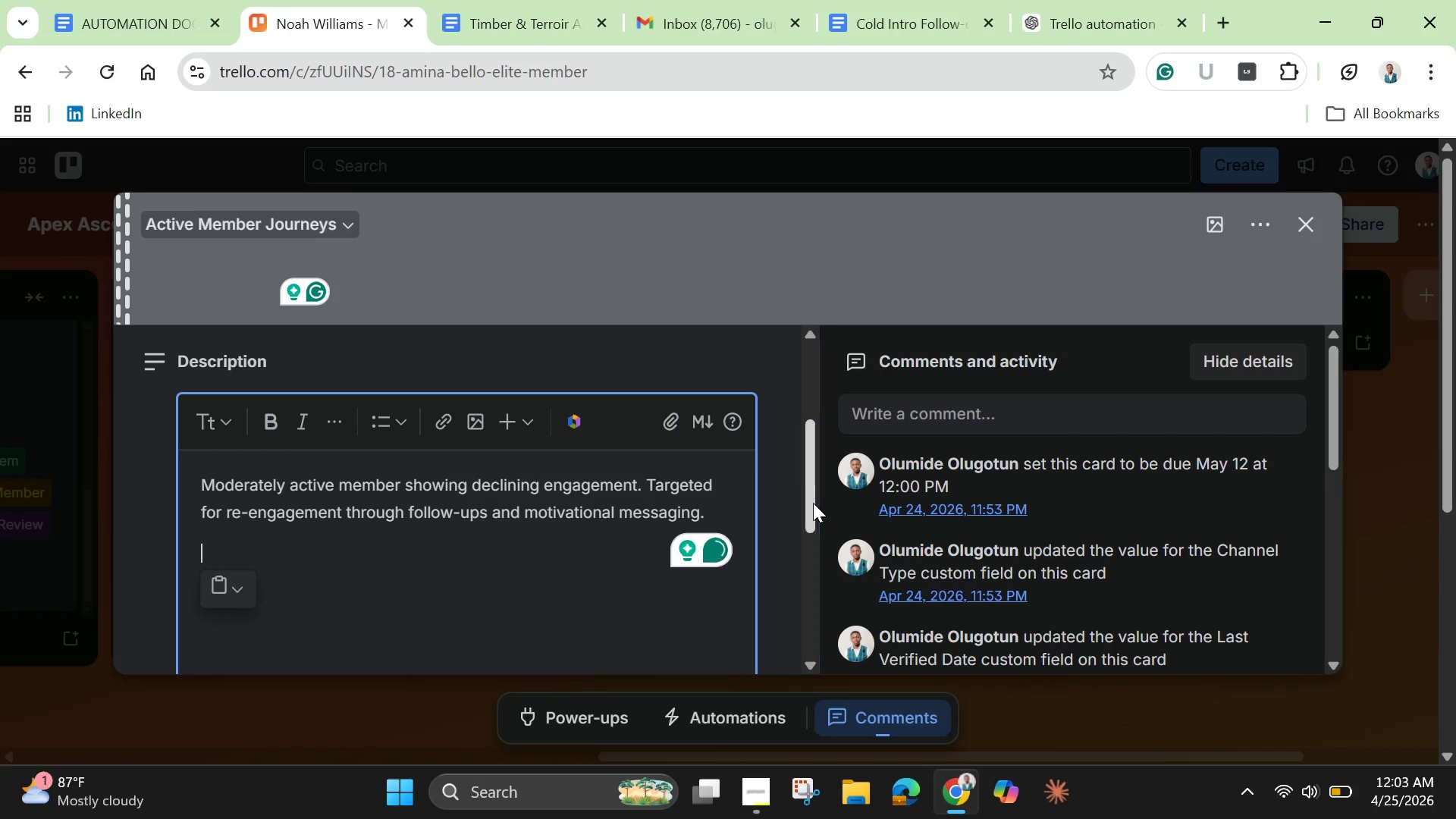 
left_click_drag(start_coordinate=[807, 508], to_coordinate=[800, 569])
 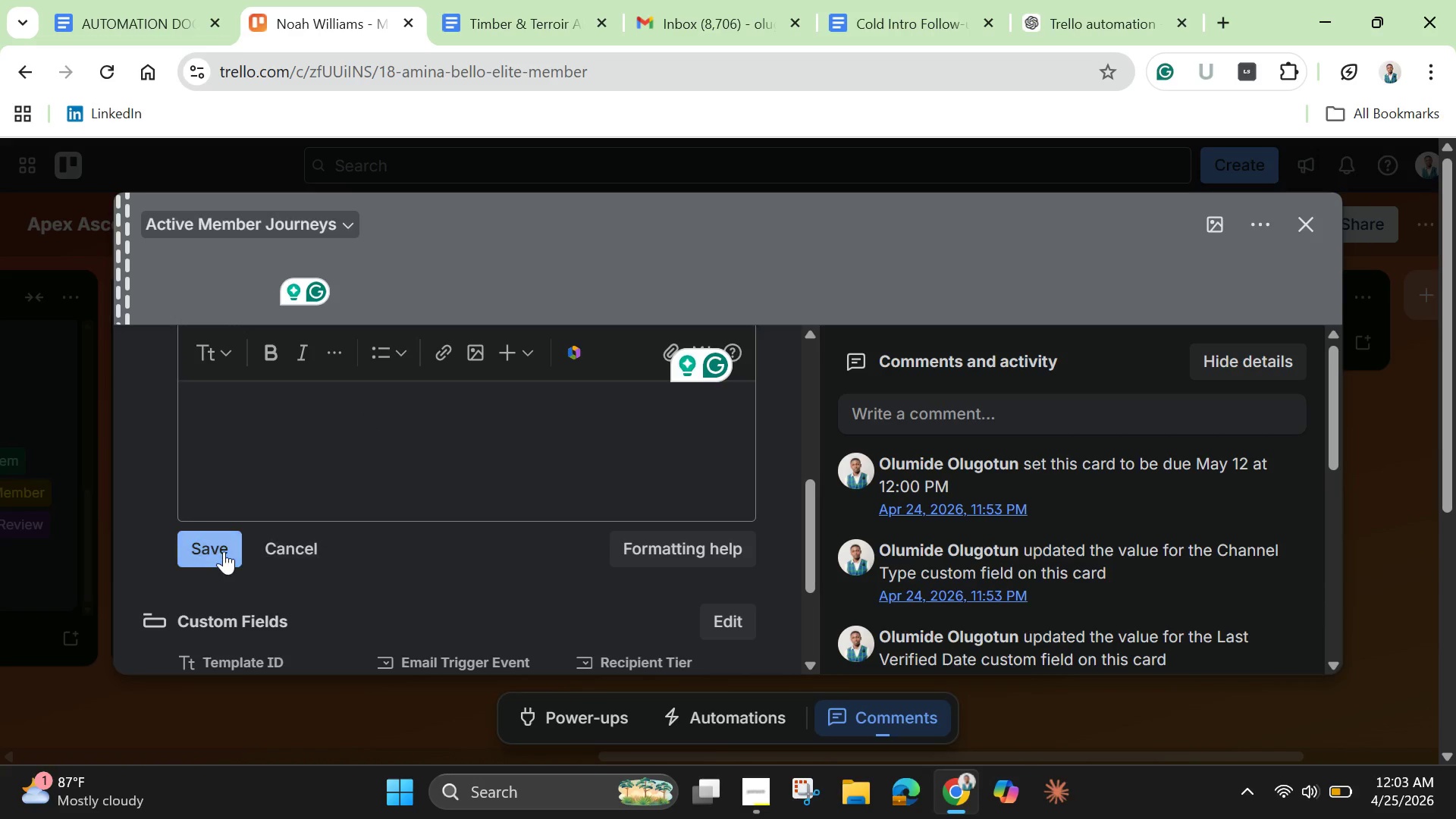 
left_click([223, 550])
 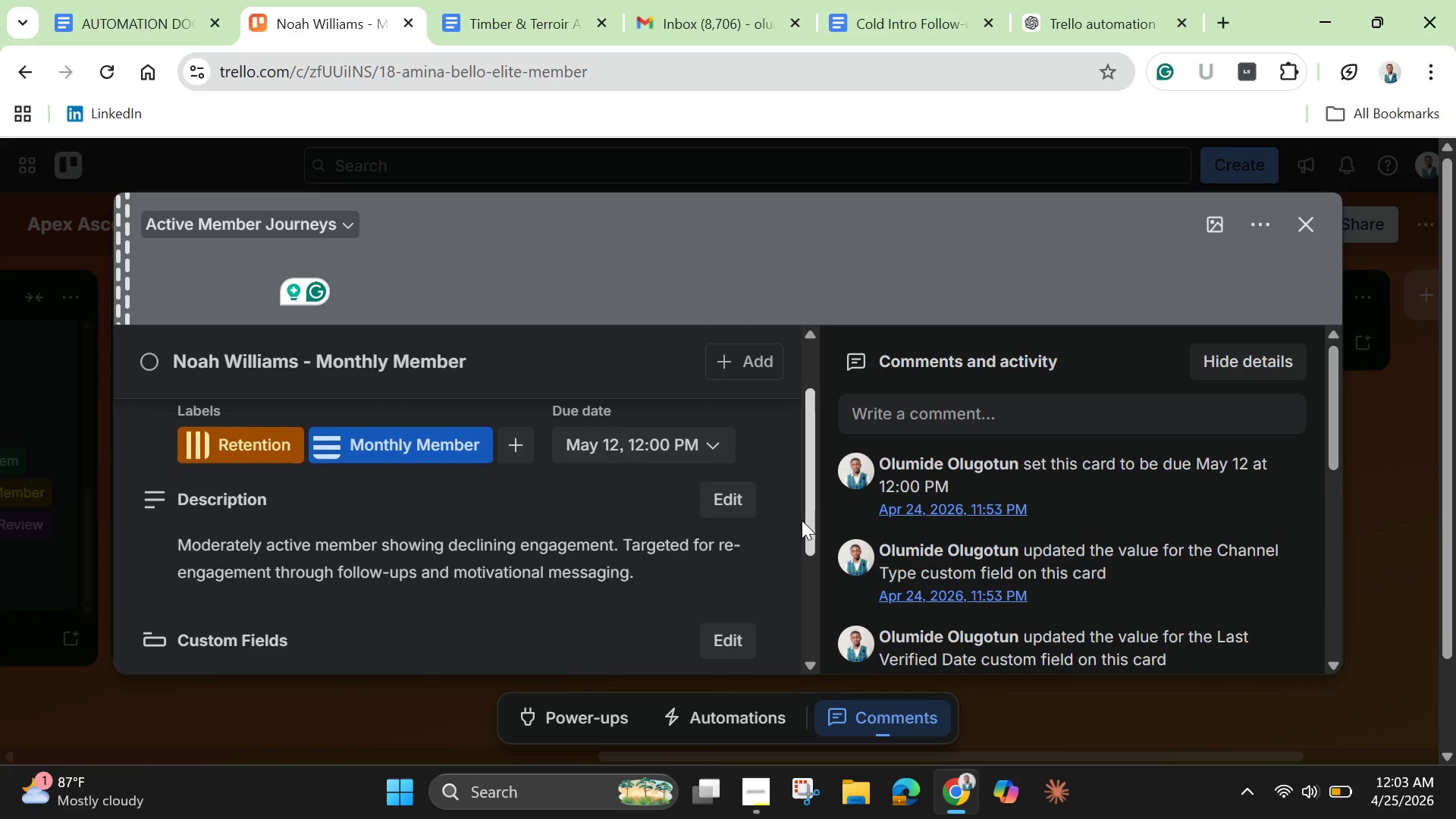 
left_click_drag(start_coordinate=[802, 521], to_coordinate=[811, 619])
 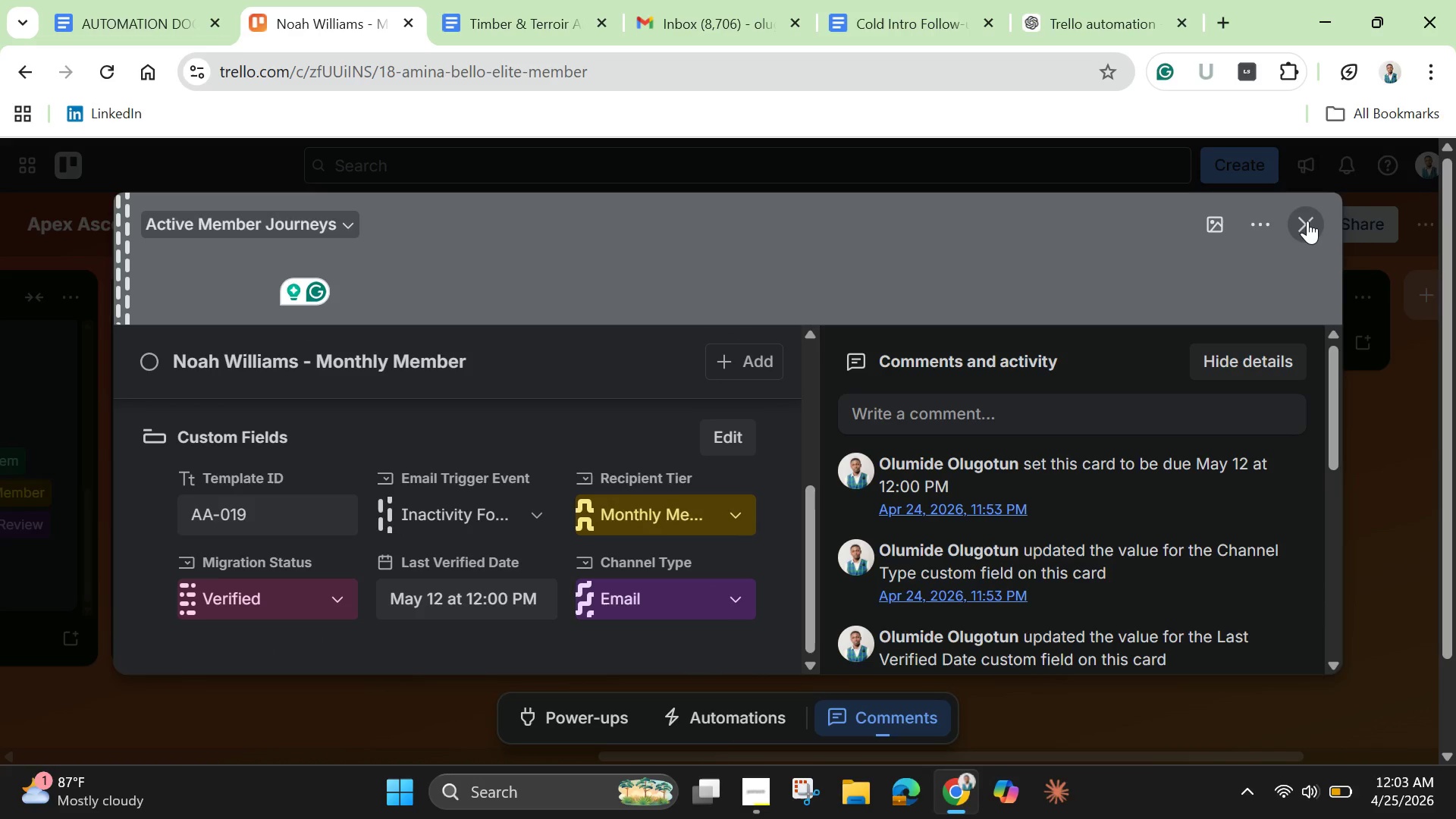 
left_click([1306, 222])
 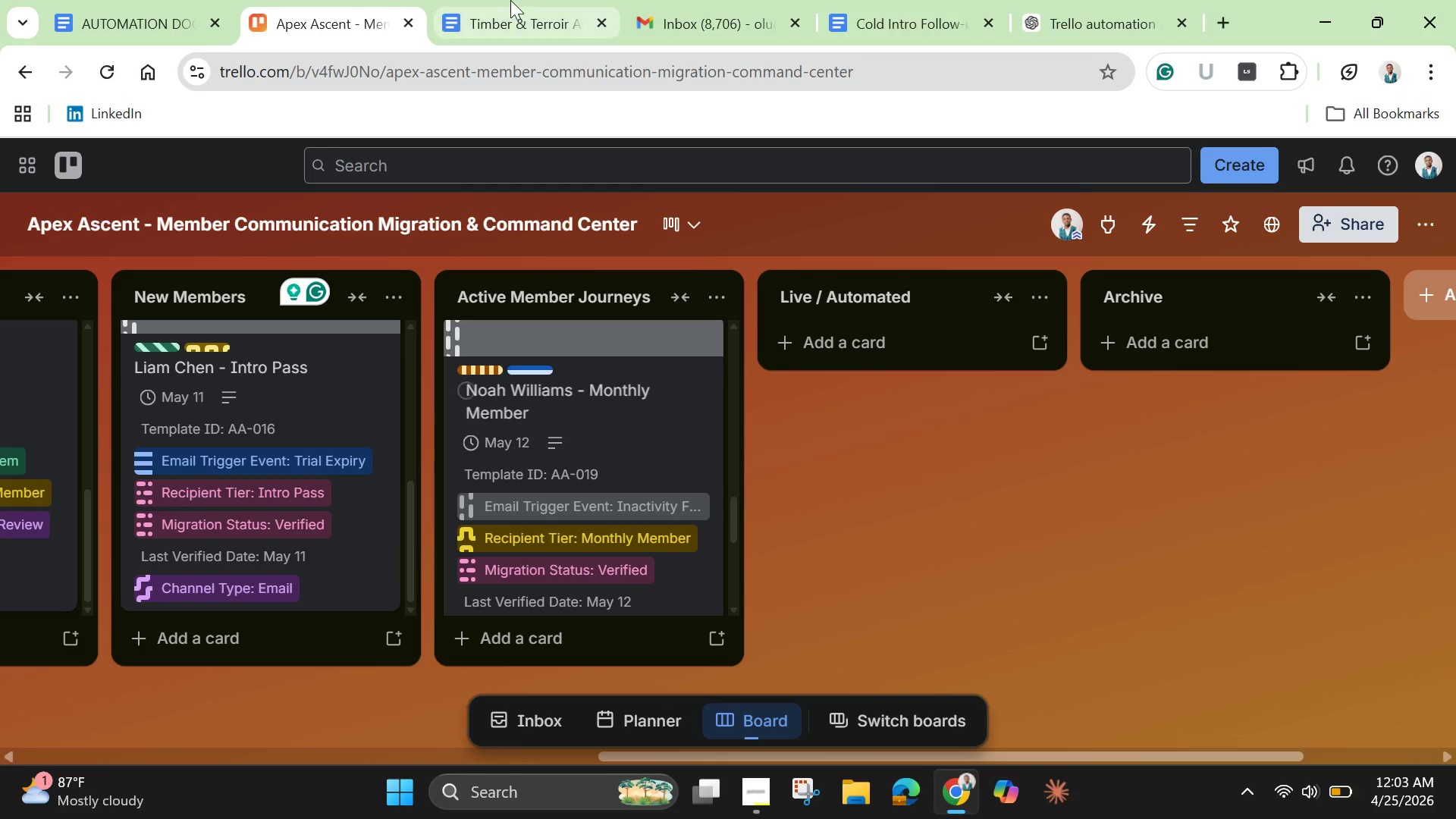 
left_click([504, 25])
 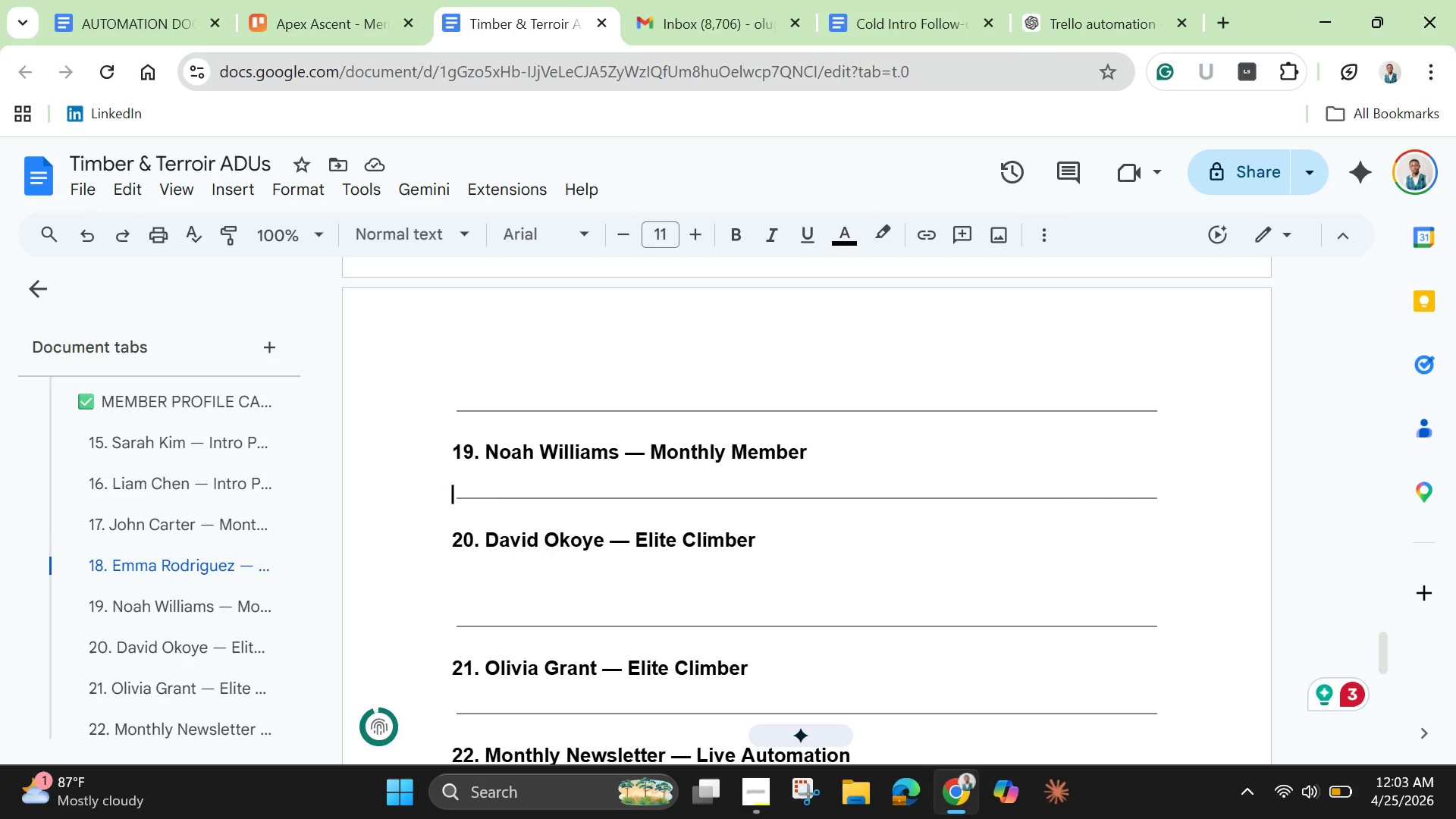 
left_click([312, 22])
 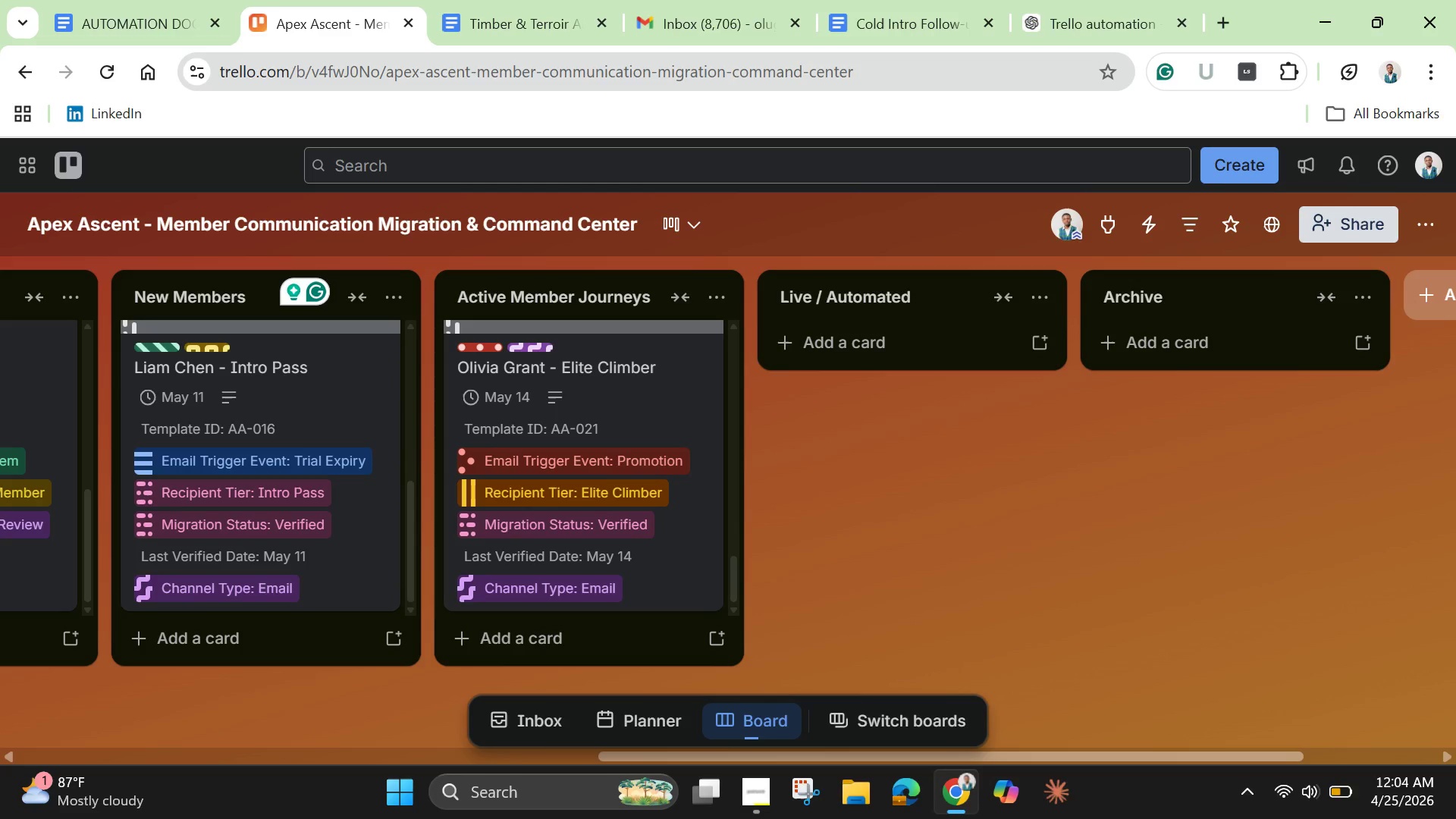 
wait(17.2)
 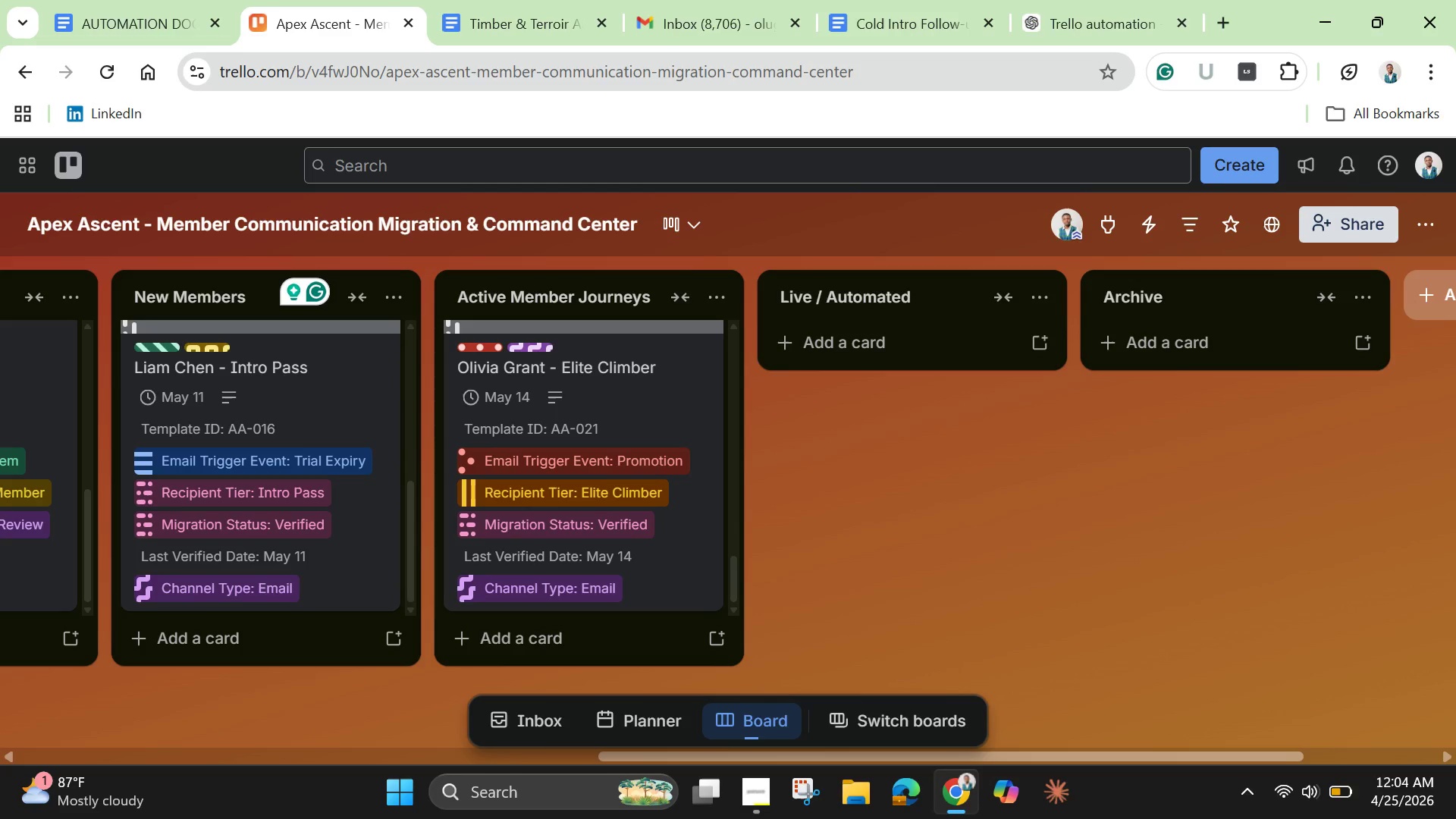 
left_click([904, 342])
 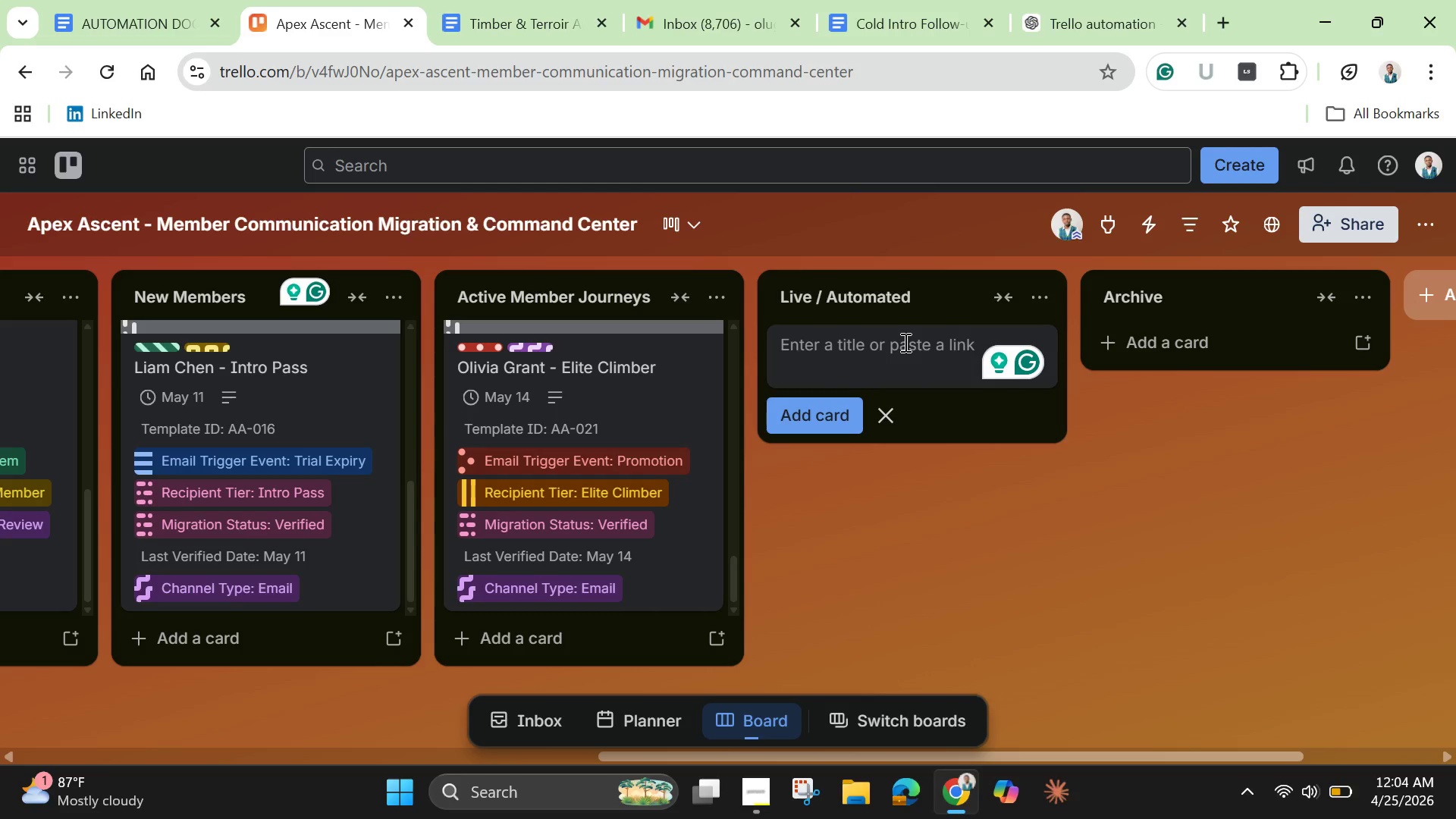 
type(Monthly News)
 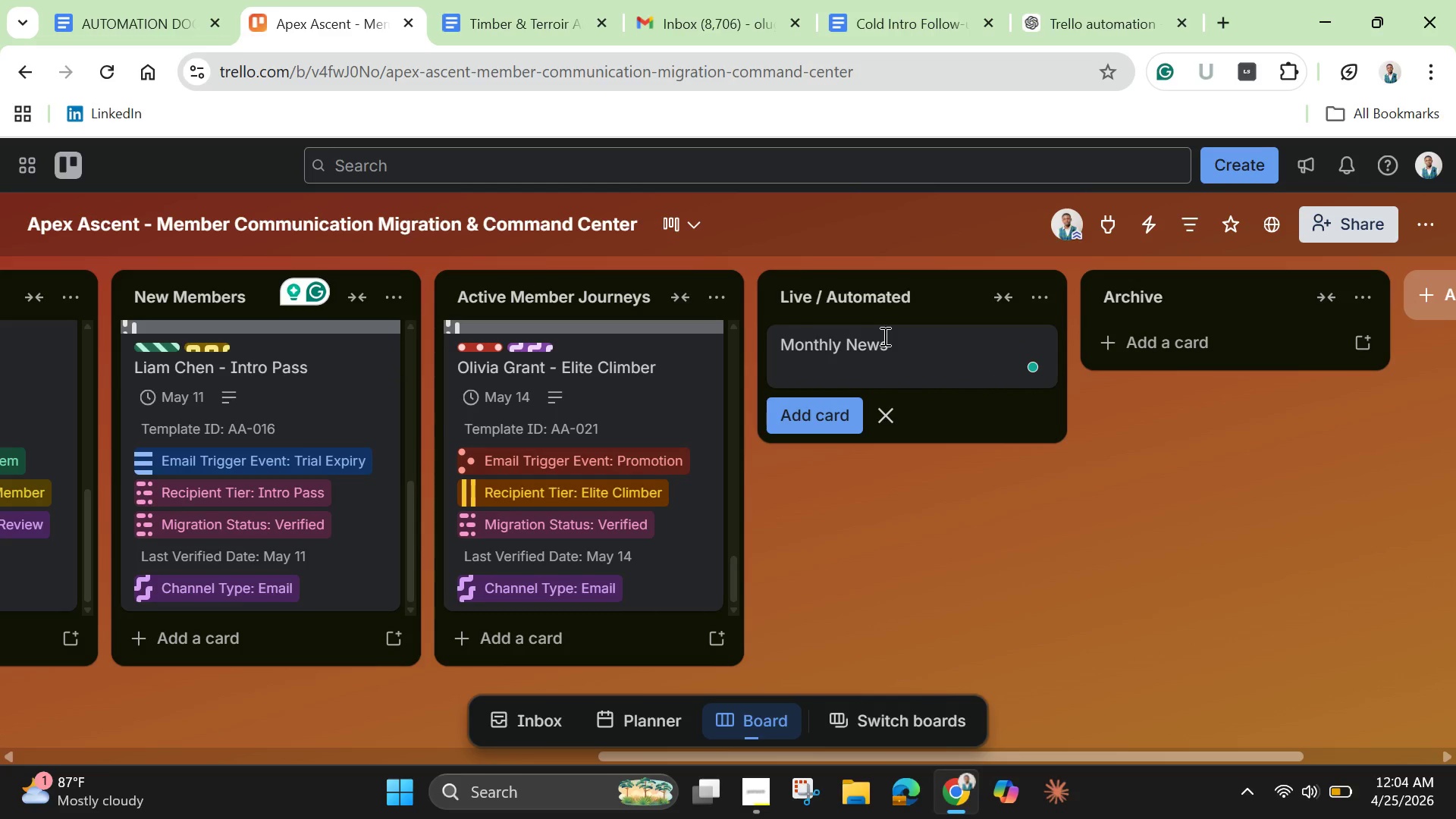 
type(letter - Live Automation)
 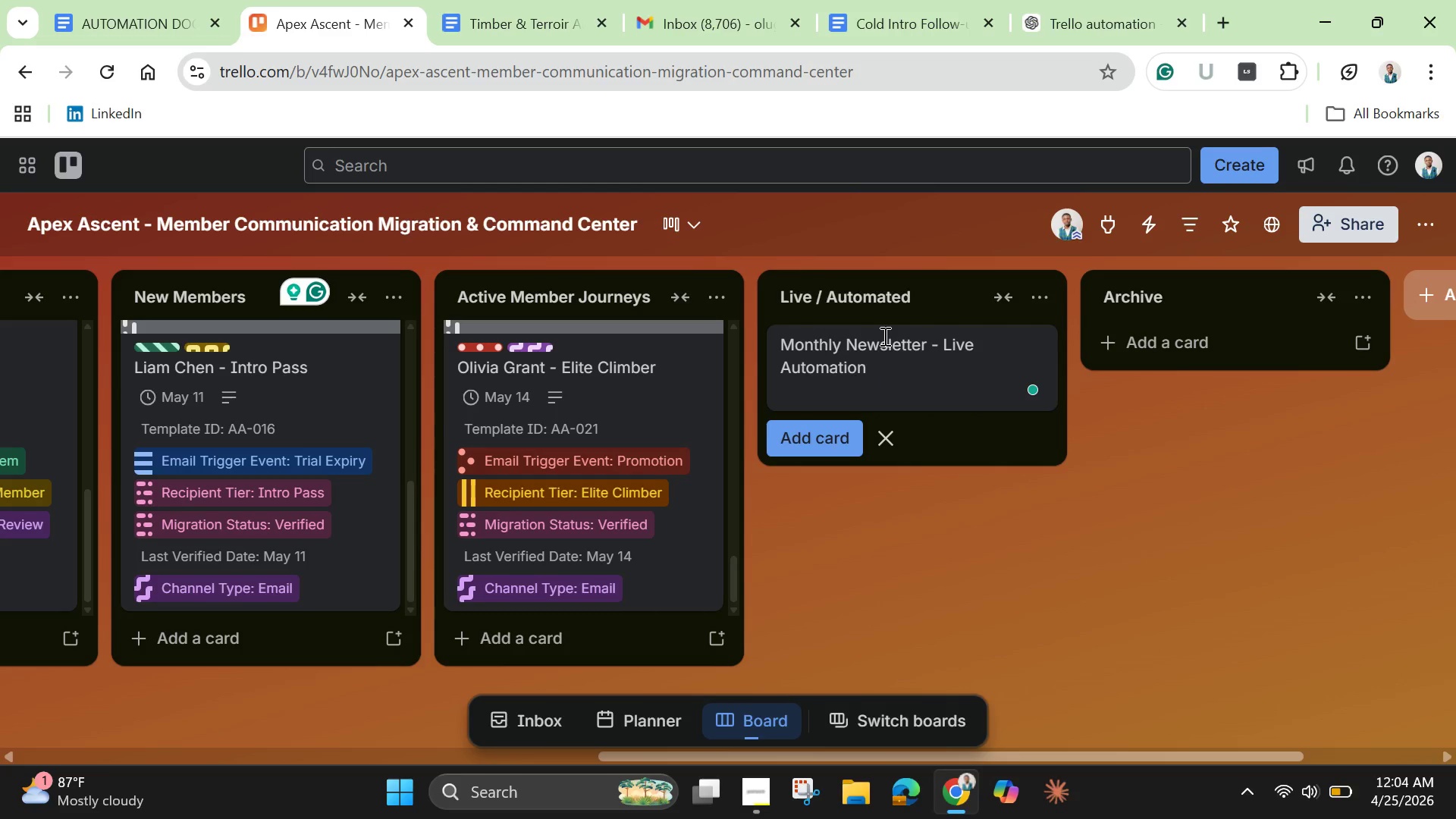 
key(Enter)
 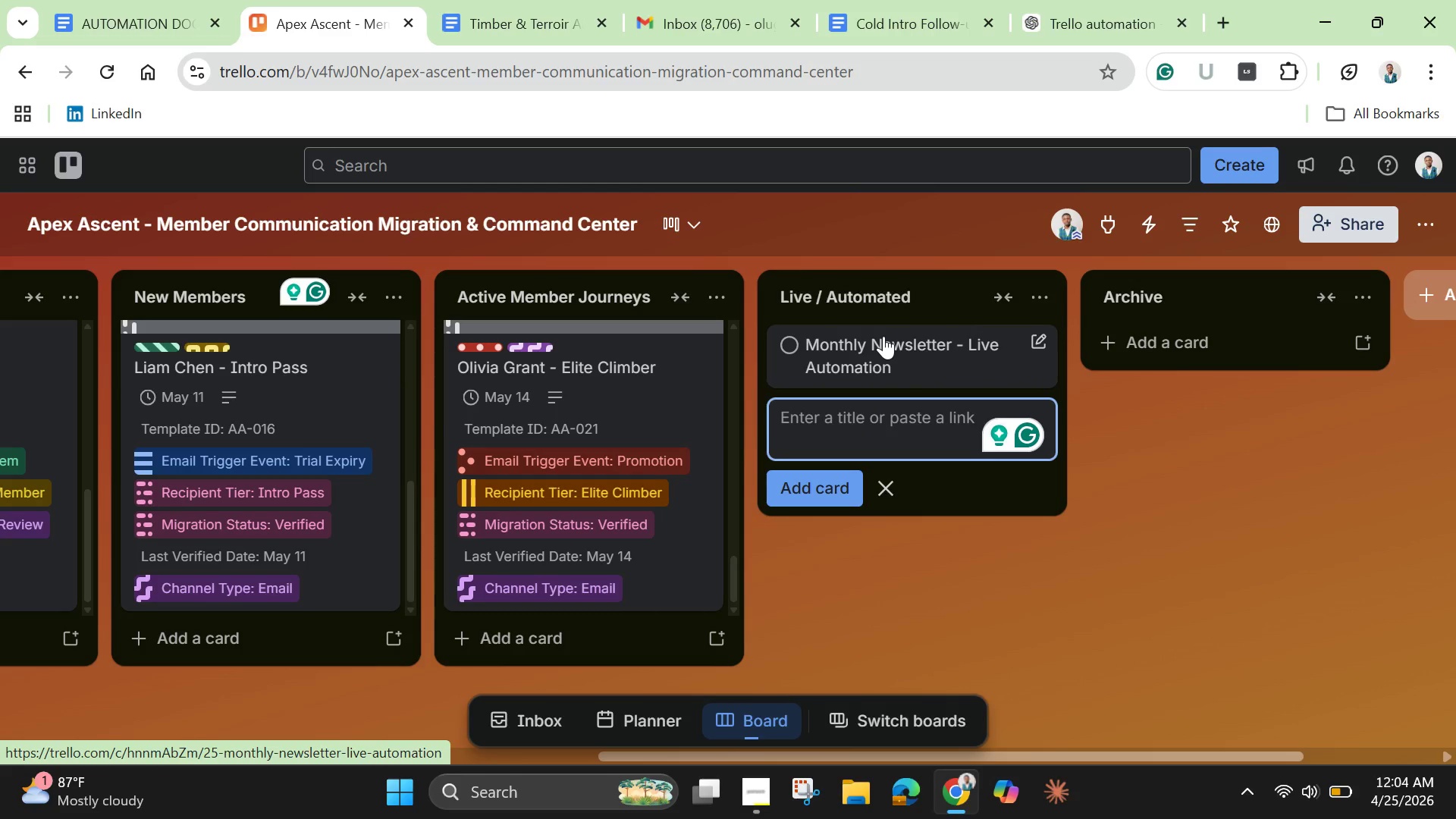 
wait(9.14)
 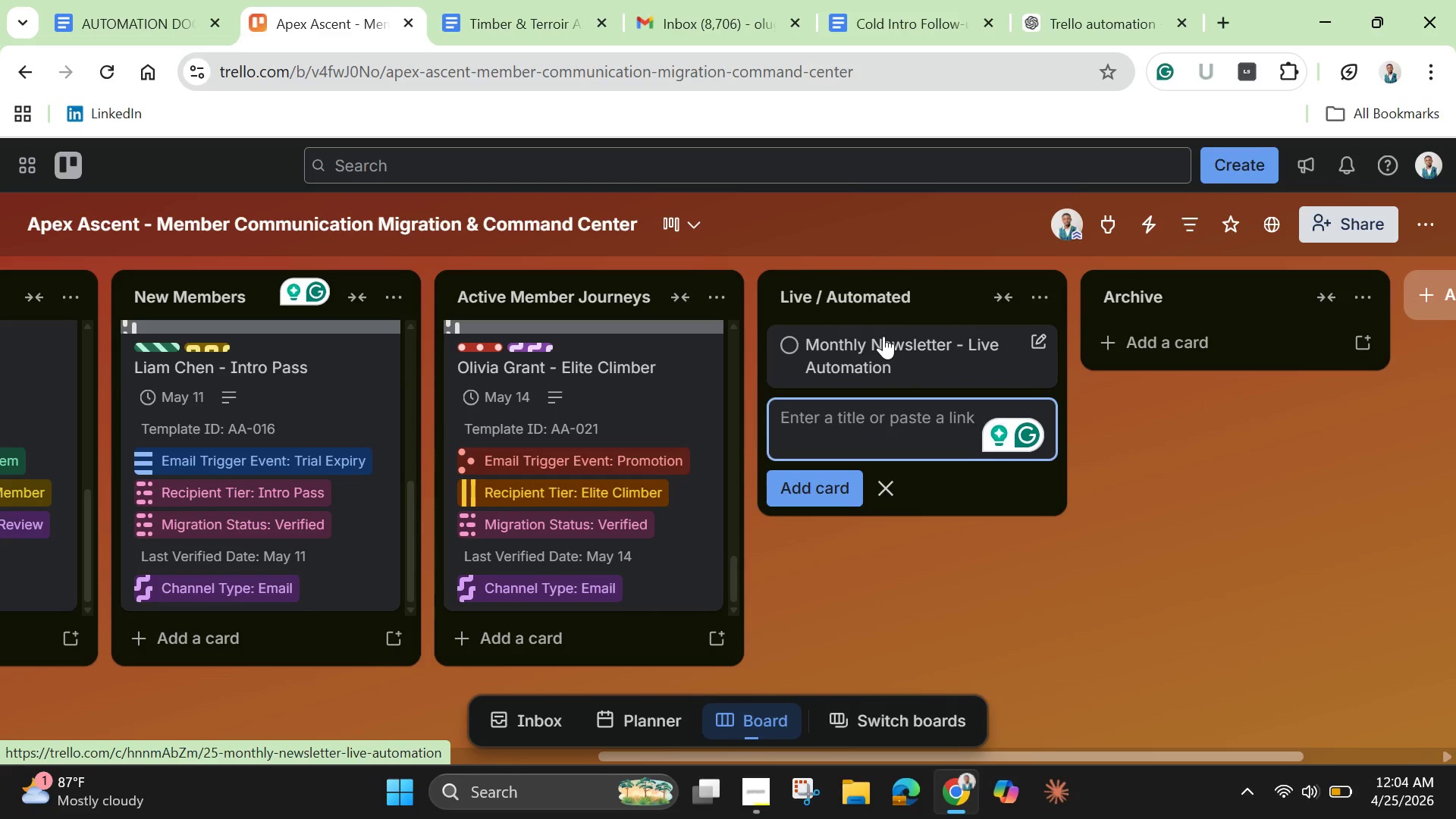 
left_click([873, 355])
 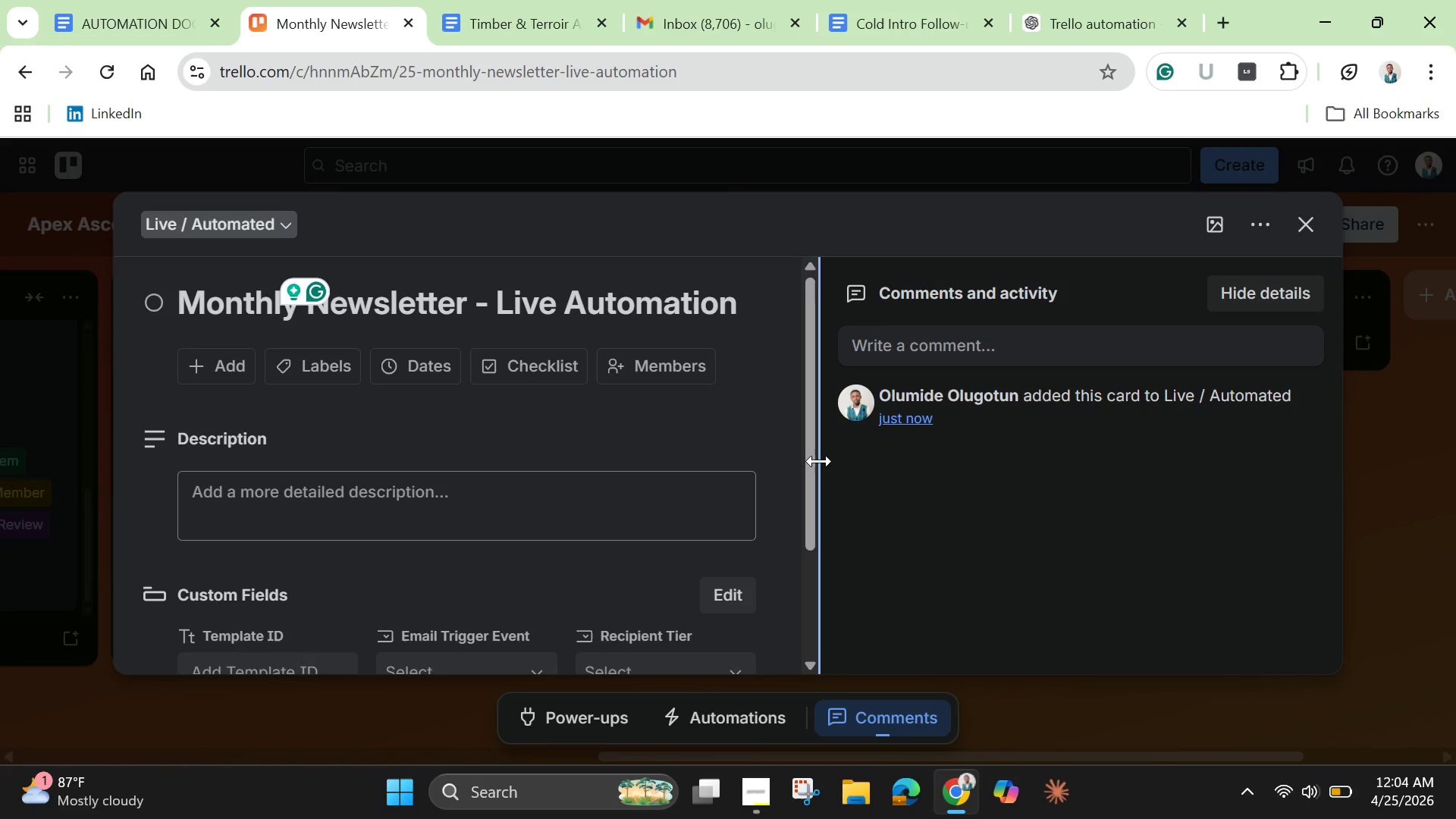 
left_click([511, 494])
 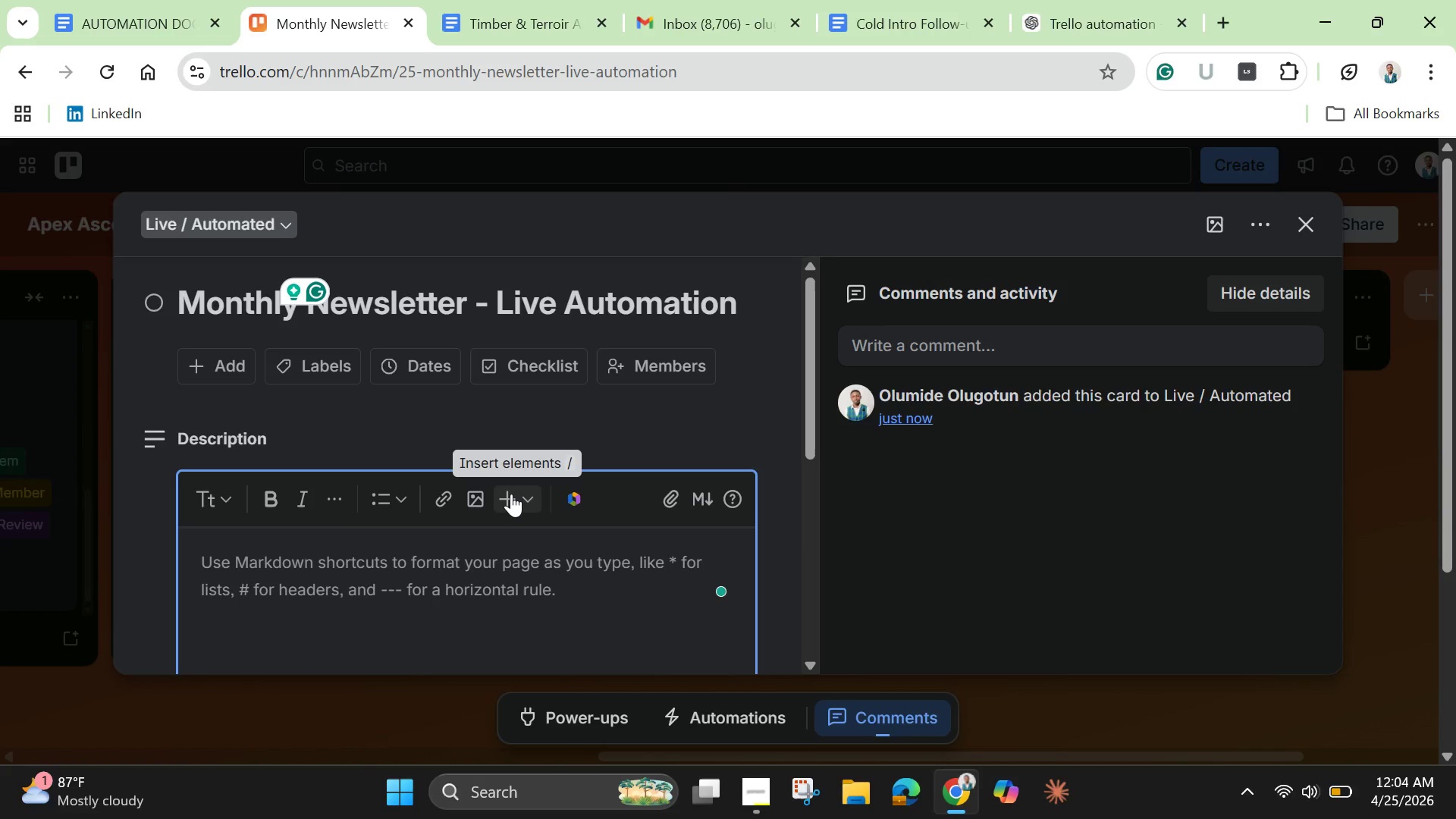 
type(Automated monthly new)
 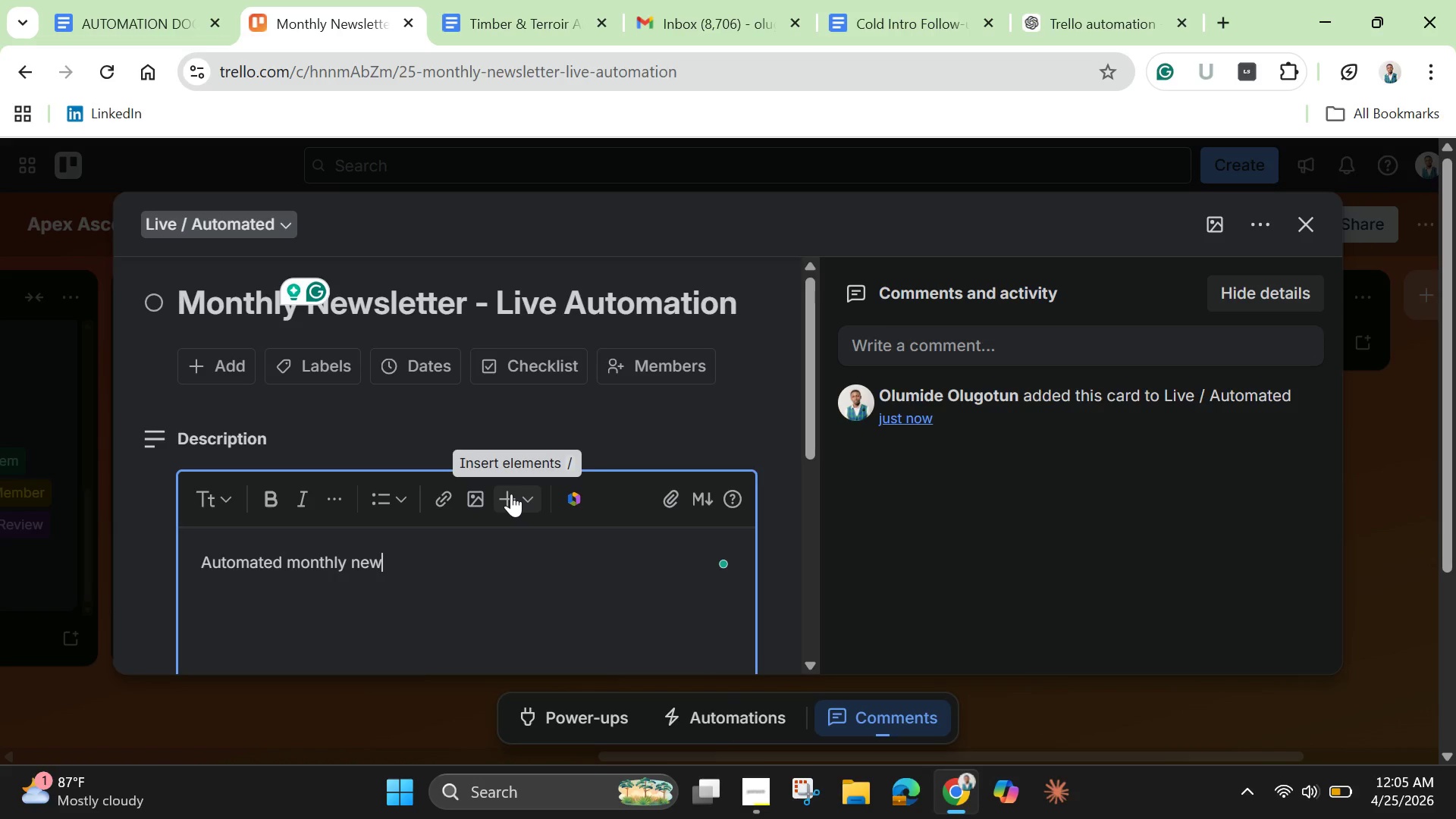 
type(sletter distribution to all active members.)
 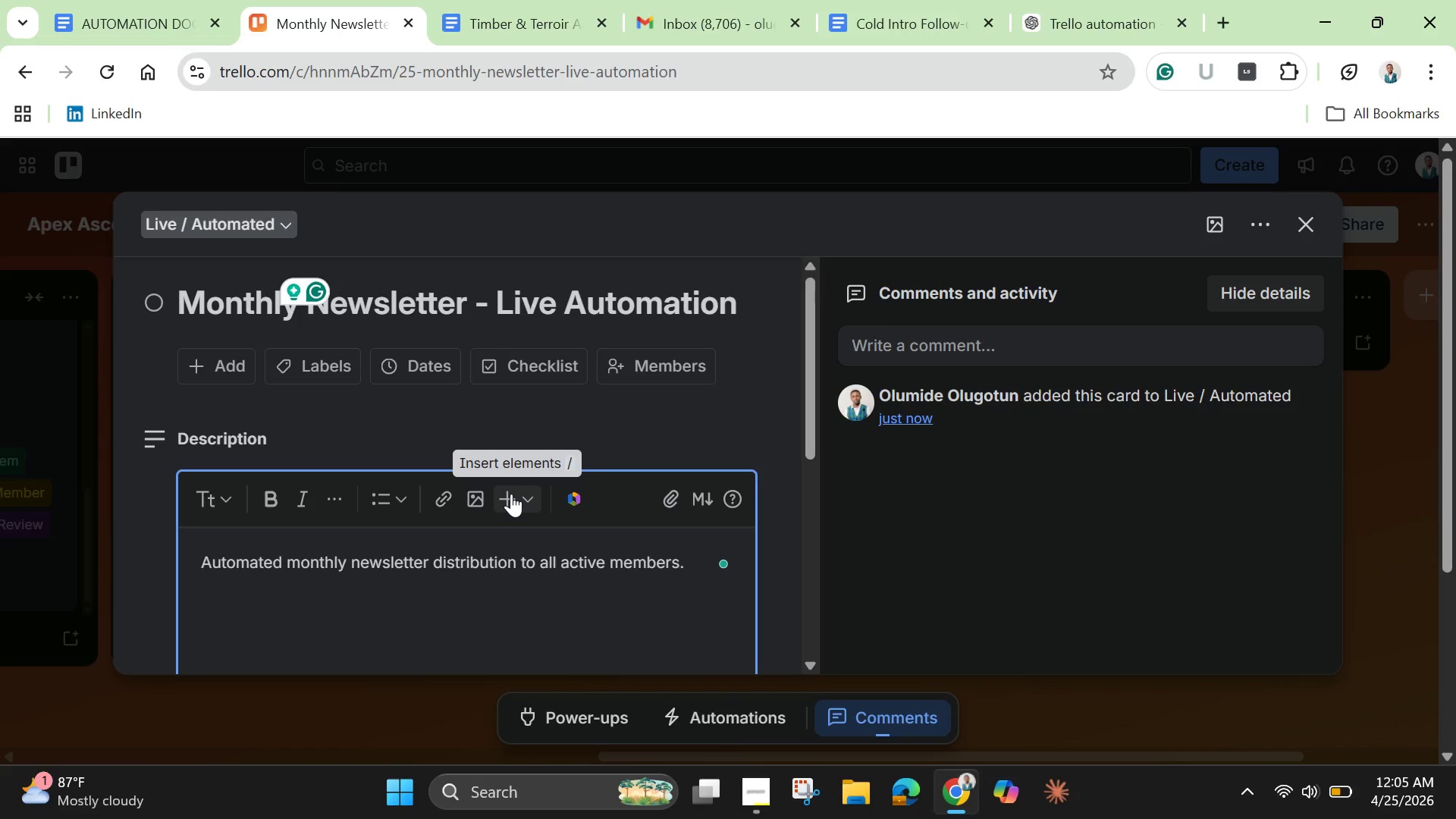 
wait(14.22)
 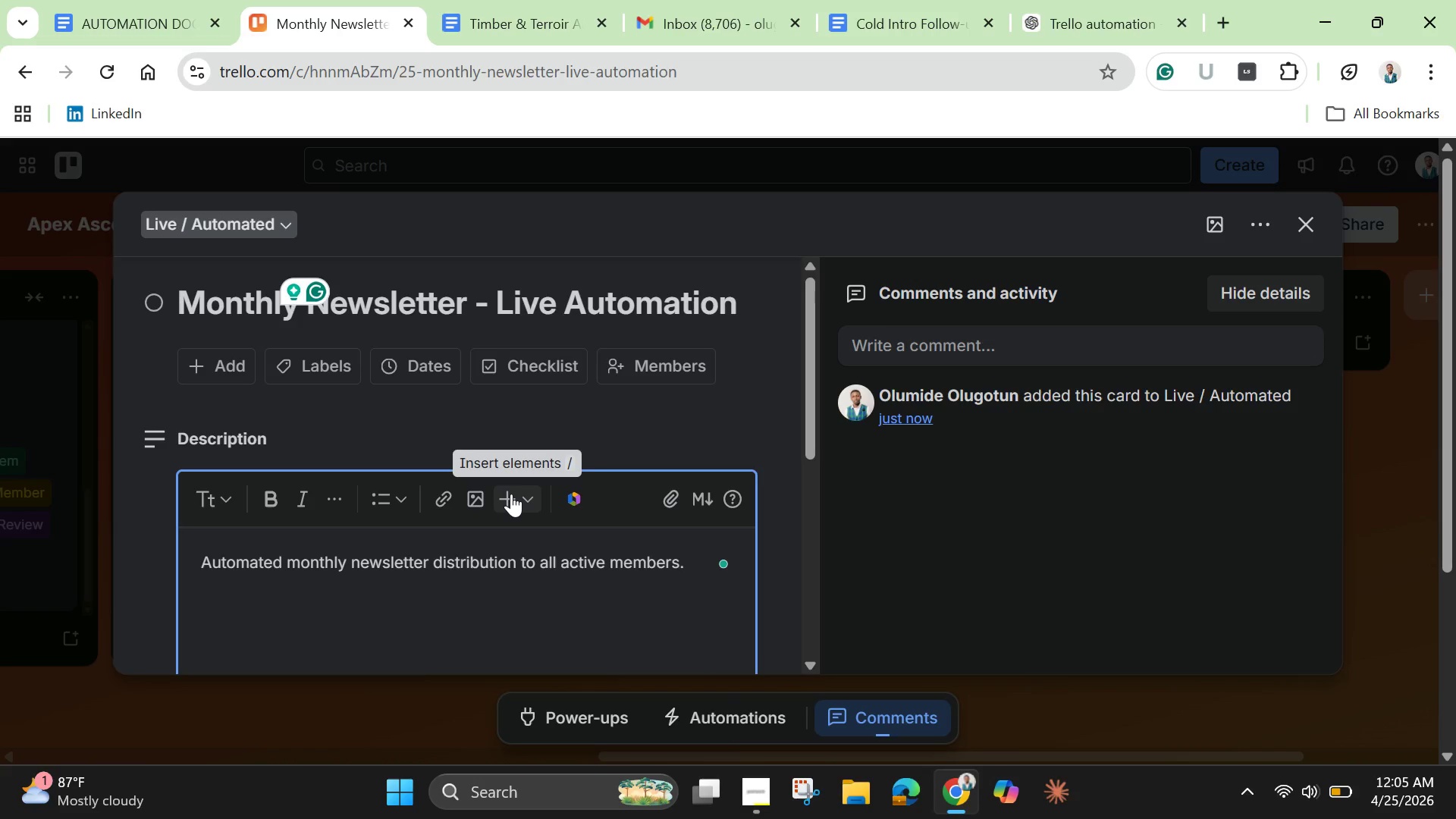 
left_click_drag(start_coordinate=[812, 450], to_coordinate=[822, 554])
 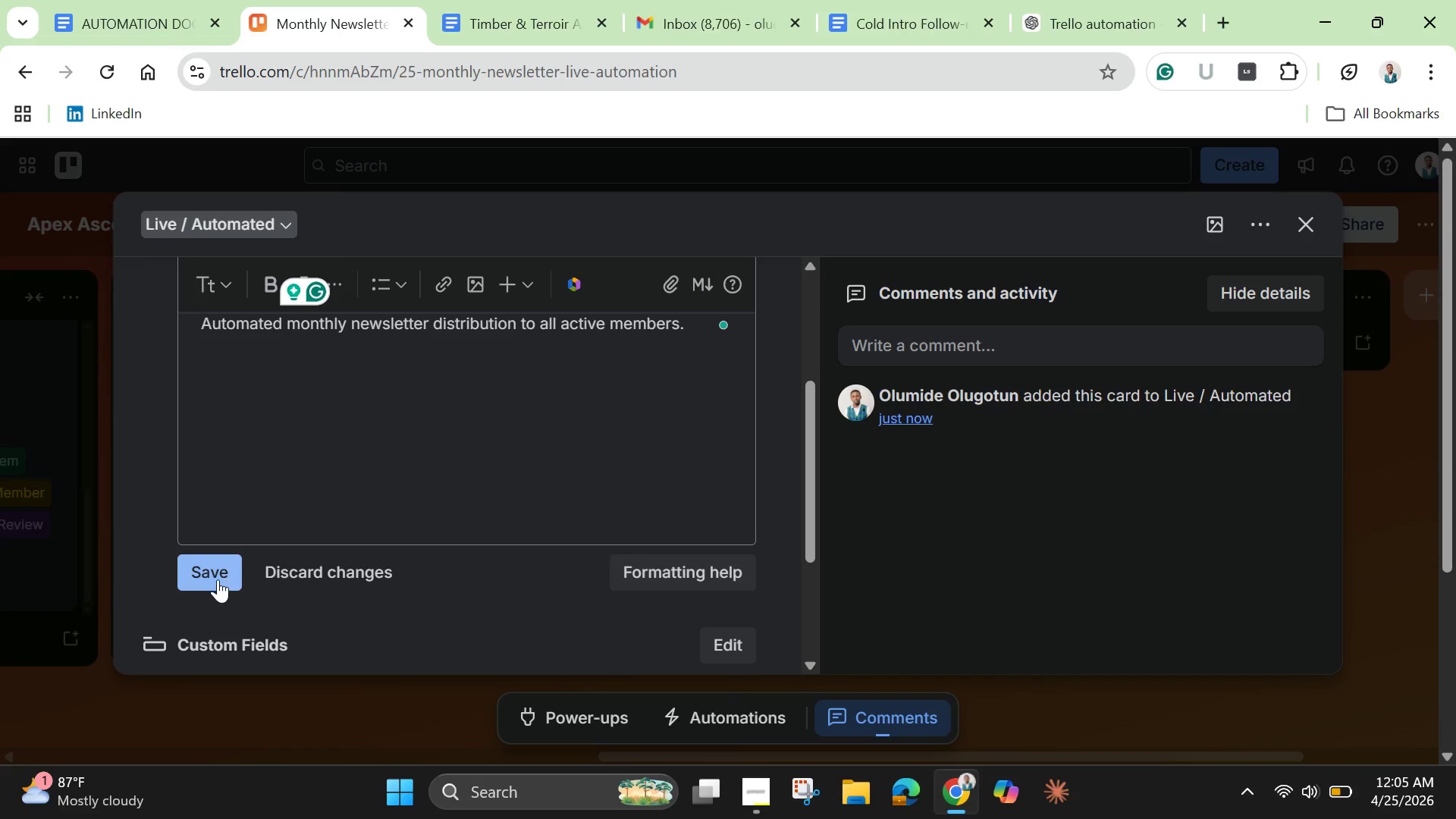 
left_click([218, 579])
 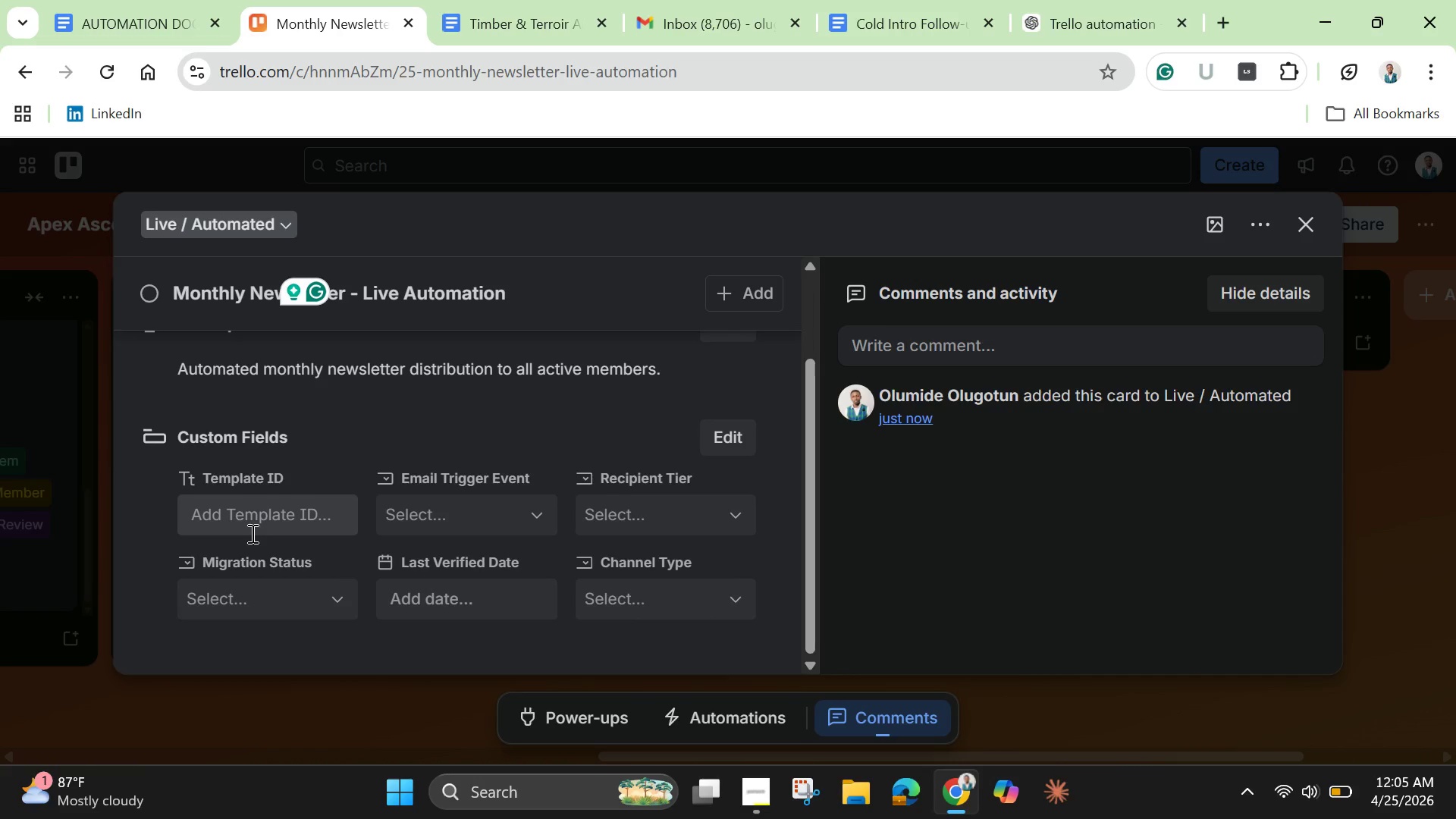 
wait(7.67)
 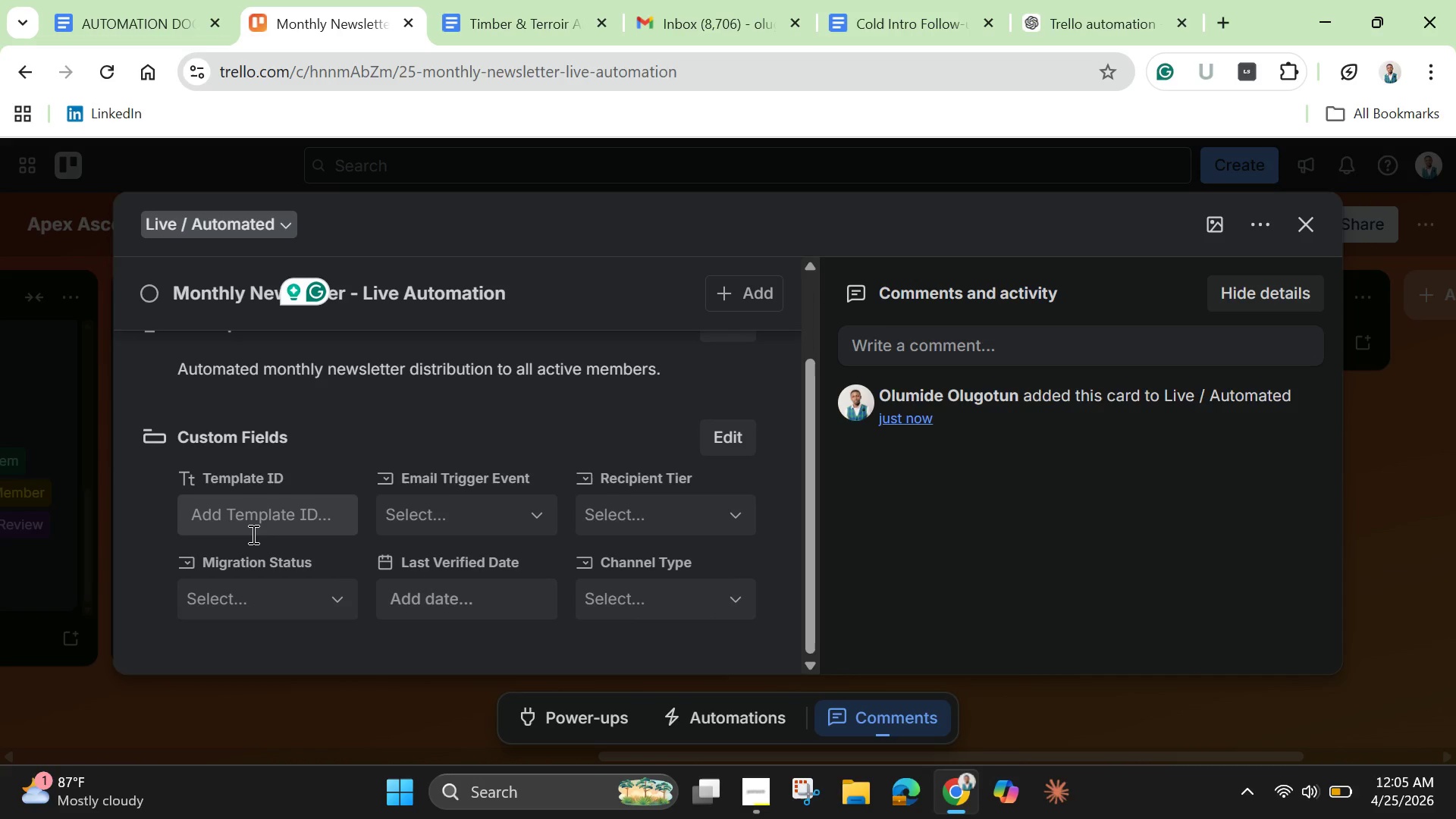 
left_click([252, 508])
 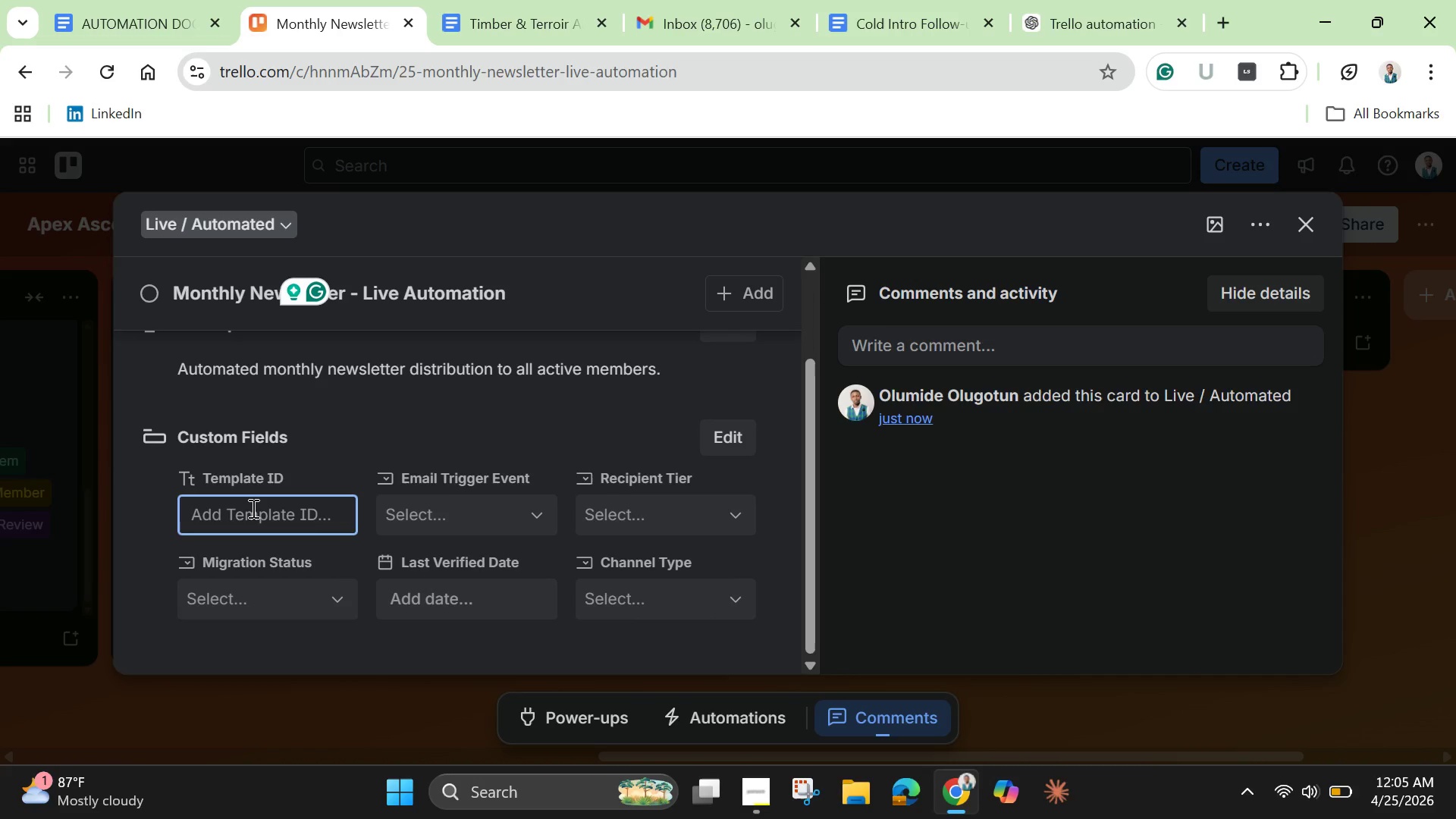 
type(AA-022)
 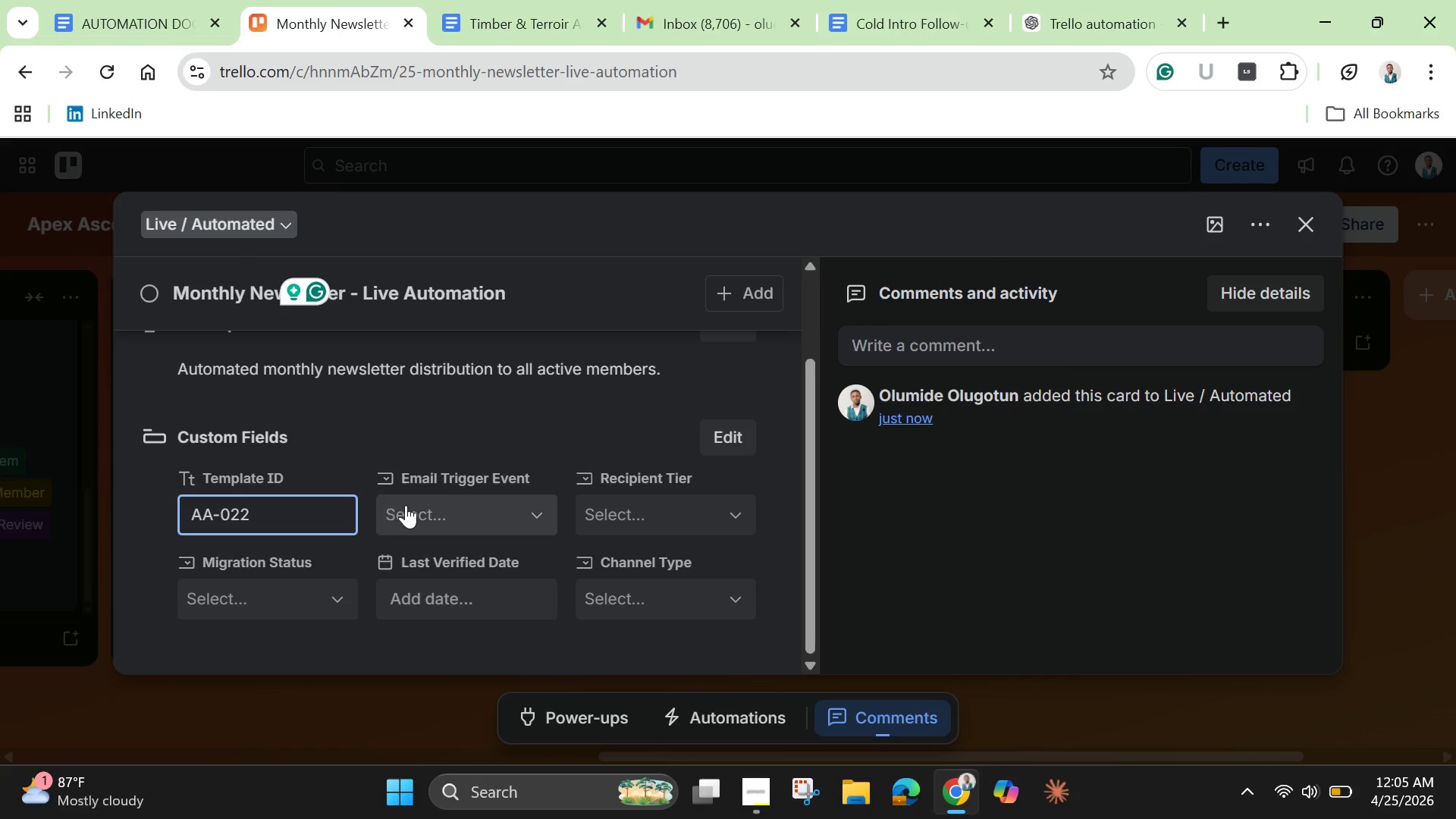 
left_click([478, 516])
 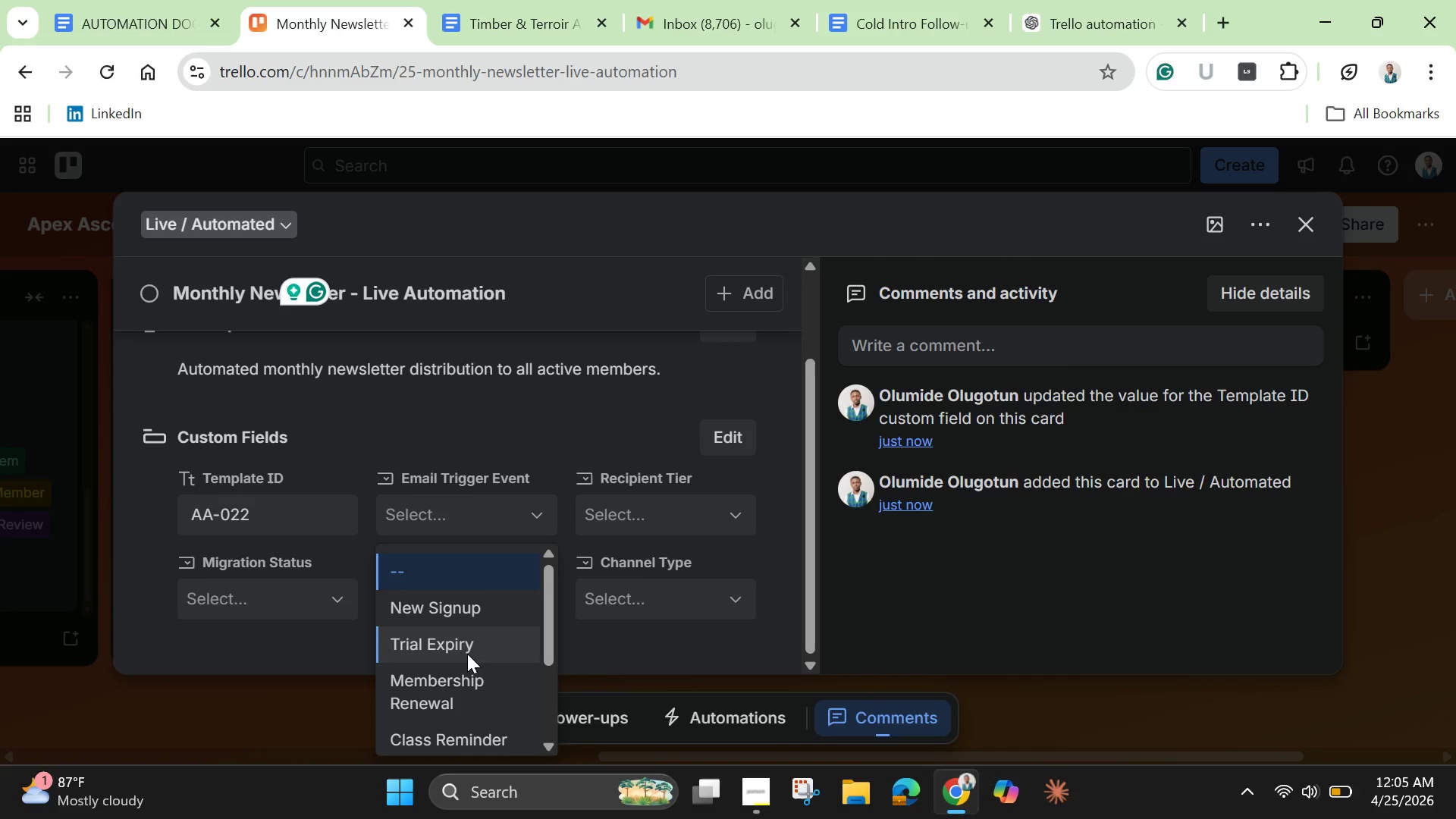 
left_click([428, 736])
 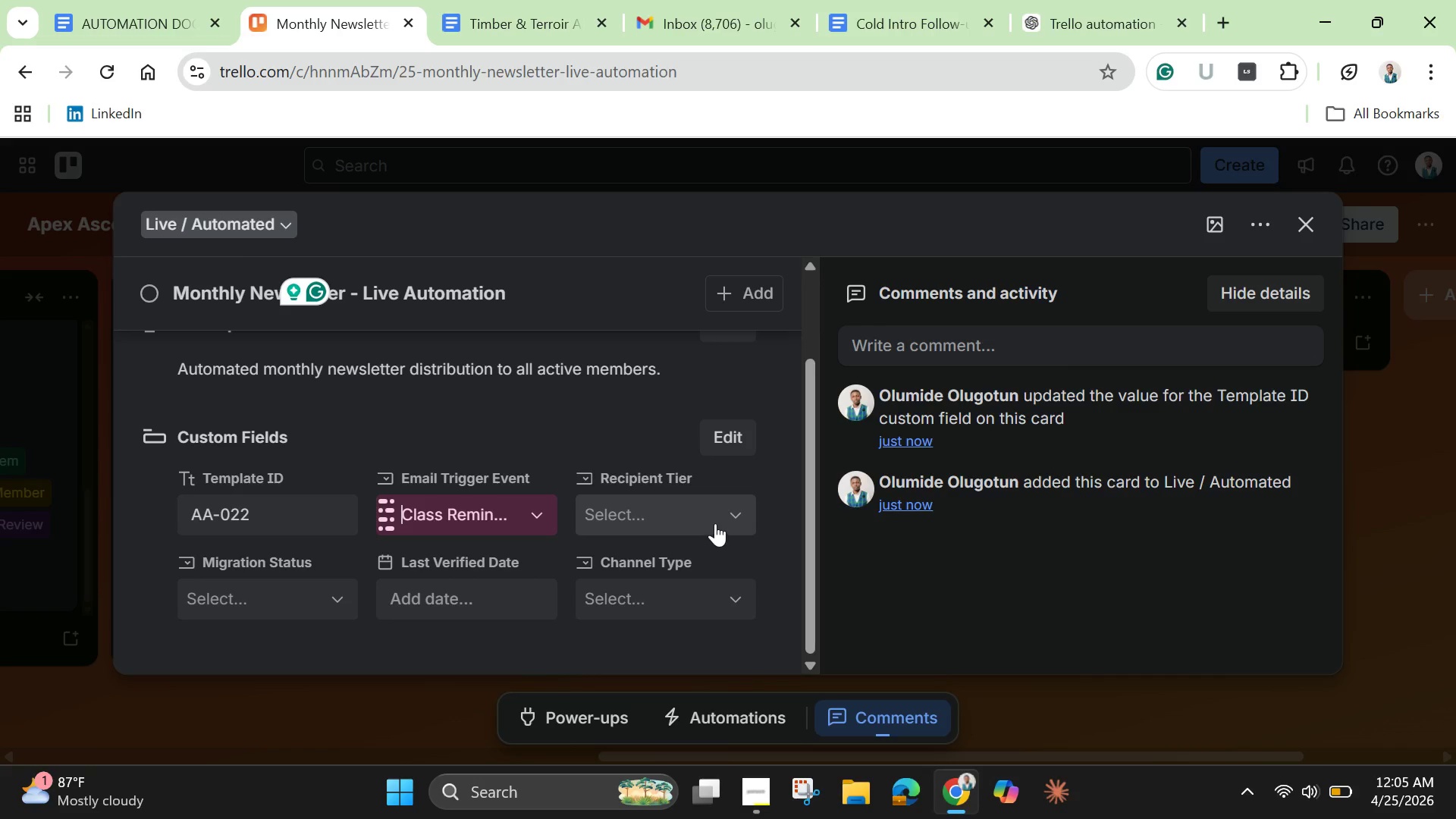 
left_click([715, 523])
 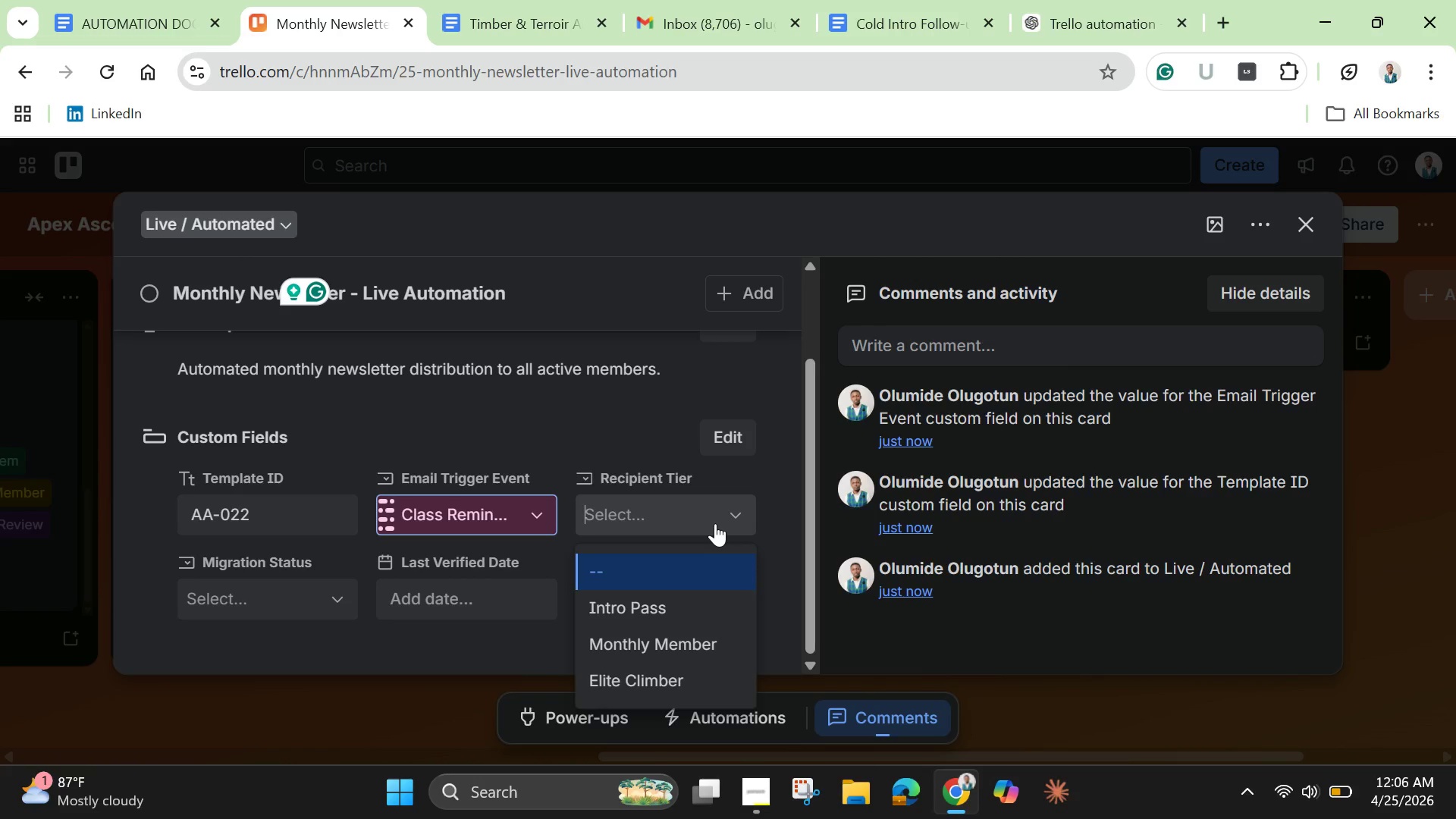 
left_click([640, 642])
 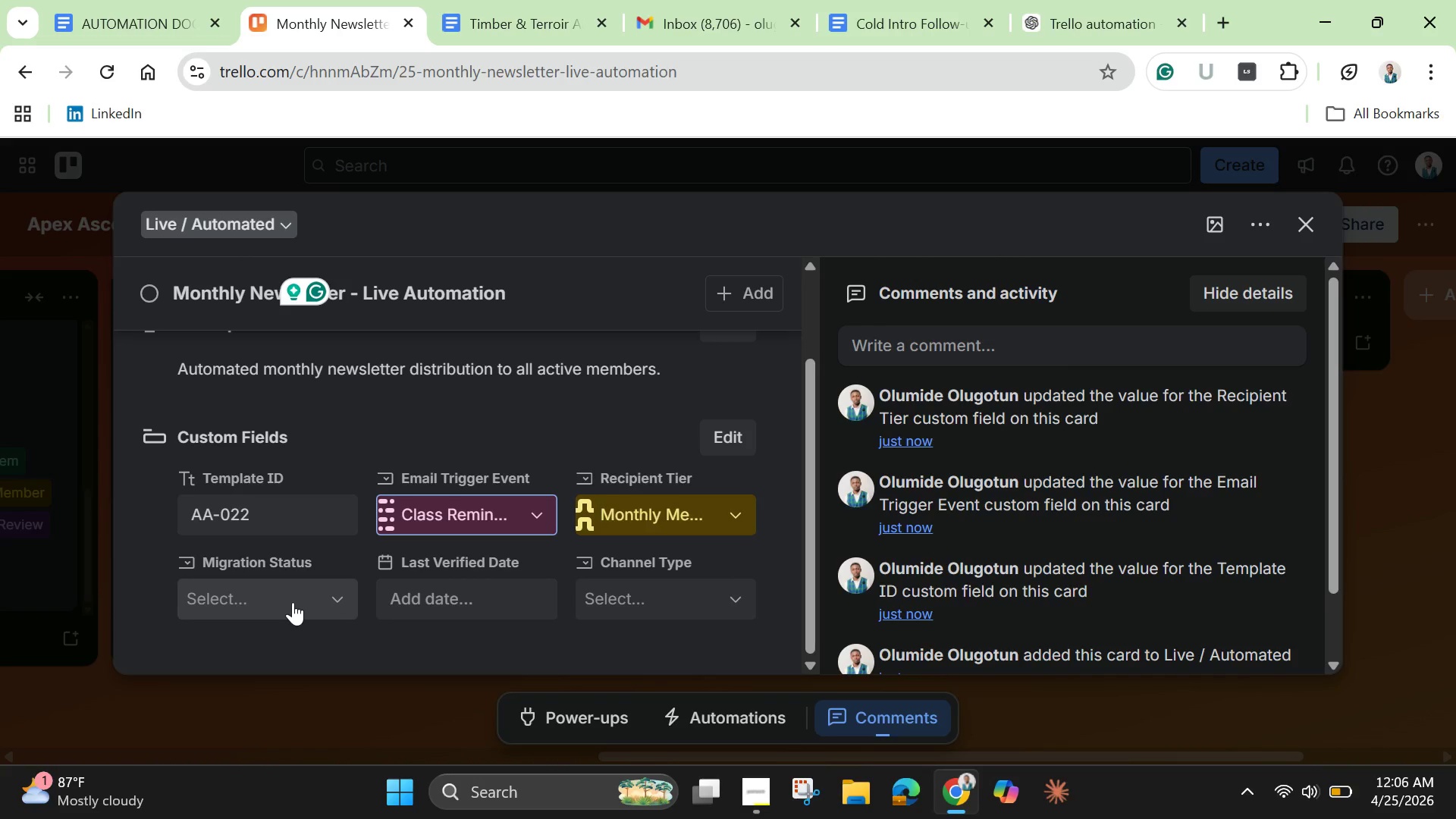 
left_click([293, 602])
 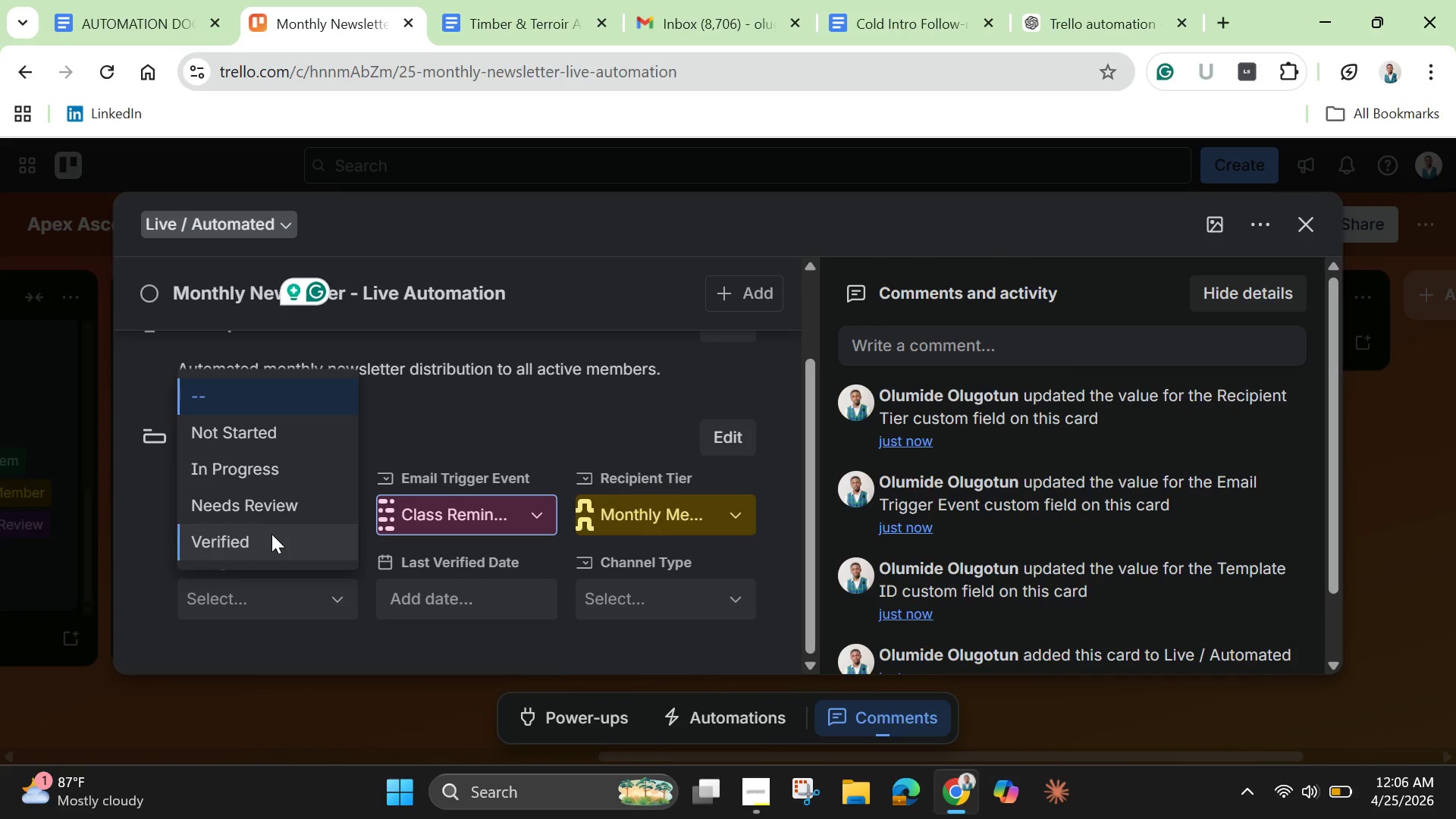 
left_click([270, 537])
 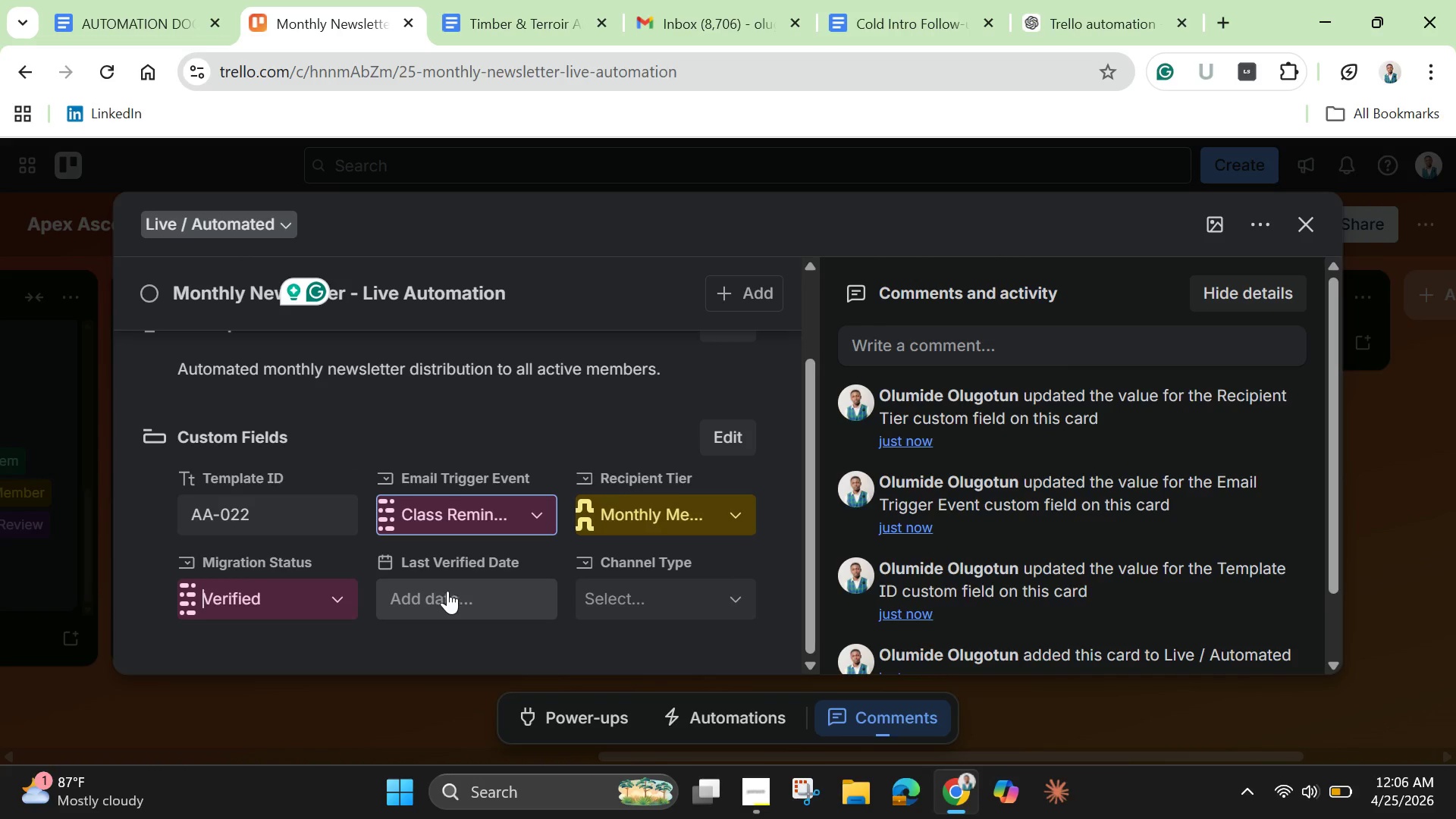 
left_click([447, 591])
 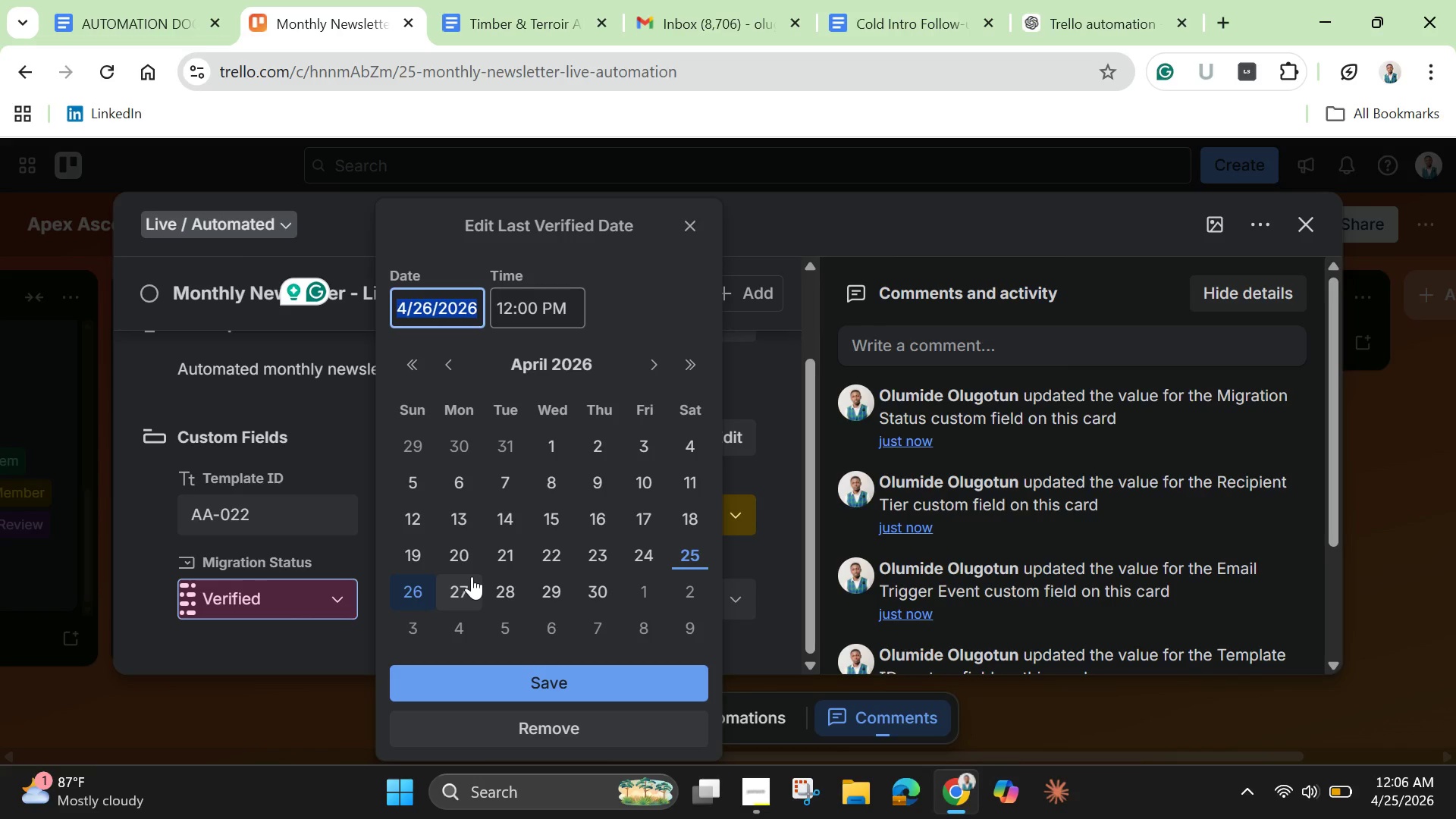 
wait(11.93)
 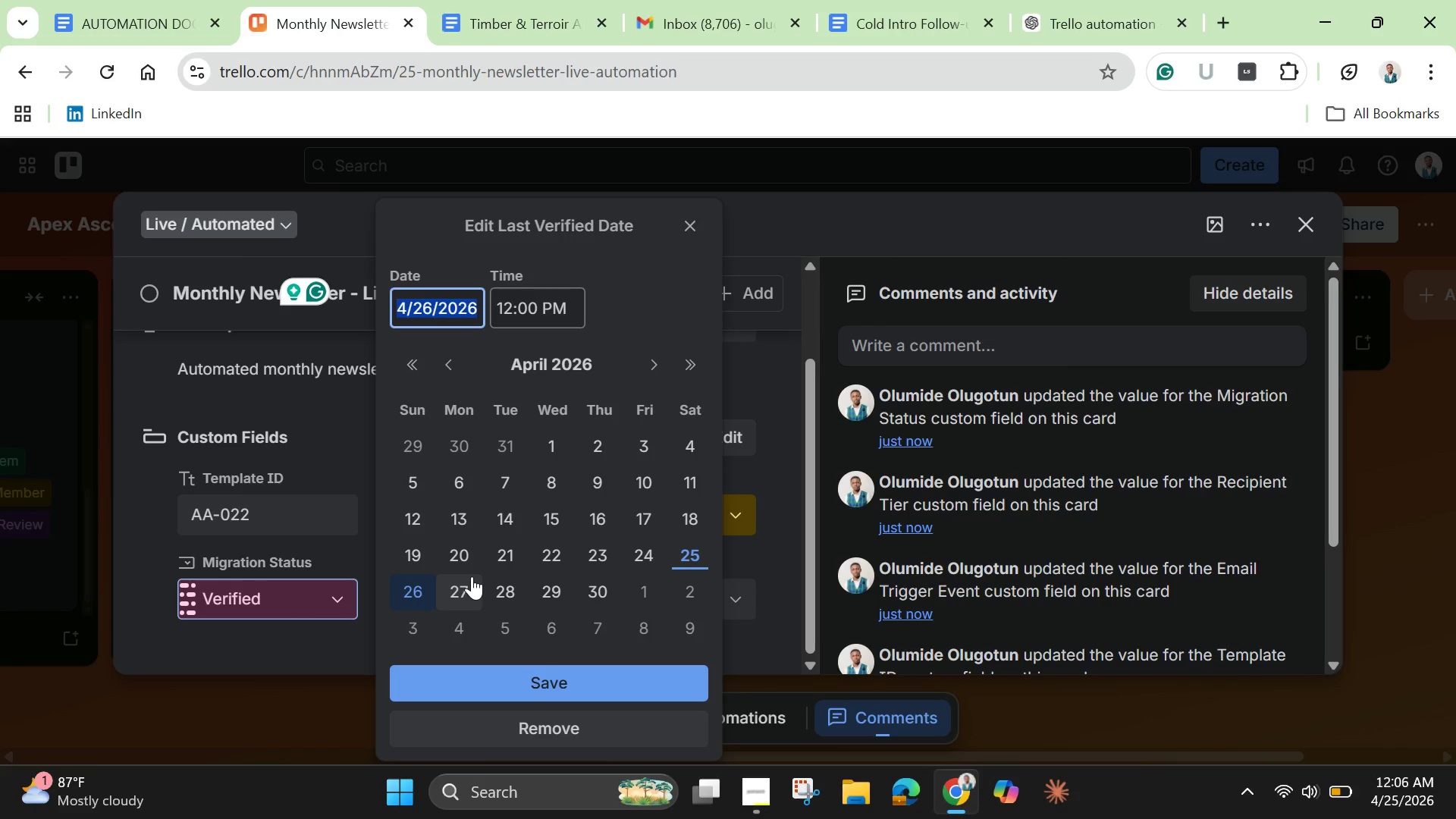 
mouse_move([472, 554])
 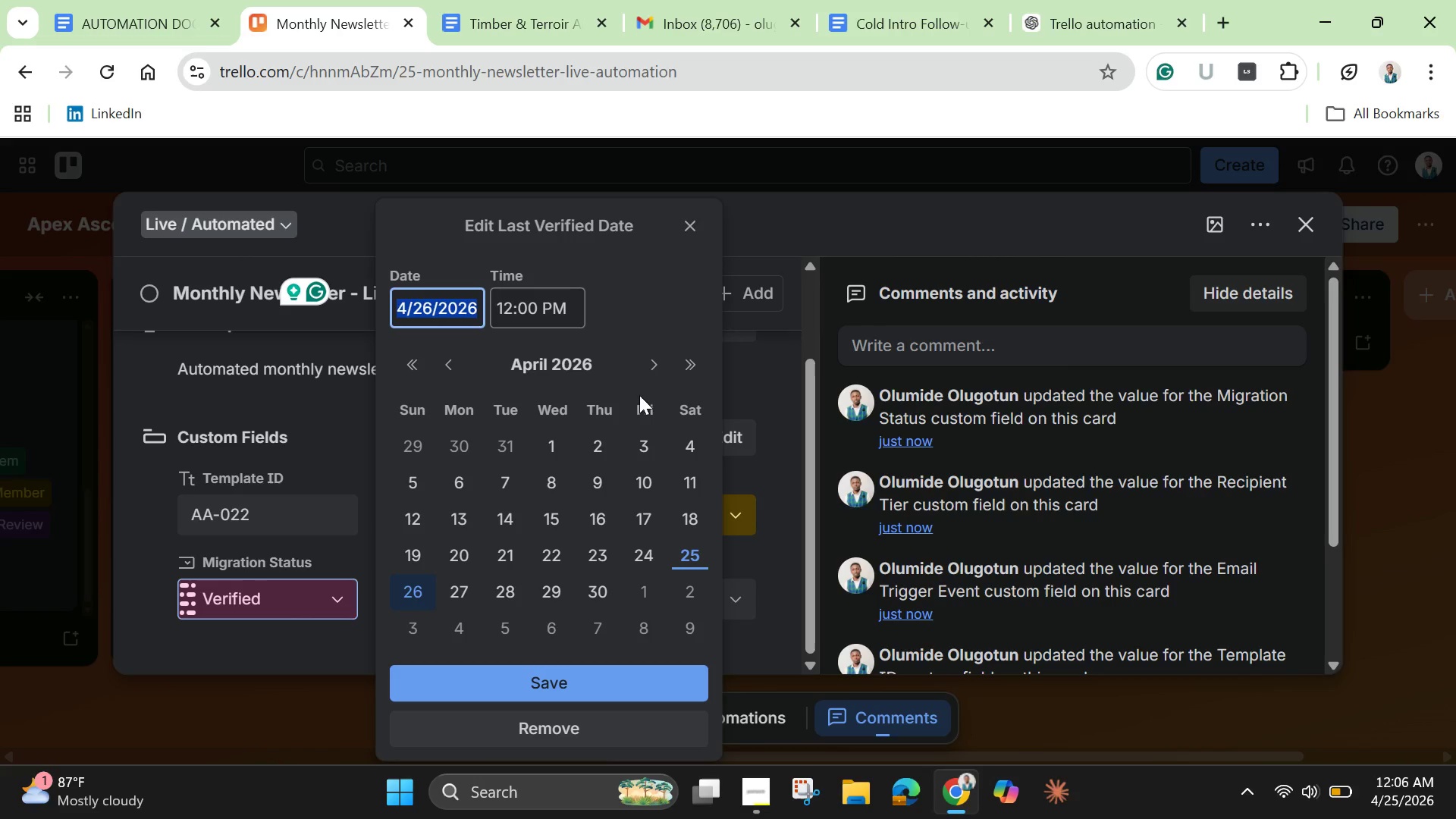 
left_click([651, 372])
 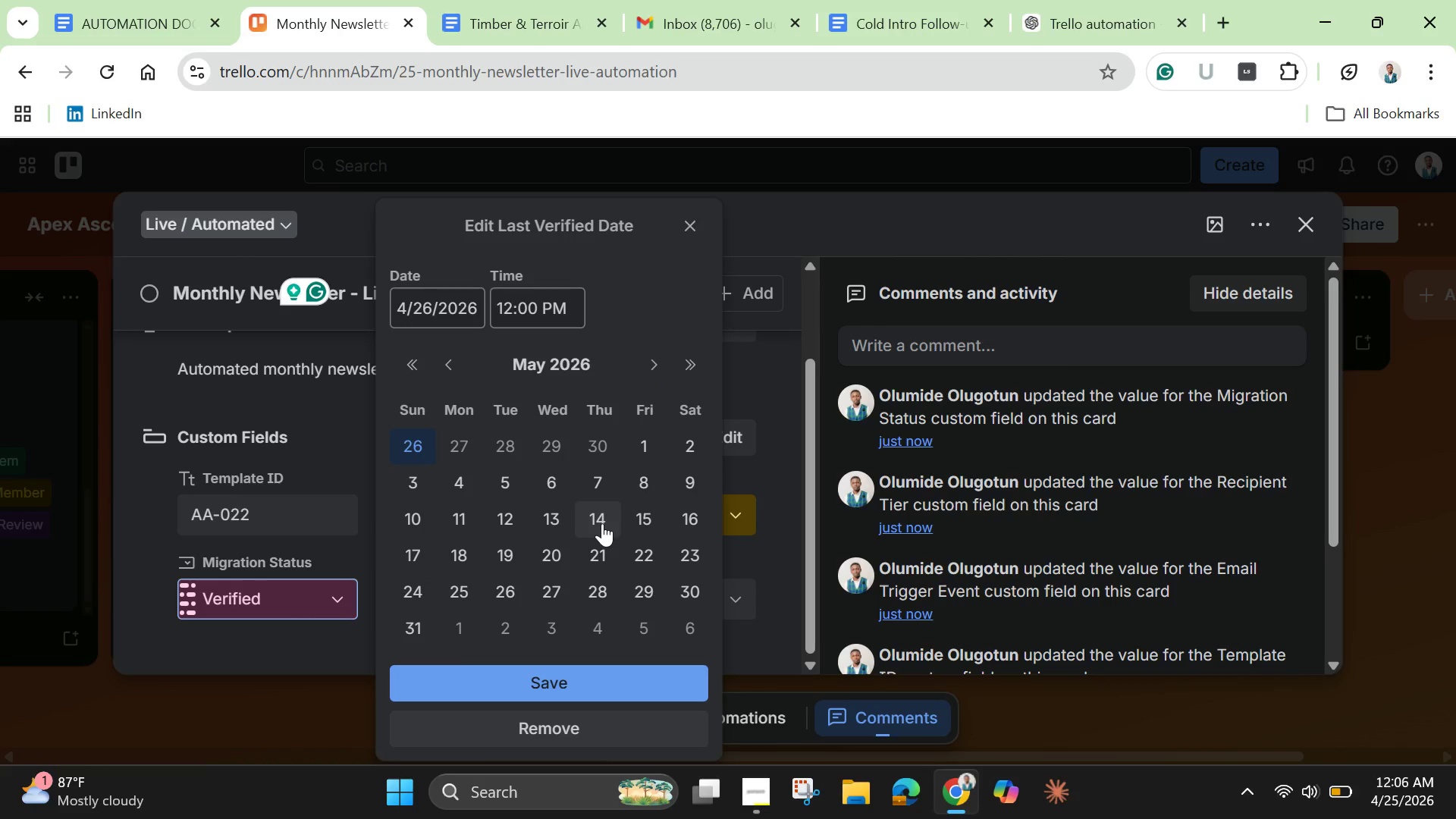 
left_click([602, 523])
 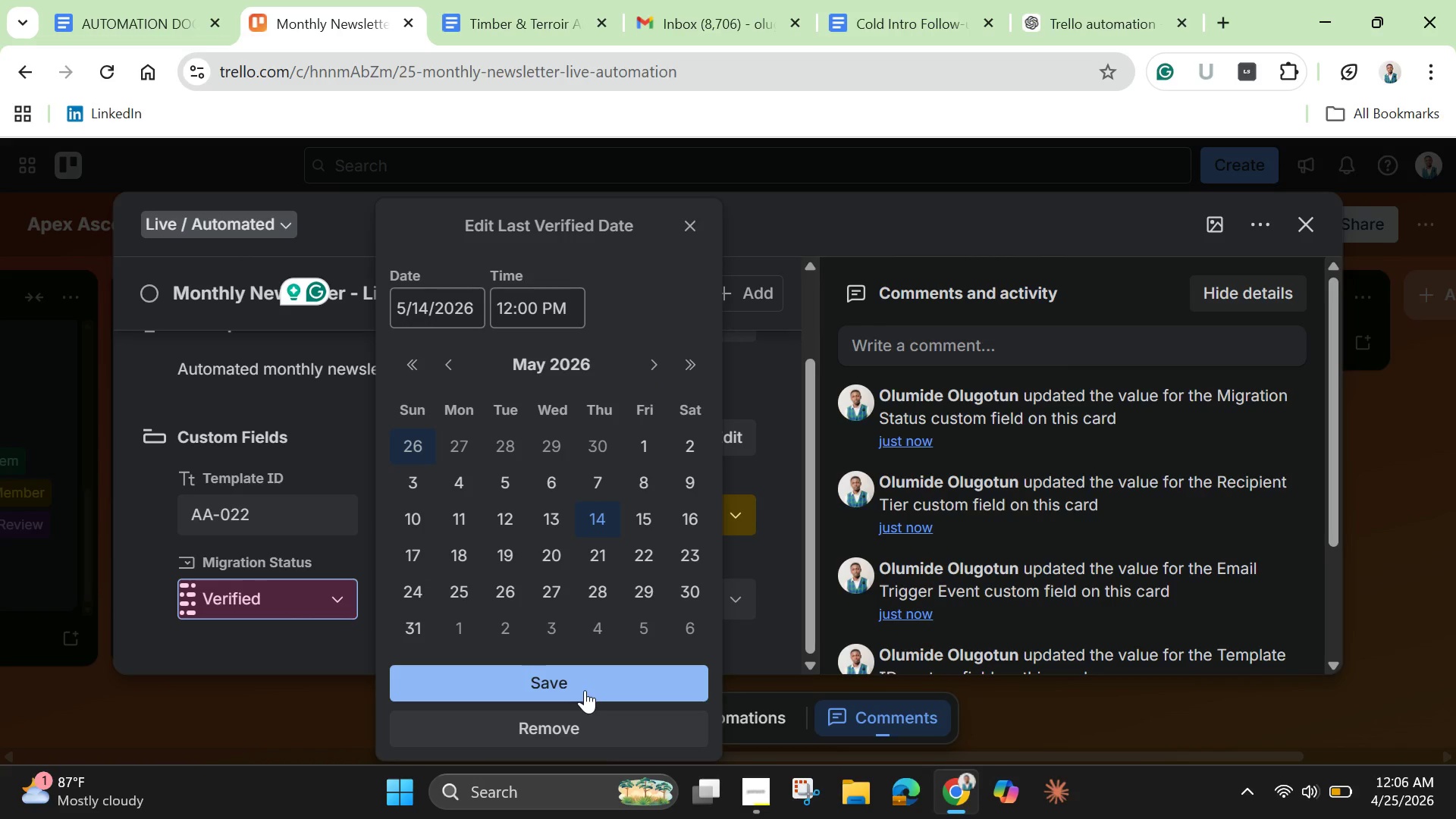 
left_click([585, 690])
 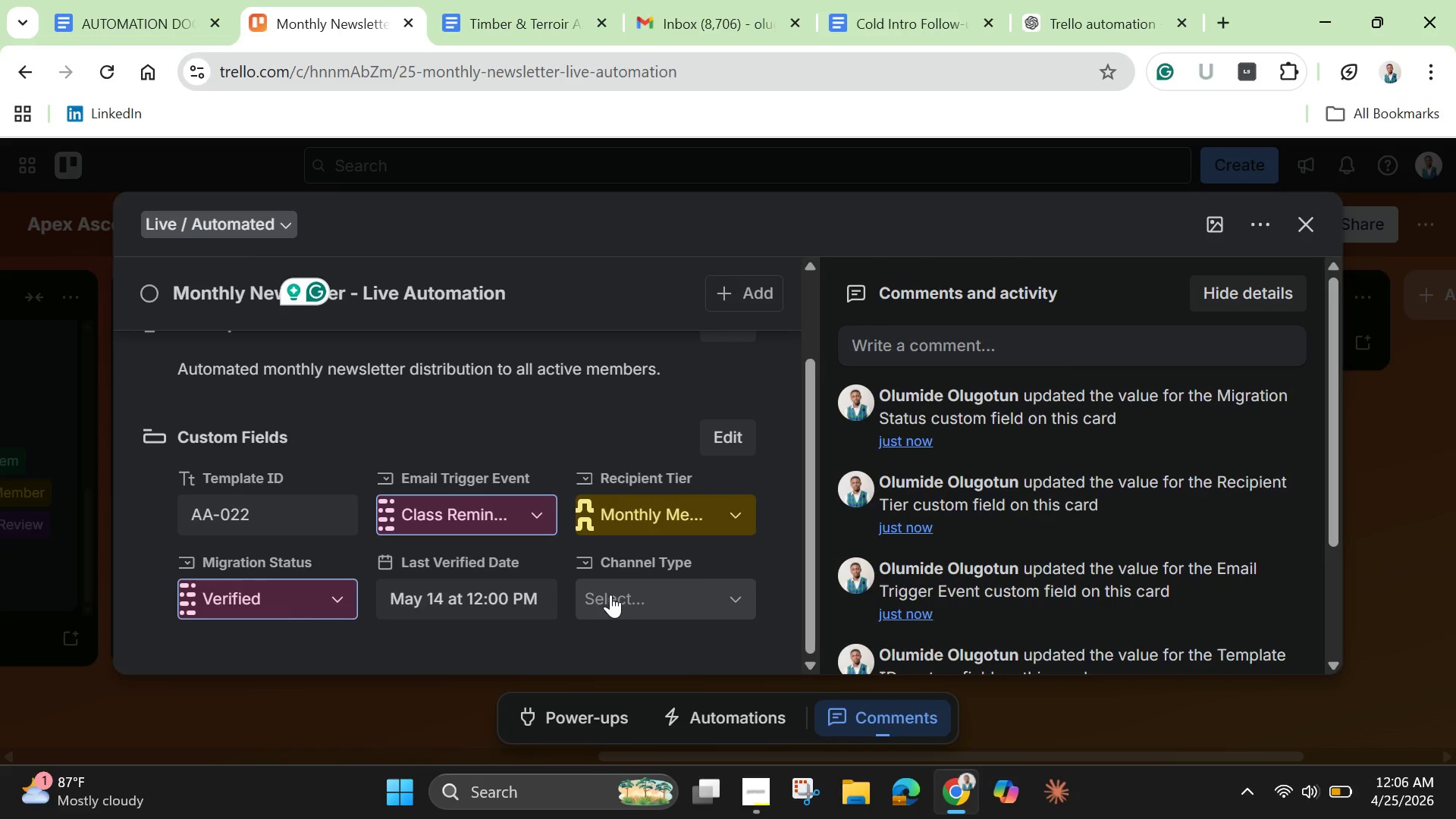 
left_click([610, 595])
 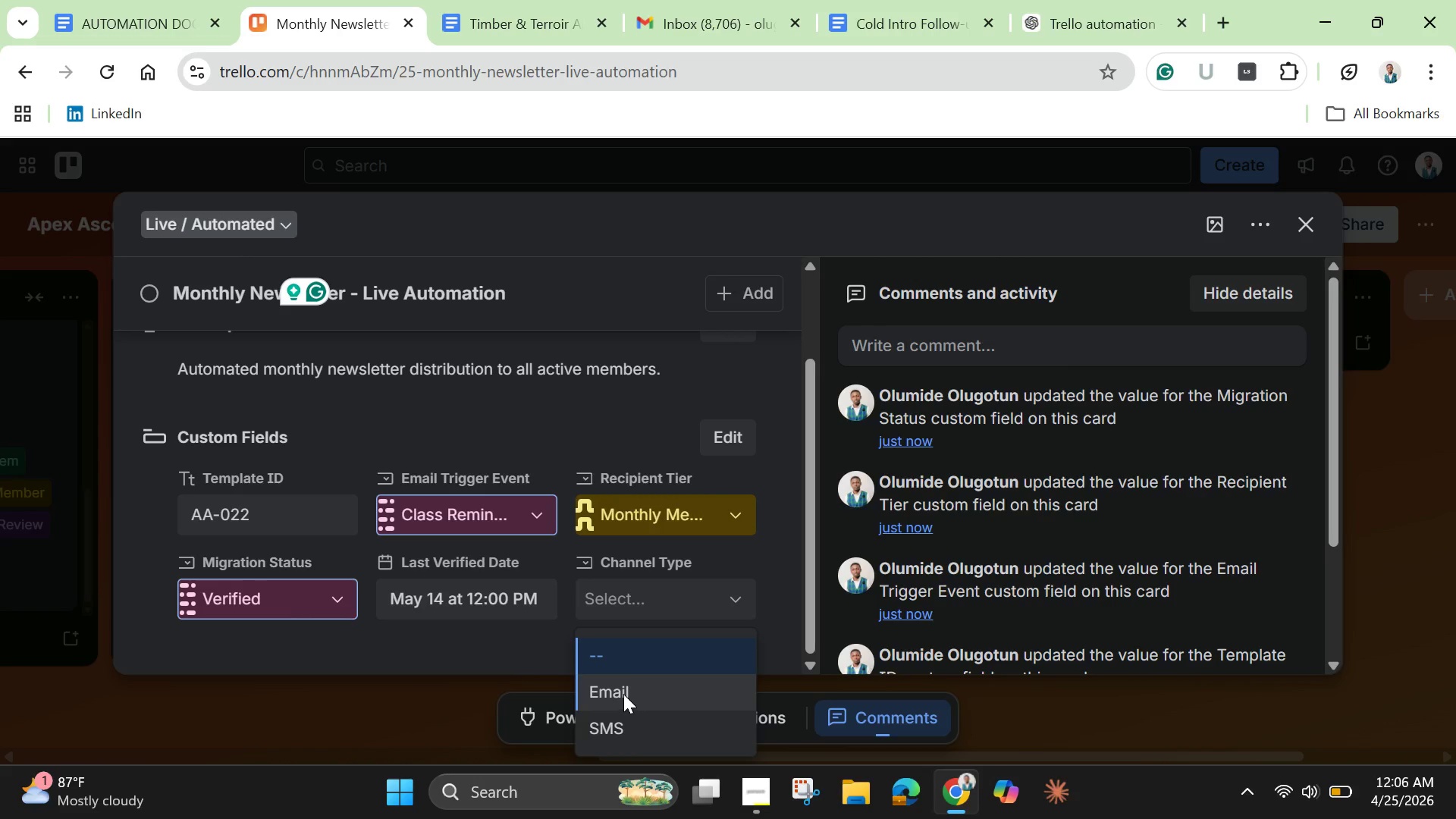 
left_click([622, 689])
 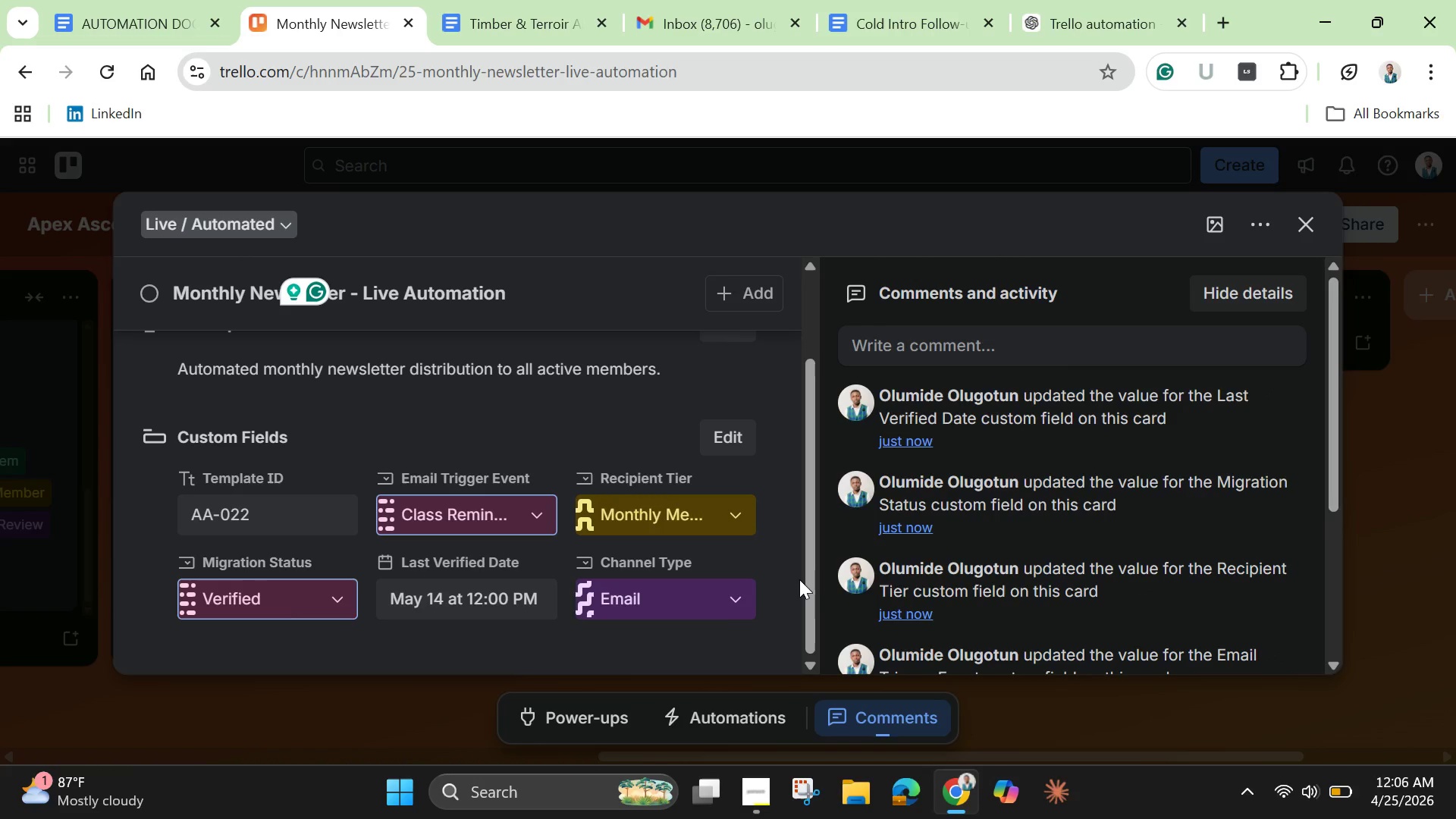 
left_click_drag(start_coordinate=[810, 582], to_coordinate=[799, 473])
 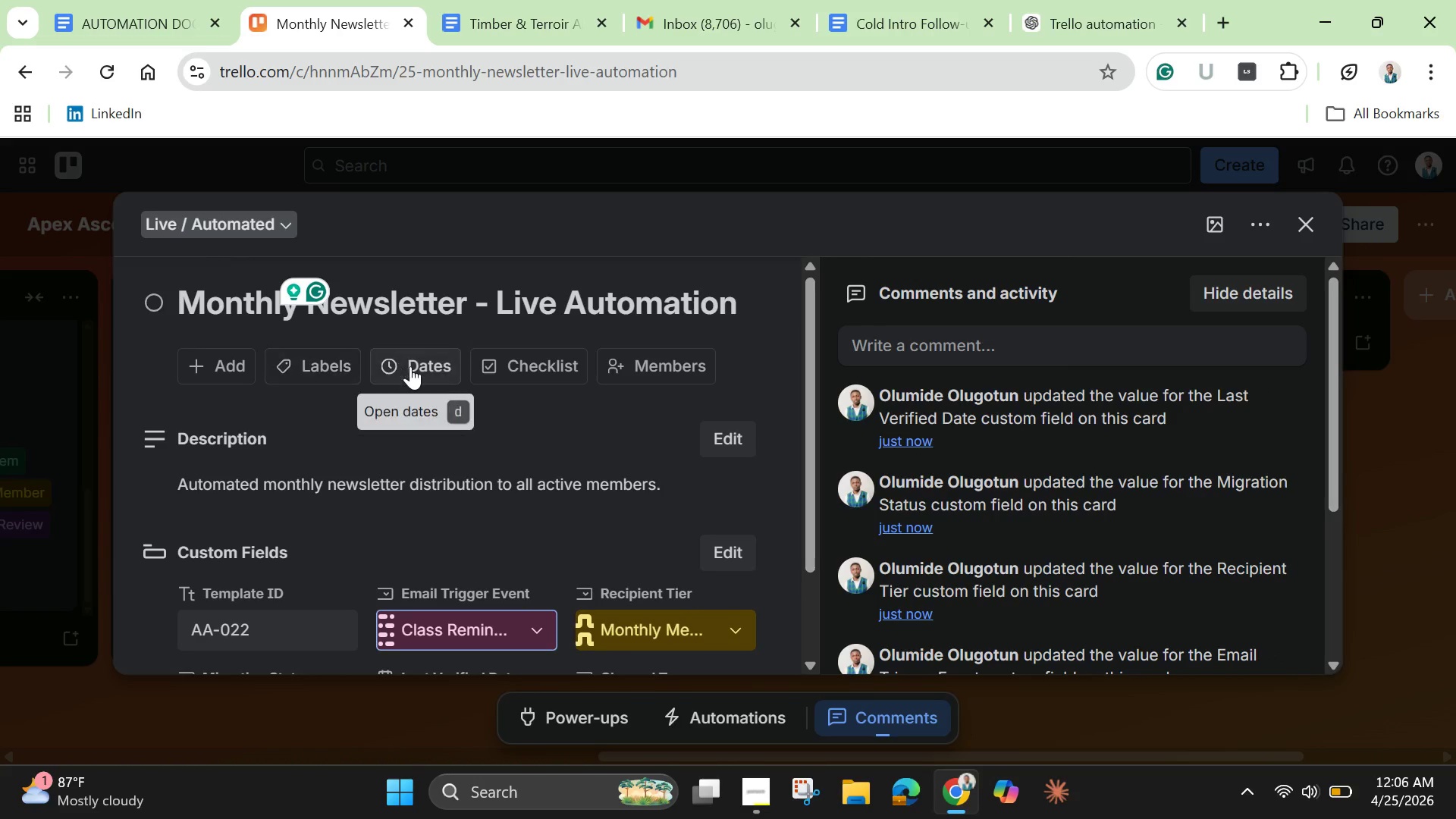 
left_click([417, 368])
 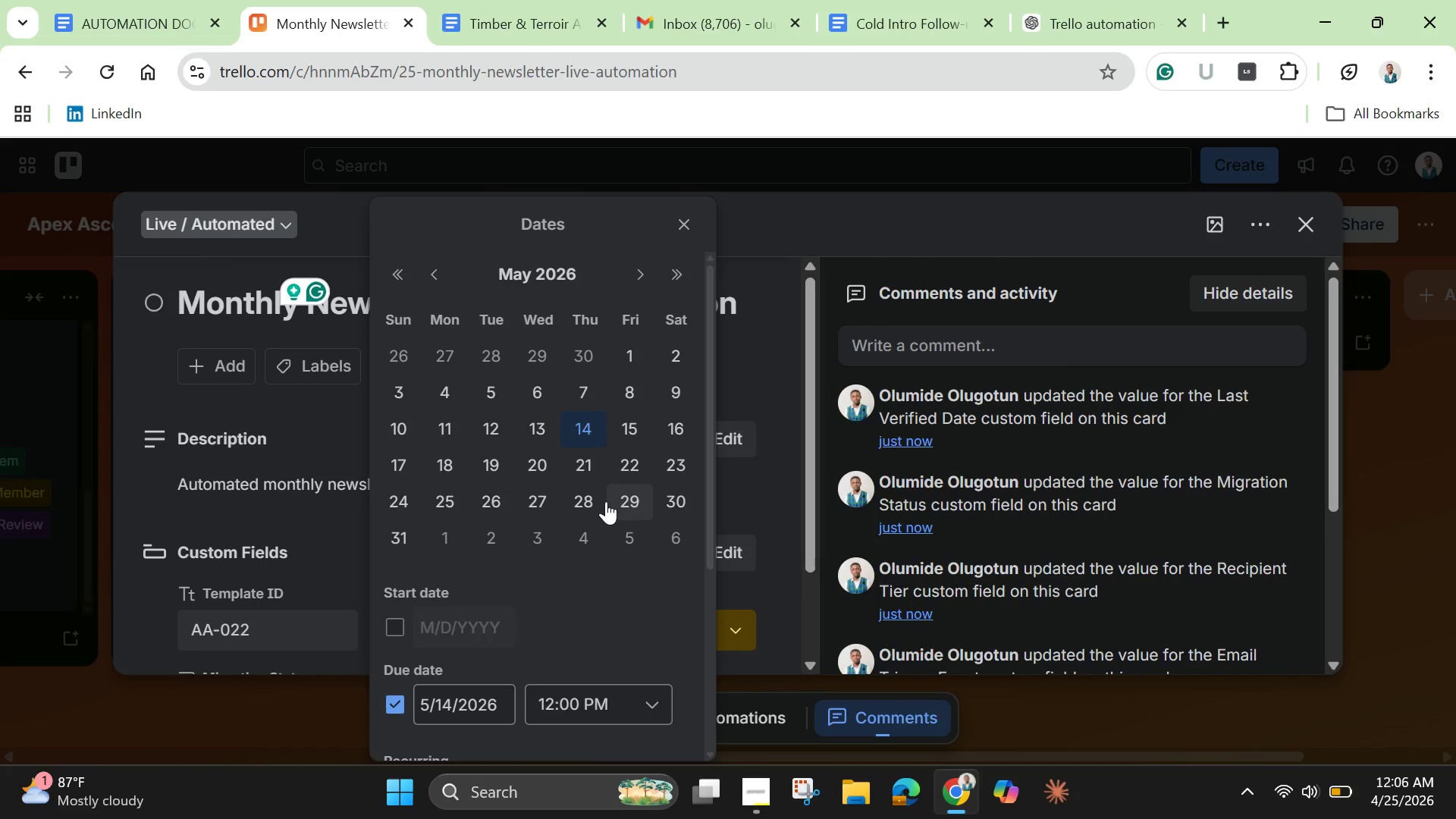 
scroll: coordinate [609, 595], scroll_direction: down, amount: 3.0
 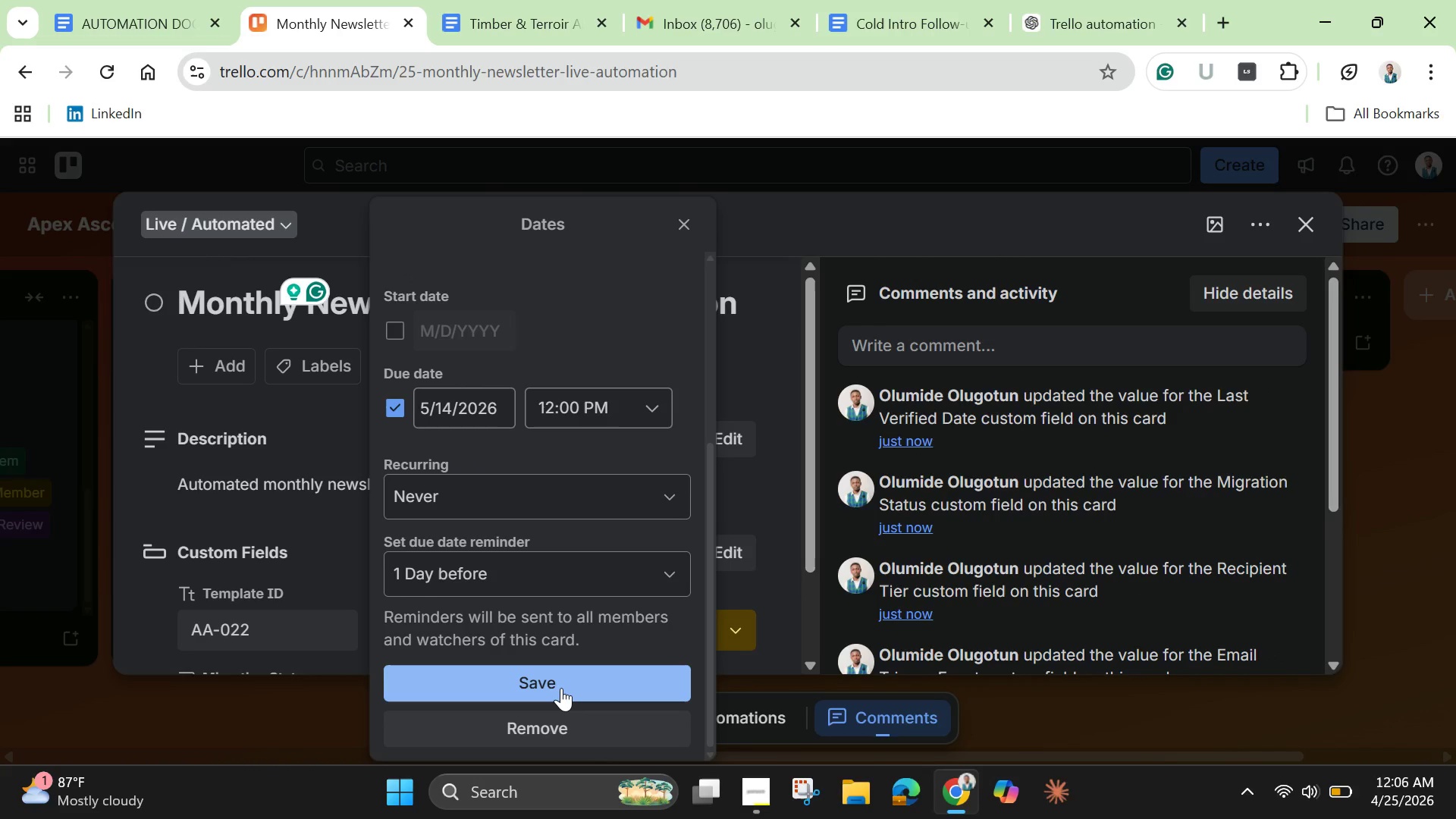 
left_click([561, 688])
 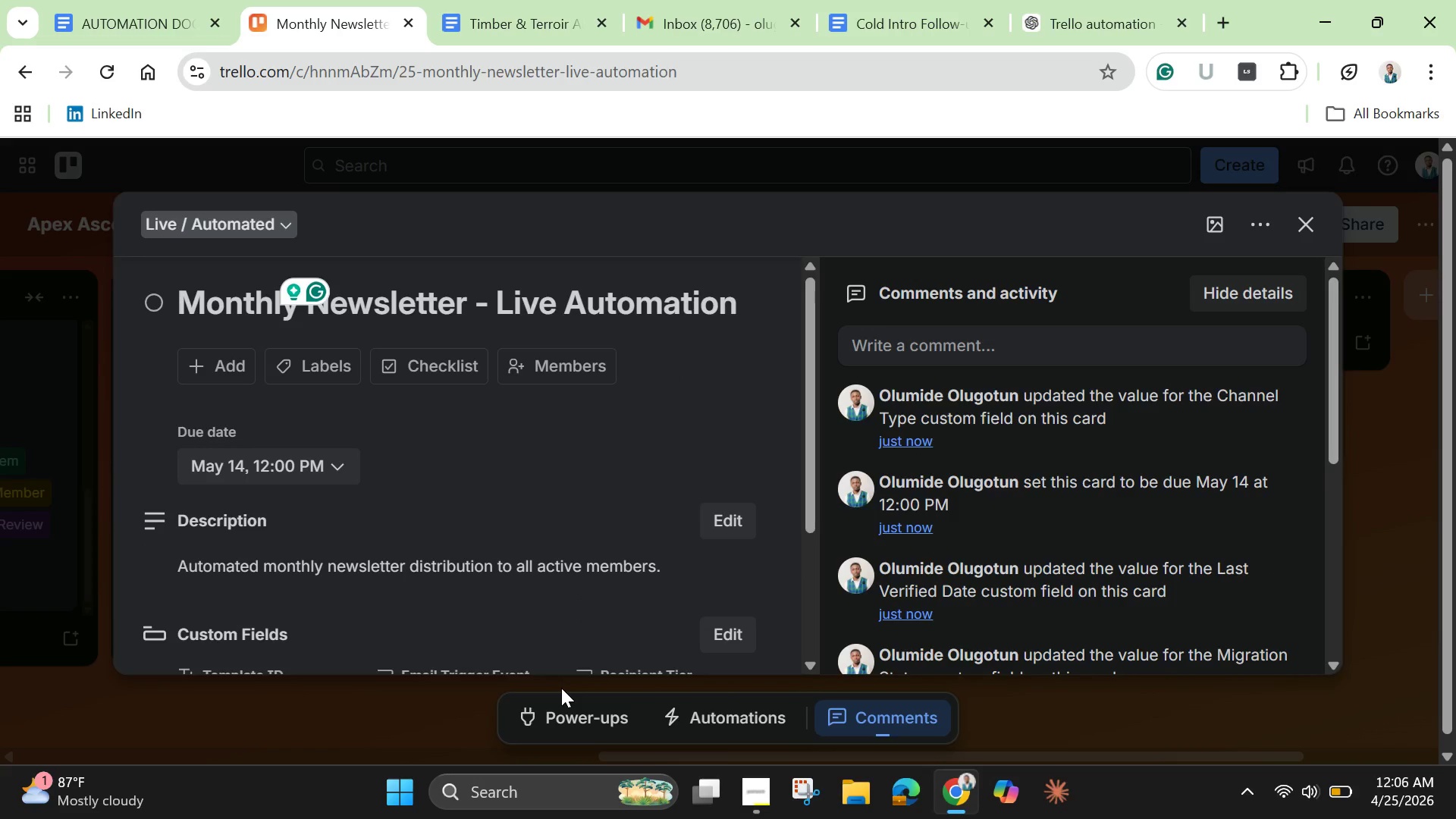 
wait(8.84)
 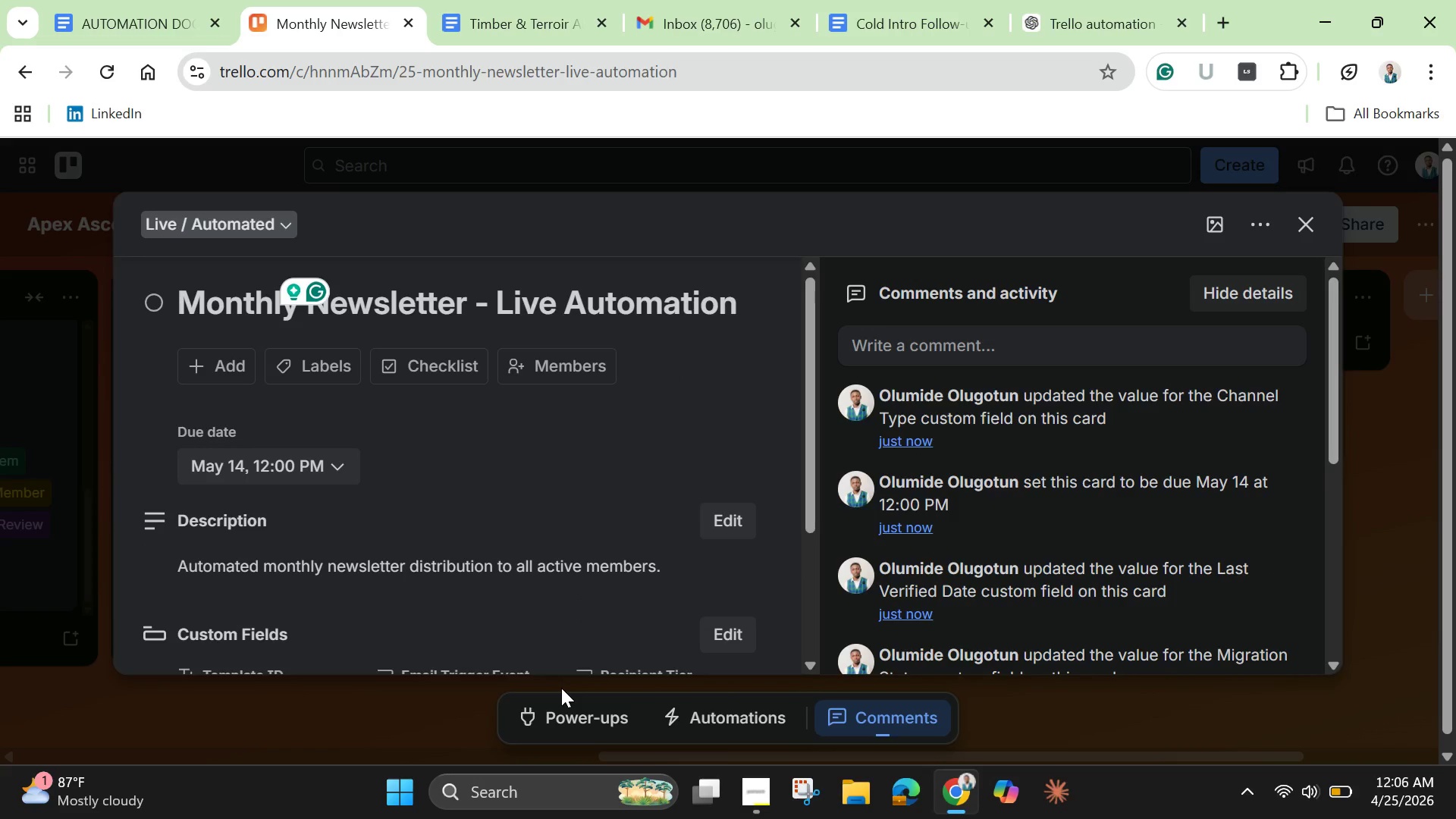 
mouse_move([325, 364])
 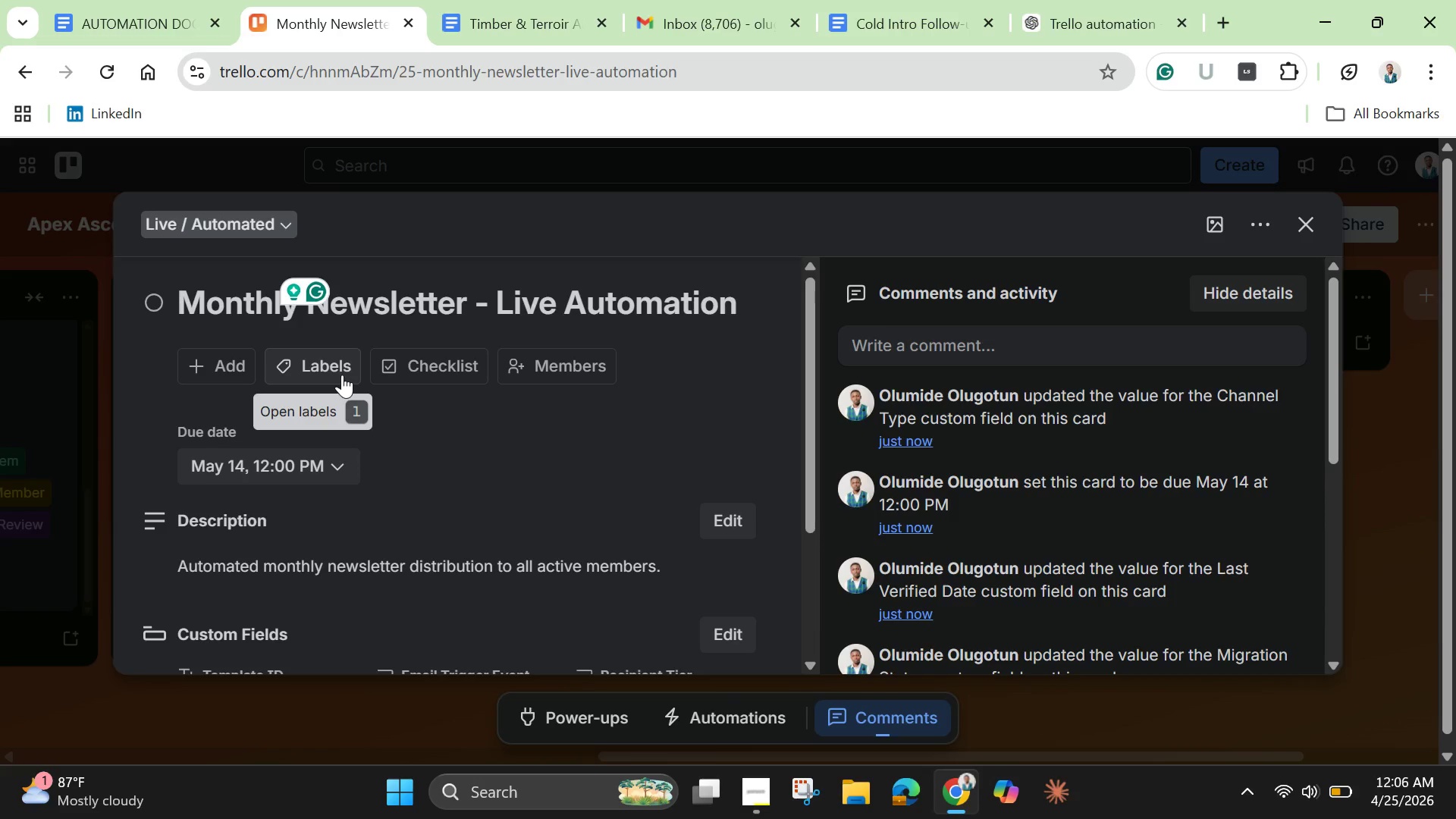 
left_click([342, 375])
 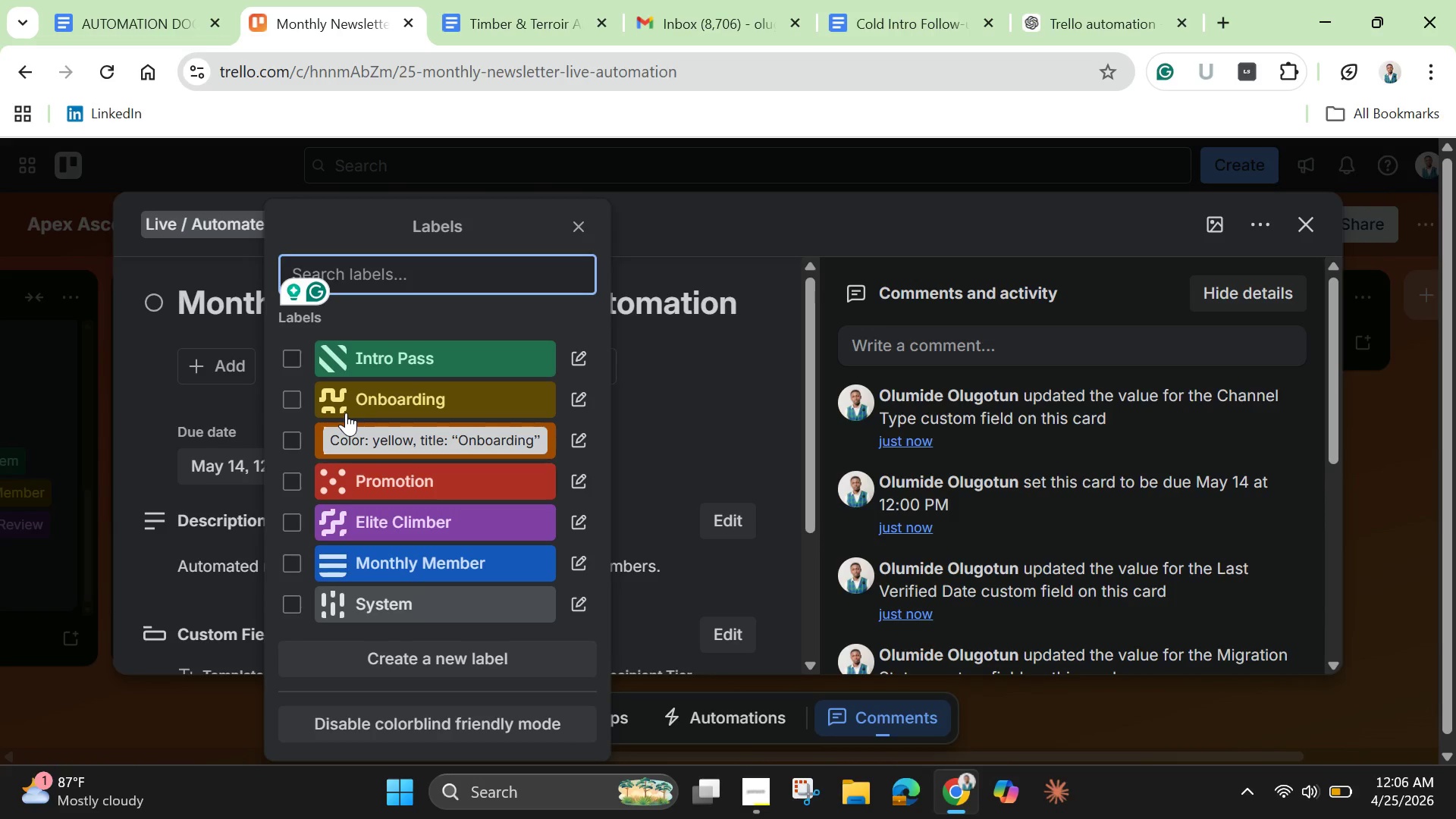 
wait(10.09)
 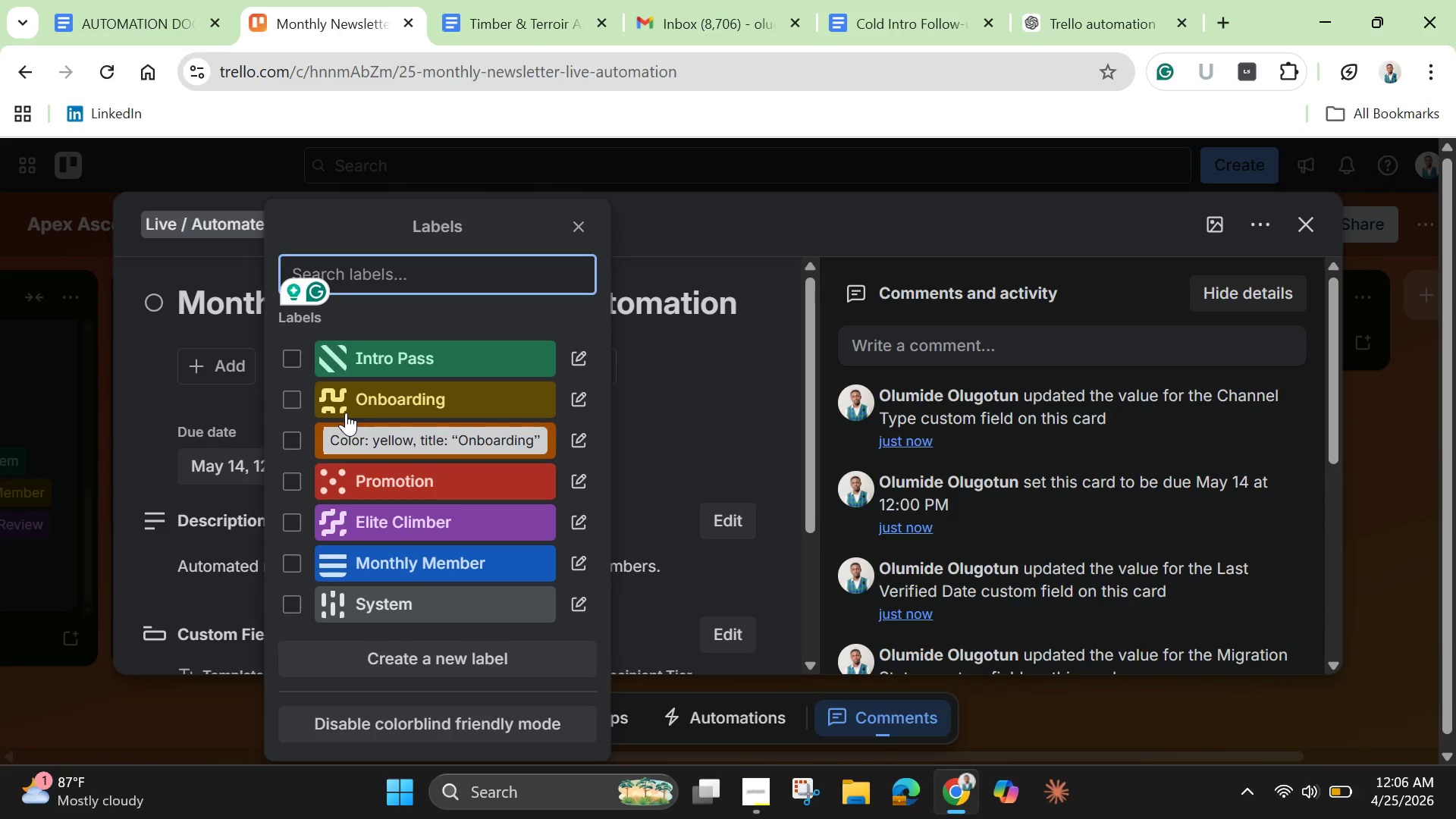 
left_click([285, 479])
 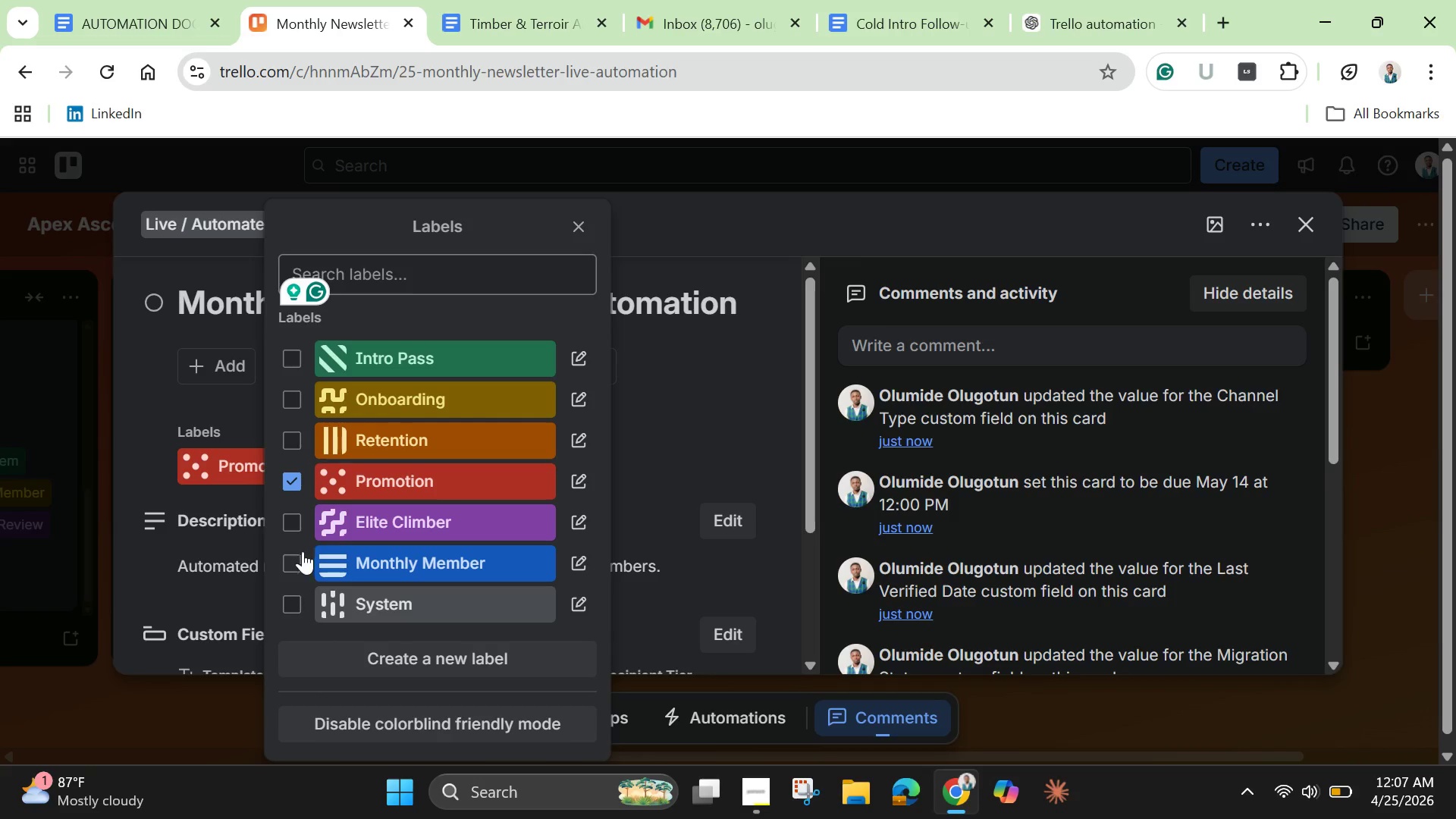 
left_click([298, 568])
 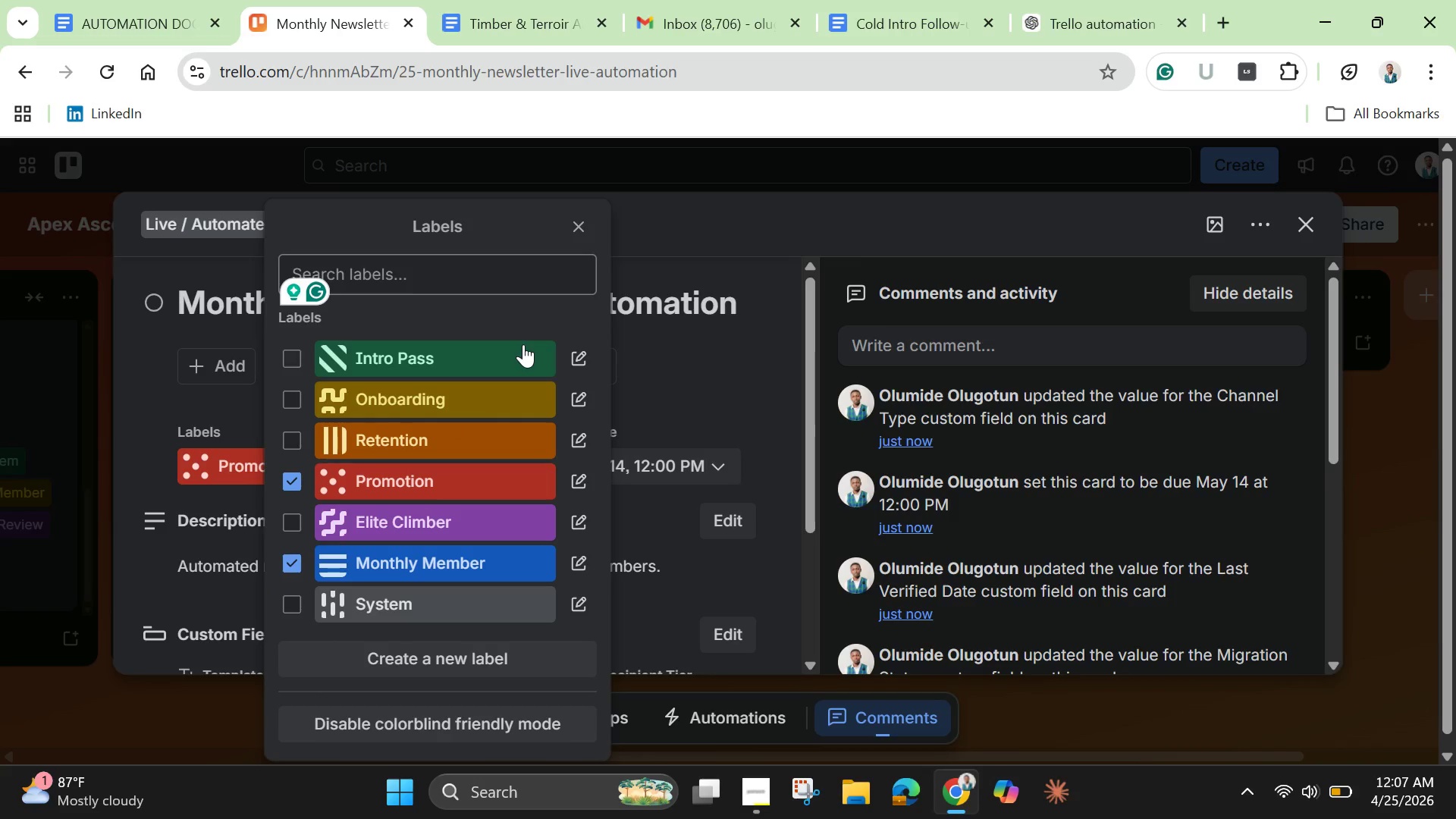 
left_click([582, 225])
 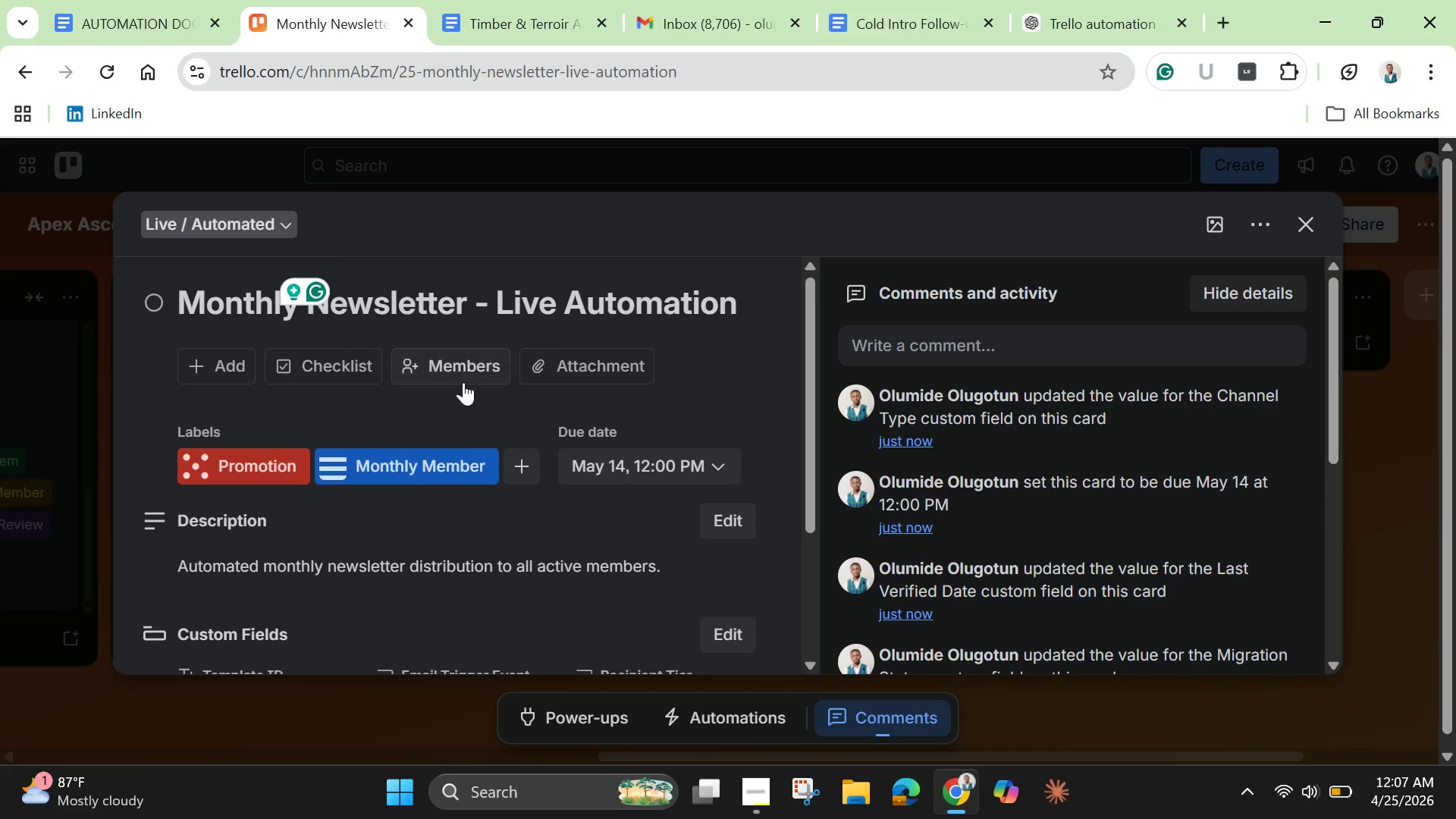 
scroll: coordinate [493, 513], scroll_direction: down, amount: 1.0
 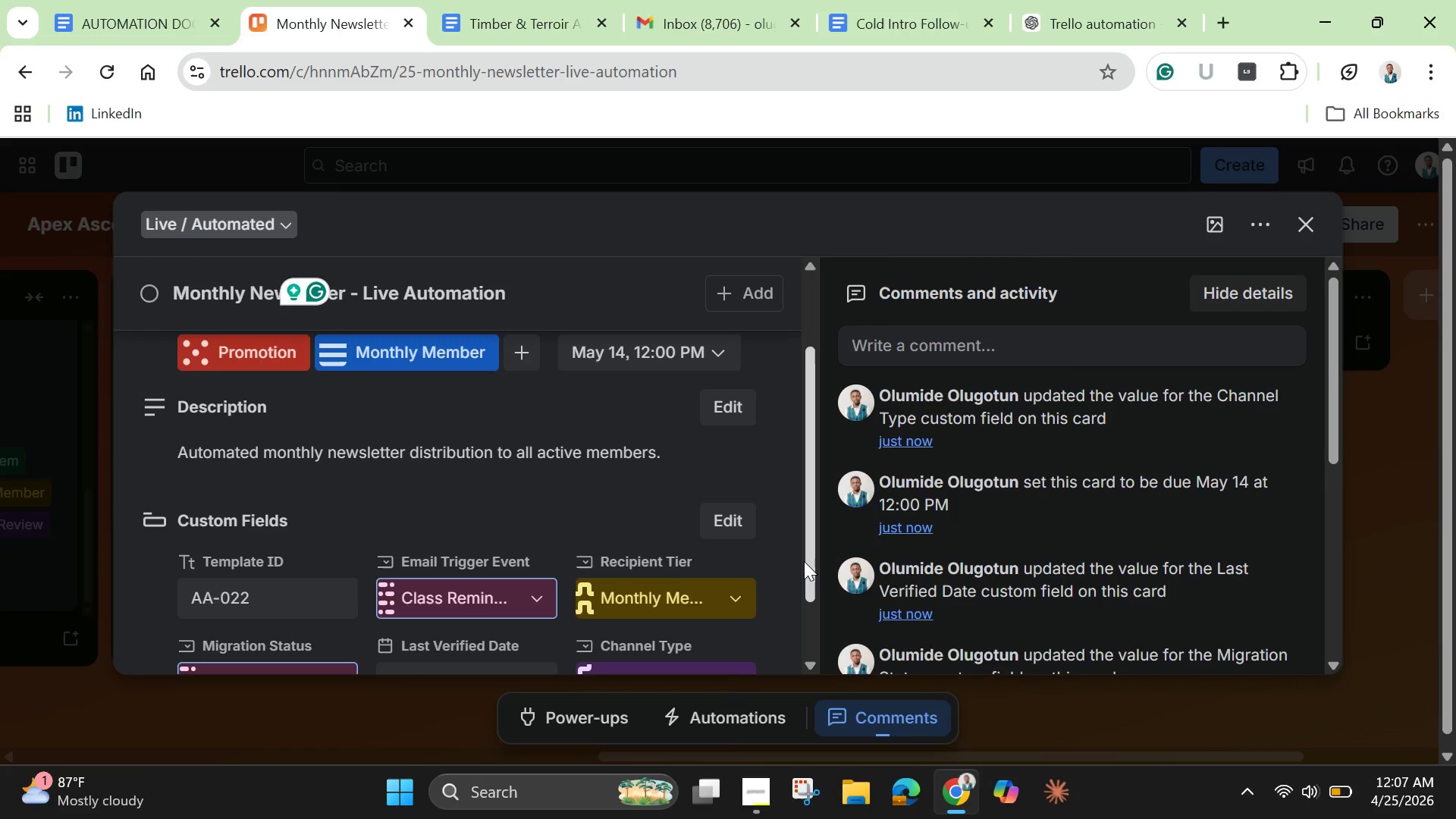 
left_click_drag(start_coordinate=[804, 561], to_coordinate=[801, 610])
 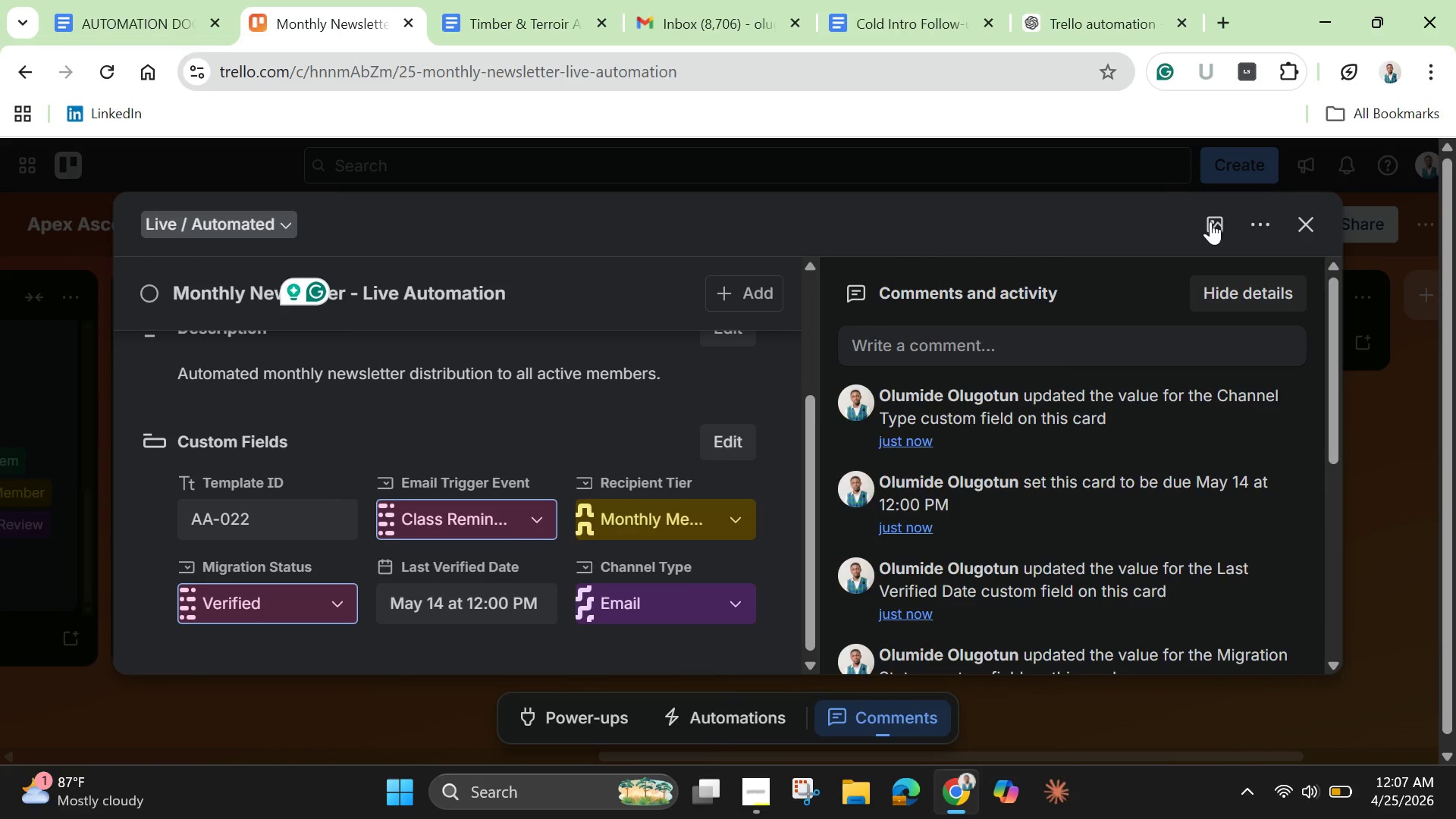 
left_click([1218, 228])
 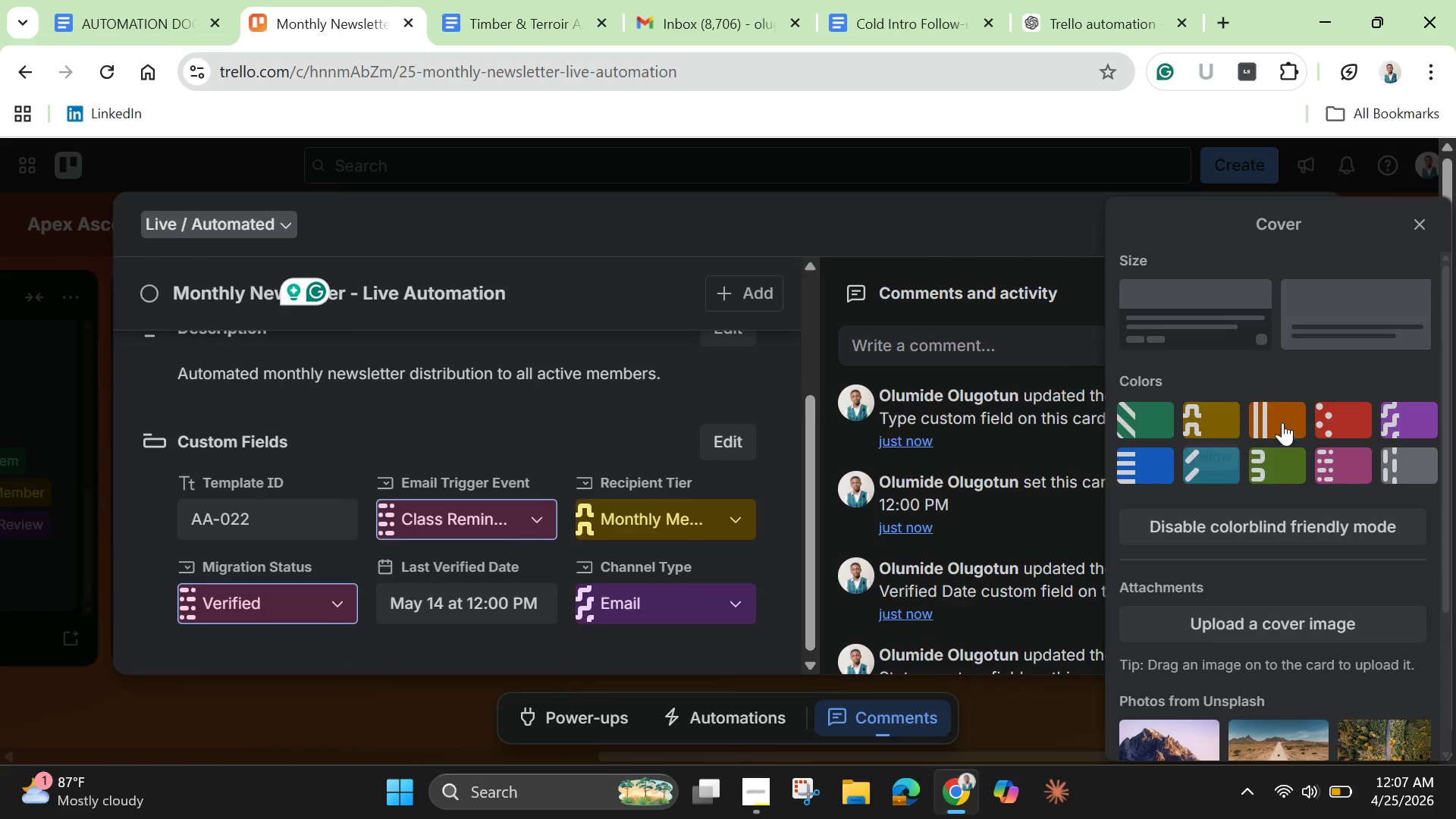 
mouse_move([1419, 469])
 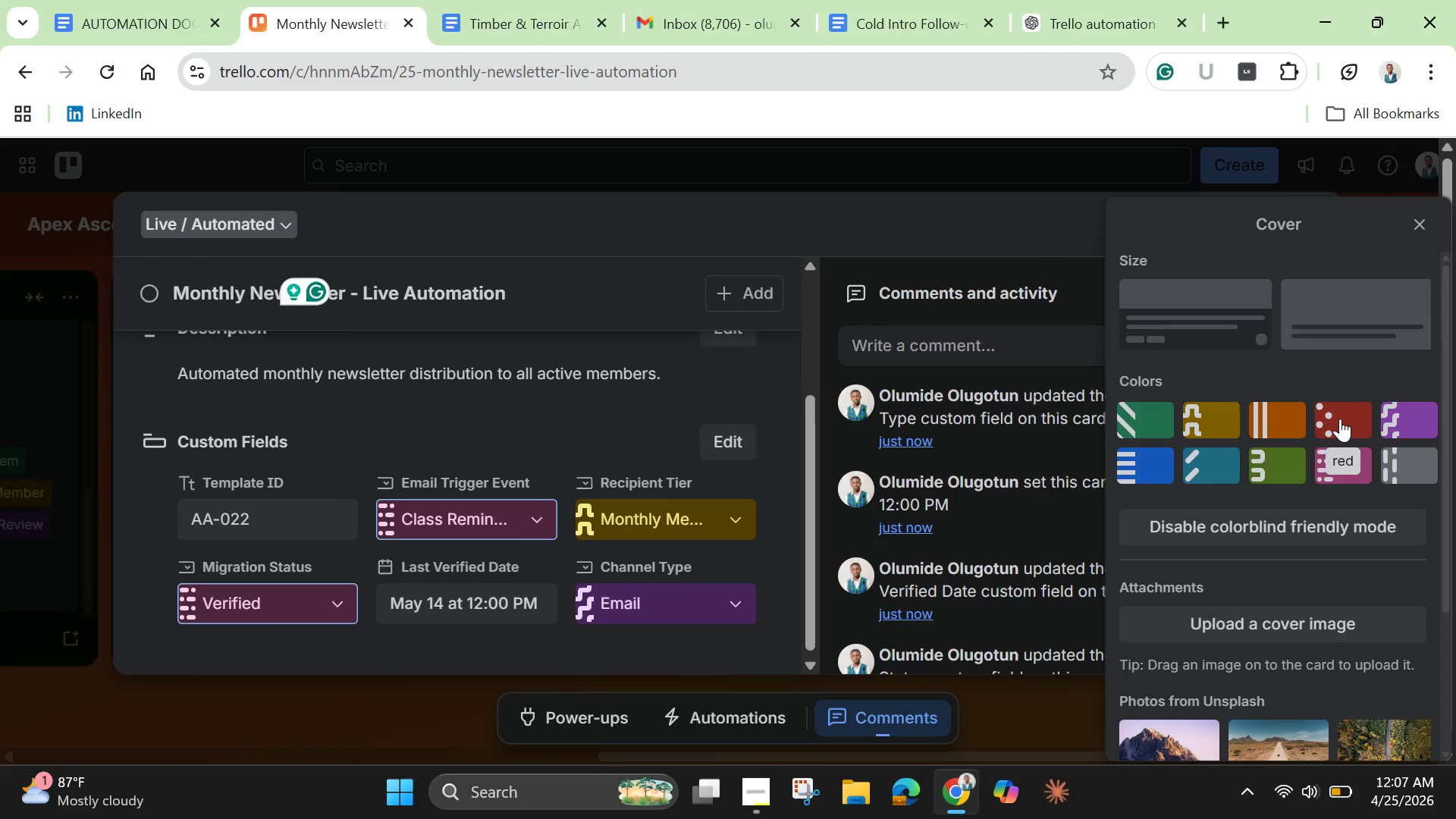 
wait(6.54)
 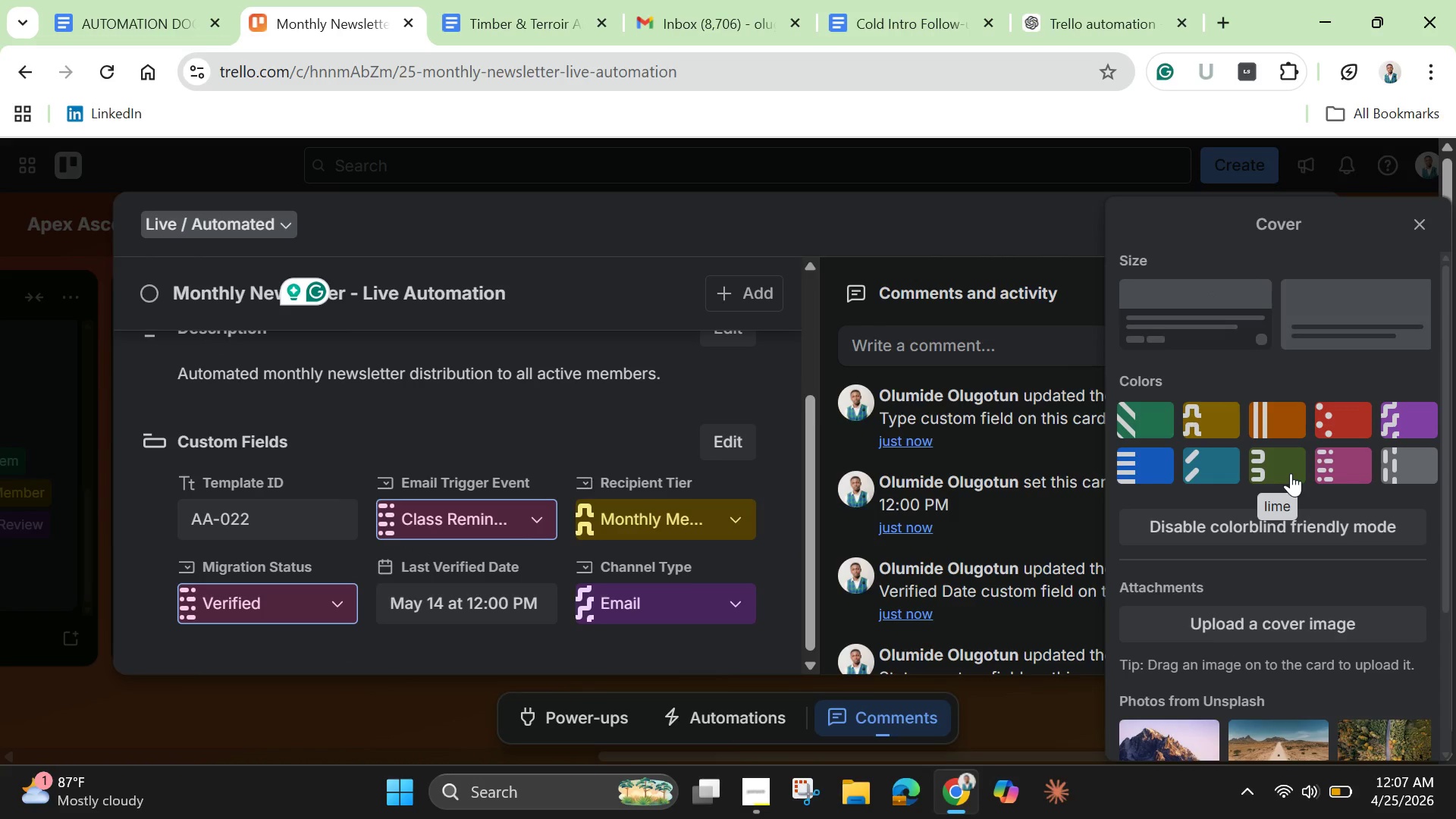 
left_click([1290, 466])
 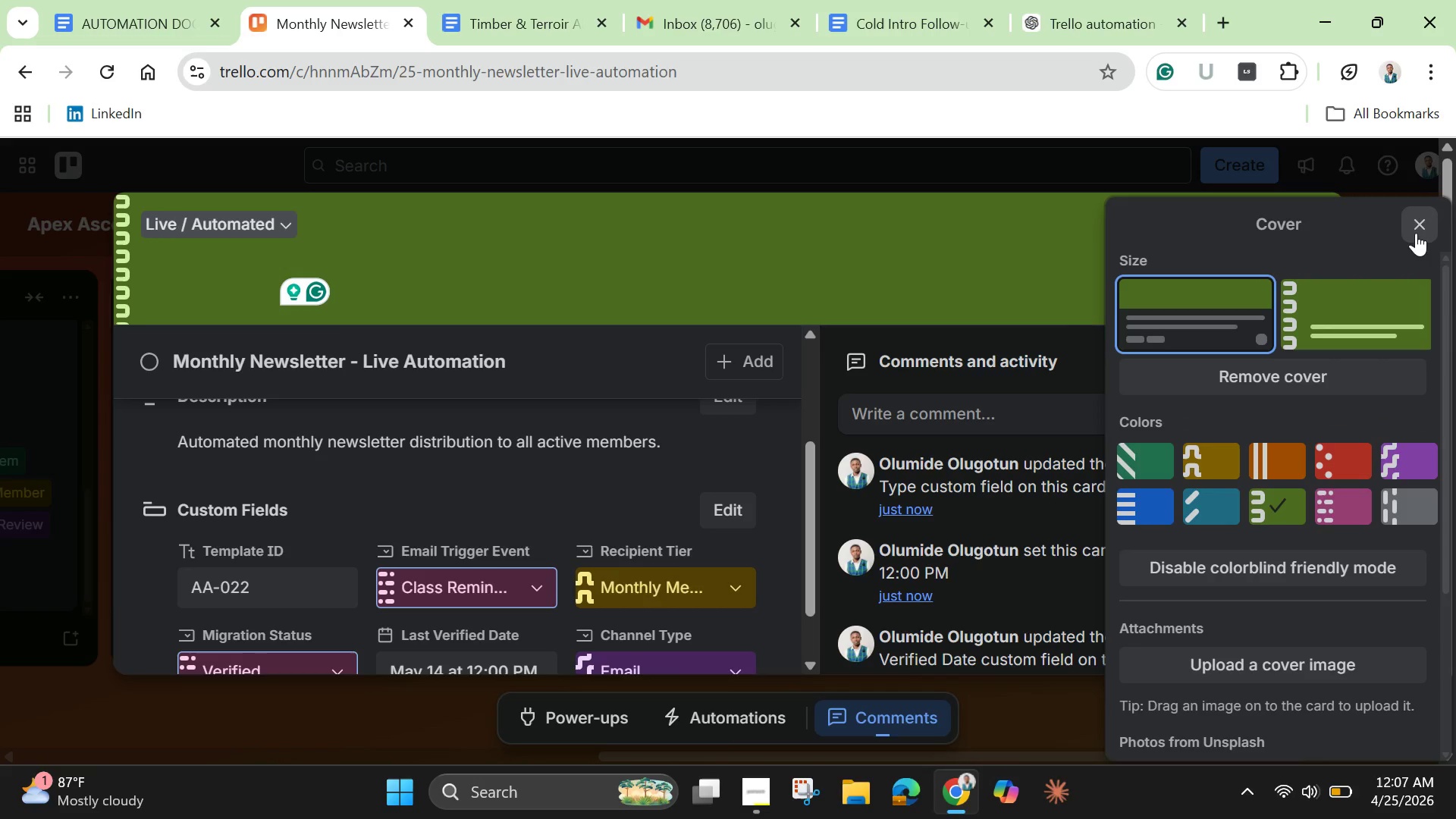 
left_click([1416, 227])
 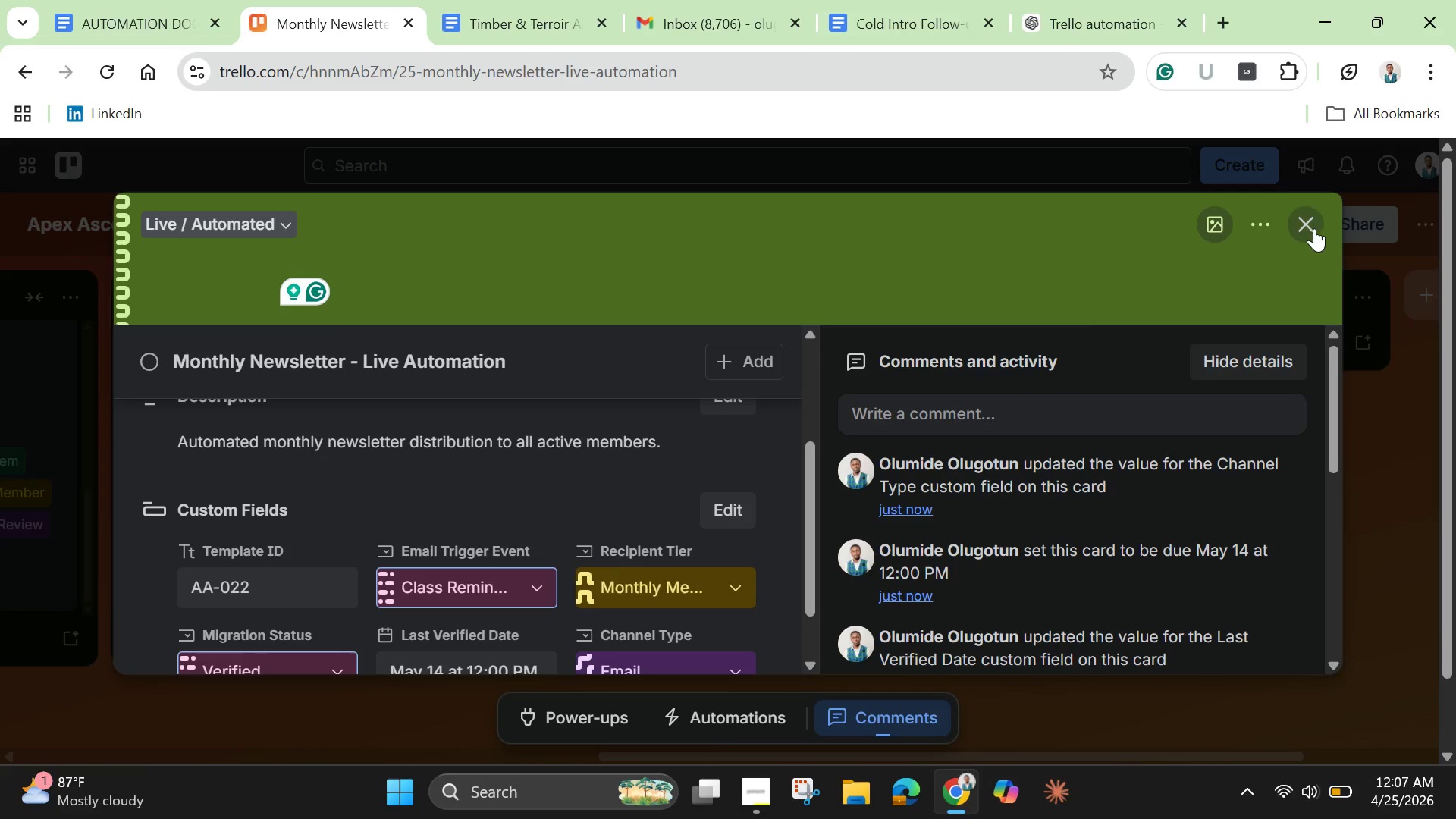 
left_click([1313, 227])
 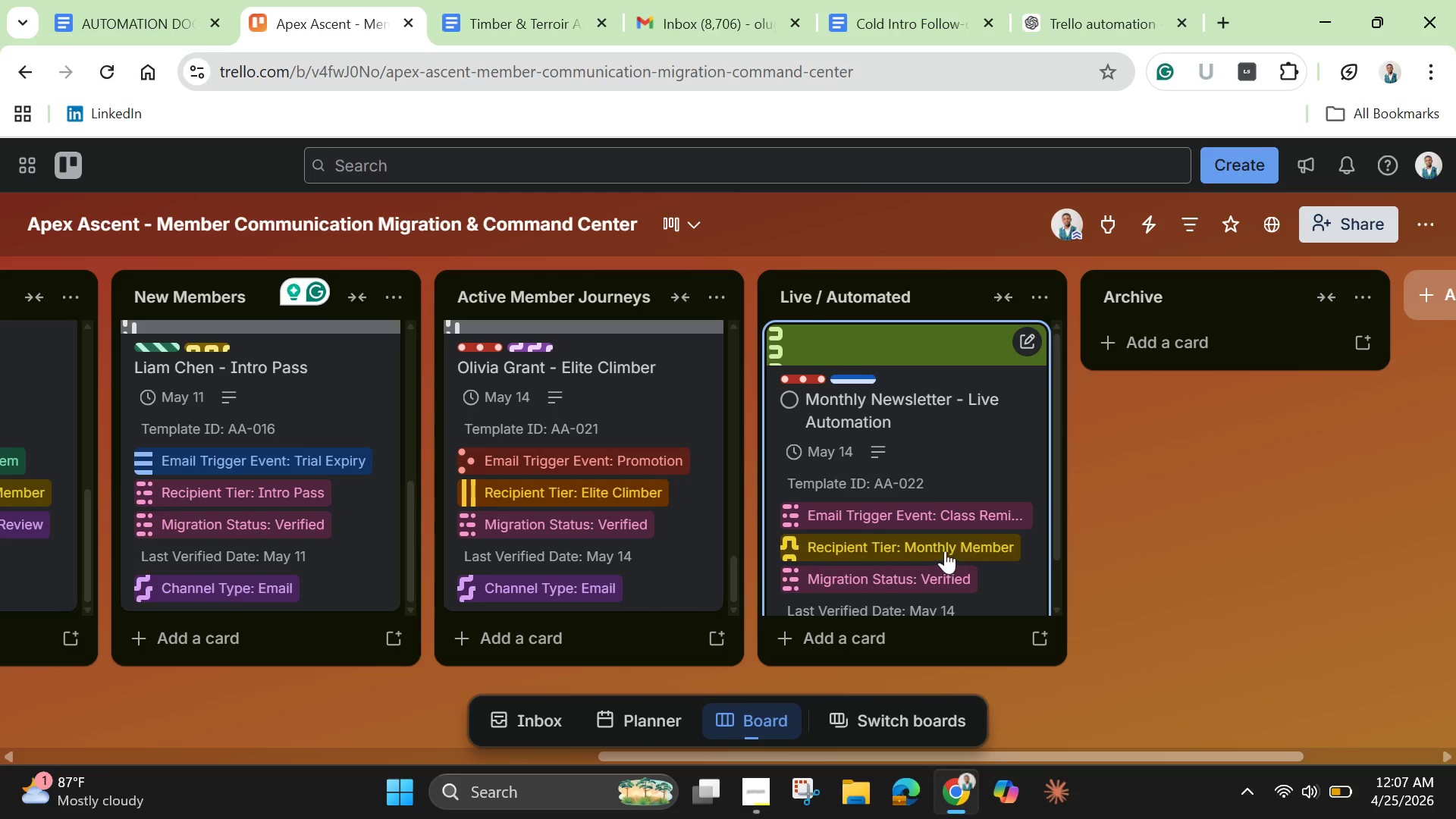 
scroll: coordinate [943, 541], scroll_direction: down, amount: 8.0
 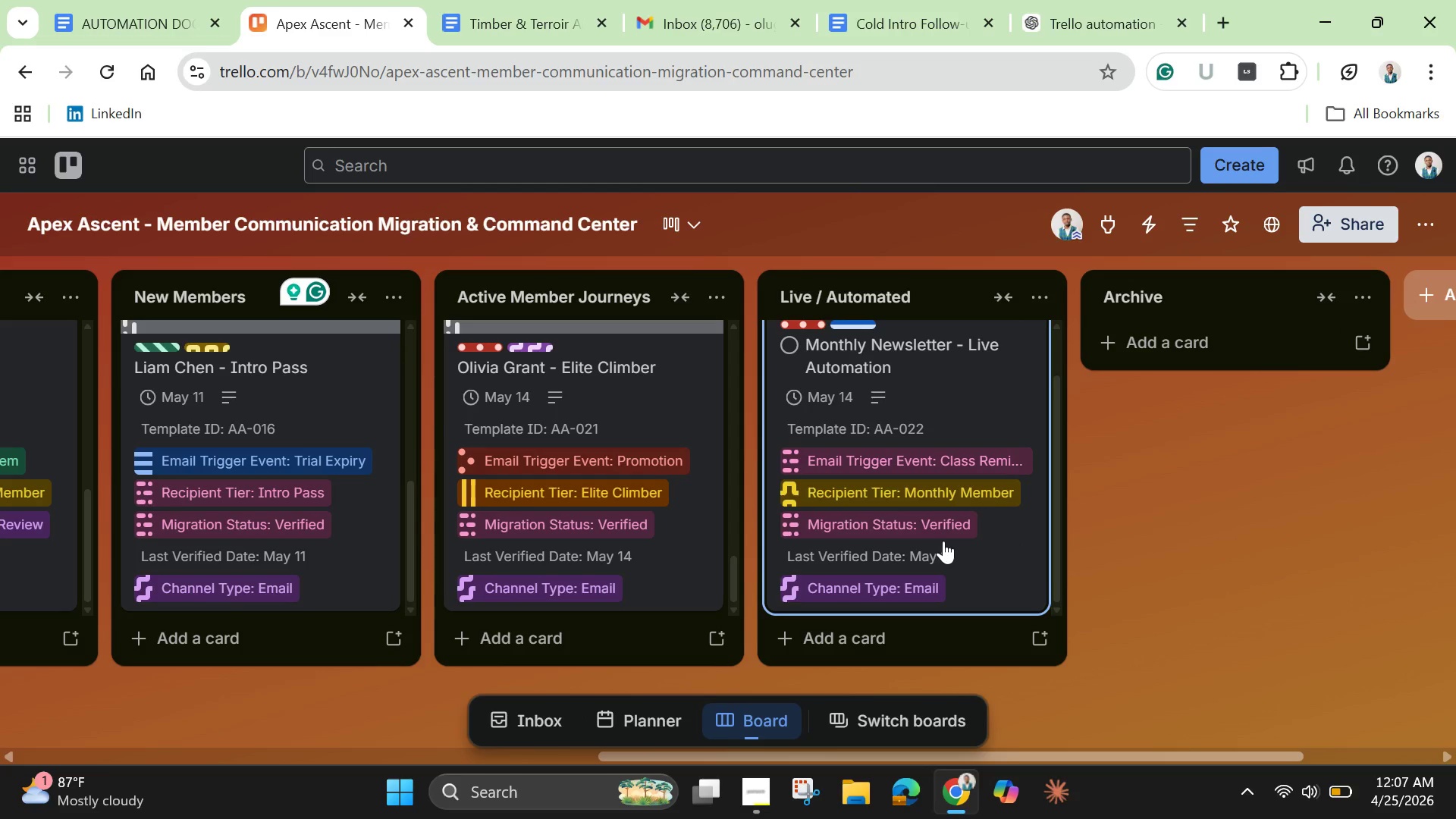 
wait(12.12)
 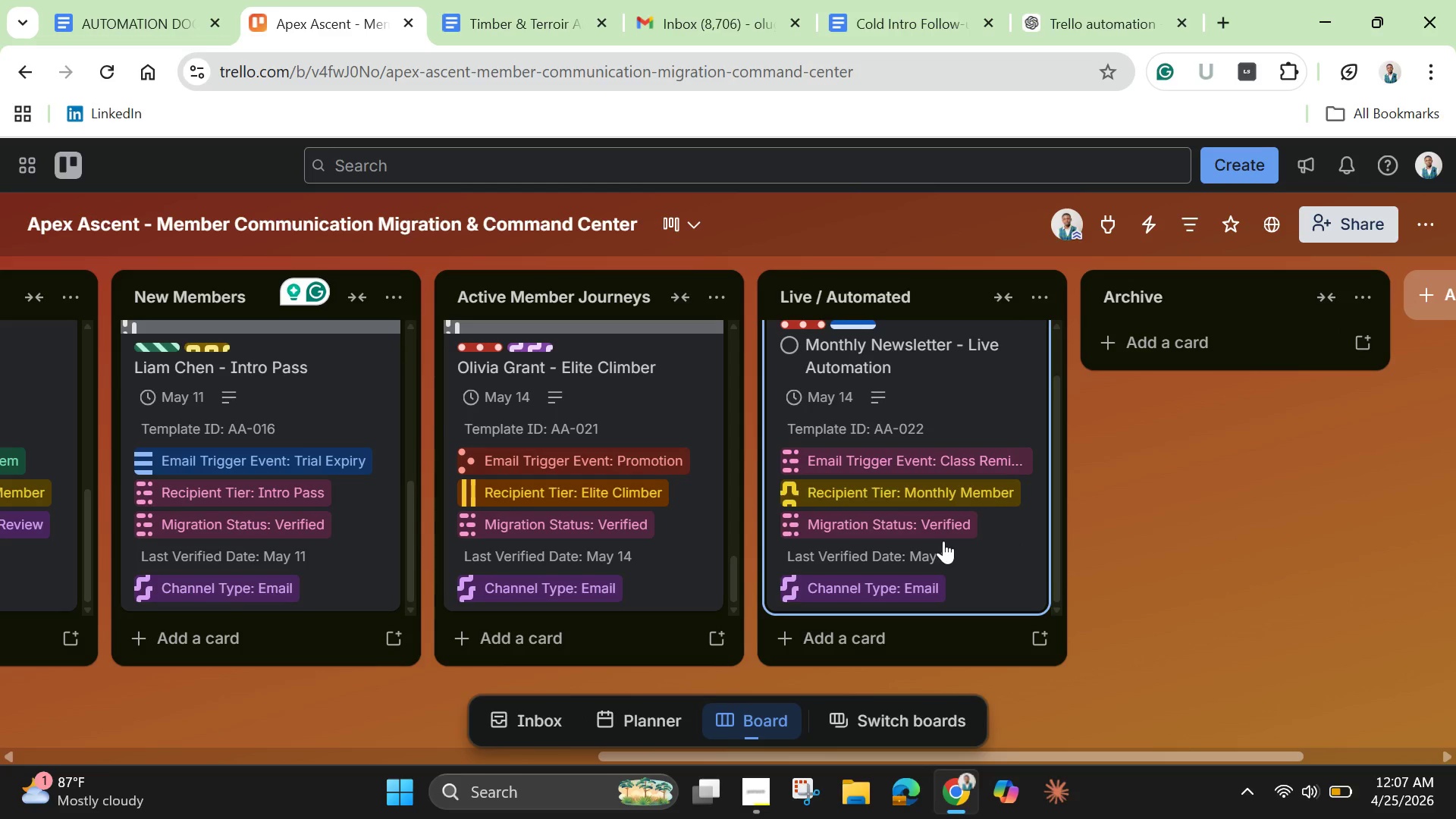 
left_click([1426, 221])
 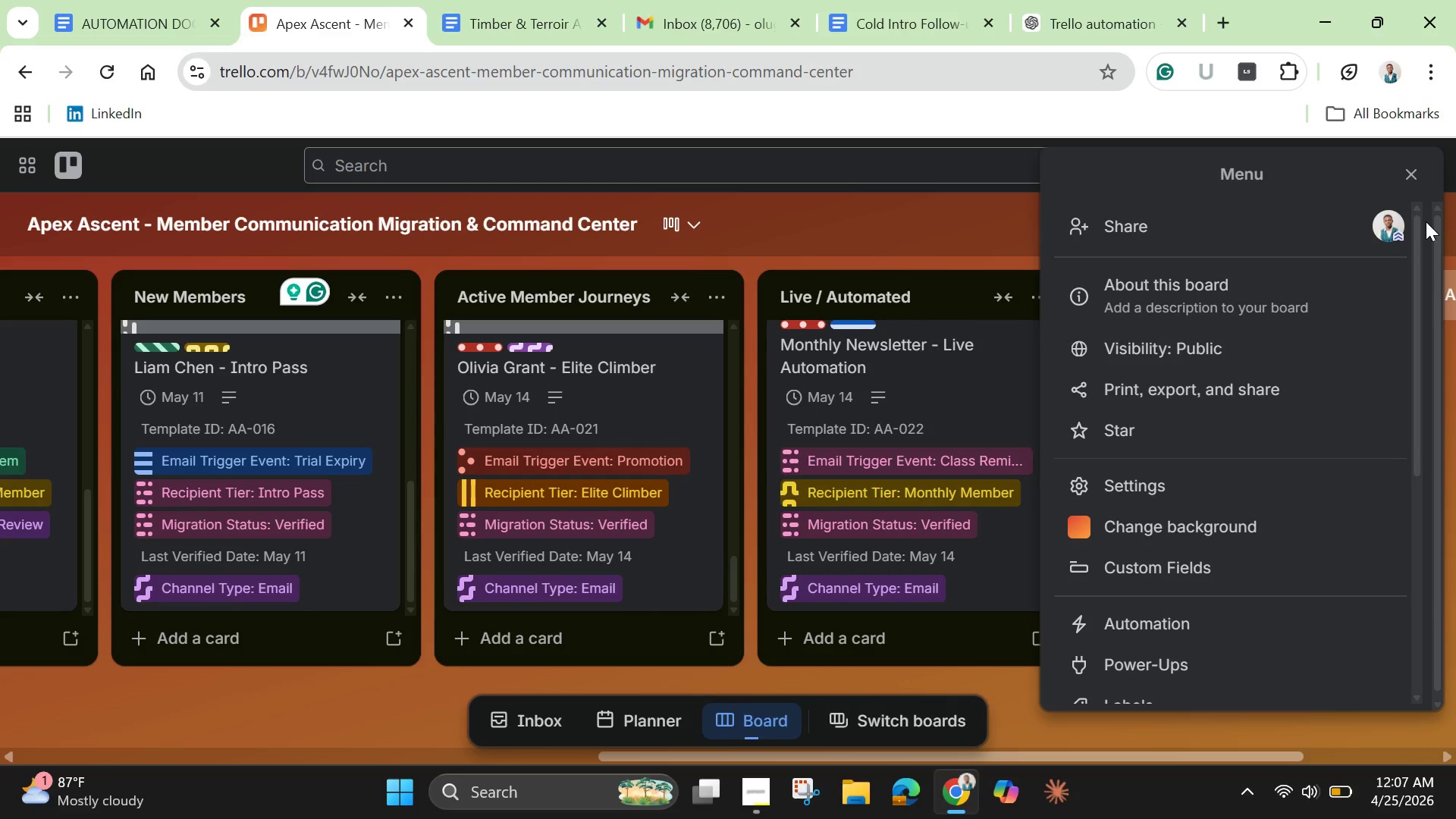 
wait(17.12)
 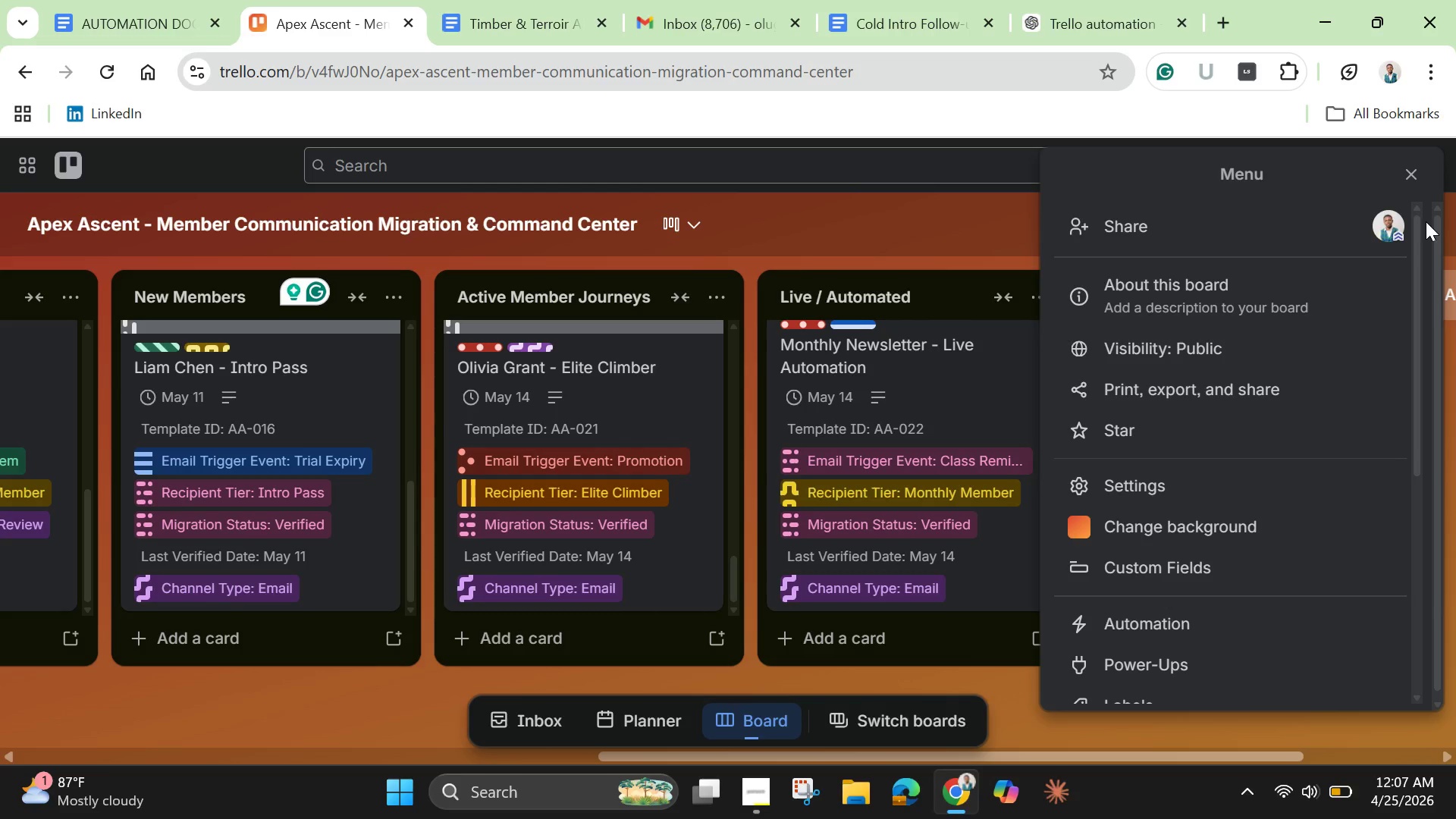 
left_click([1173, 631])
 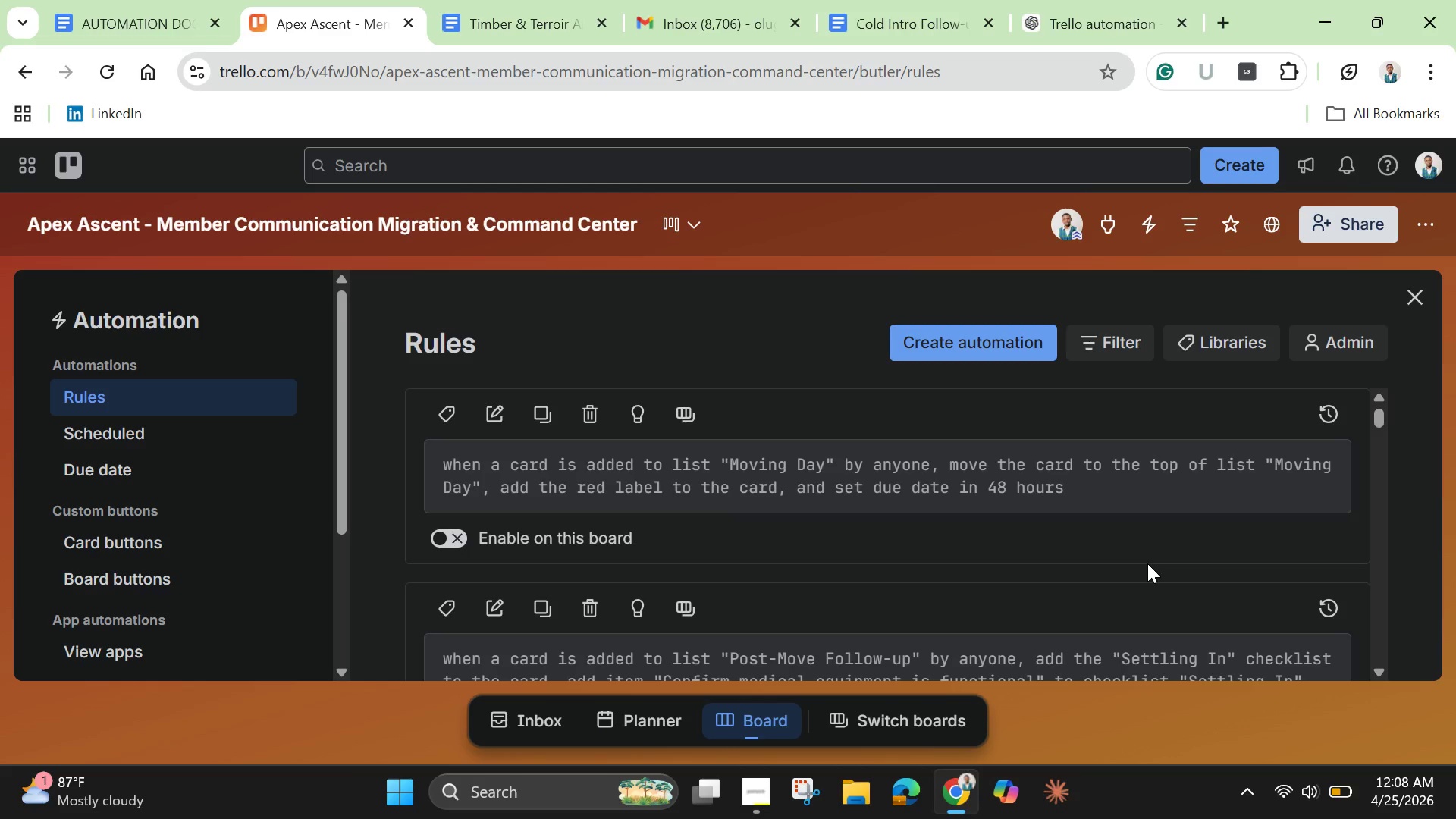 
wait(12.49)
 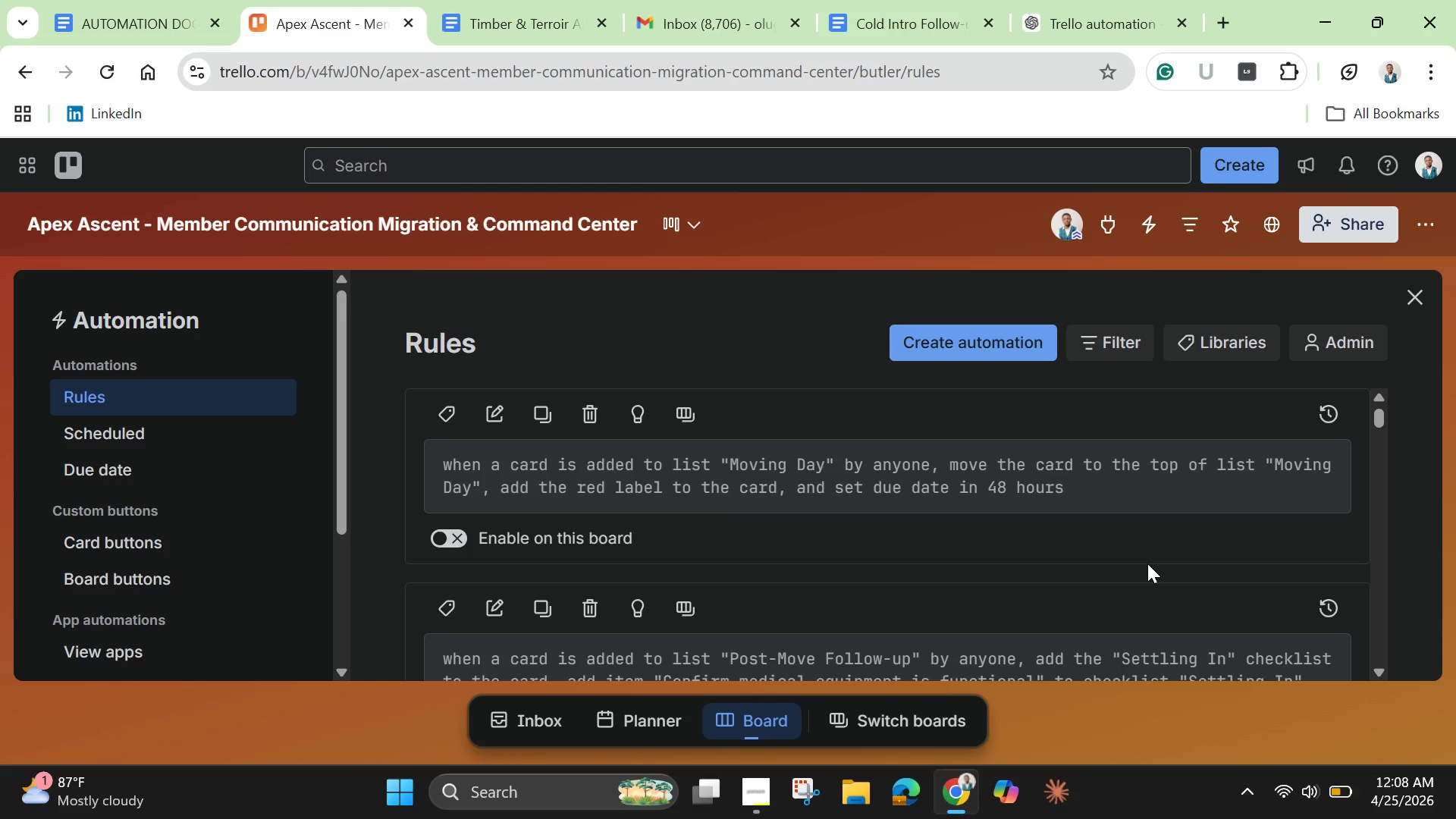 
left_click([982, 351])
 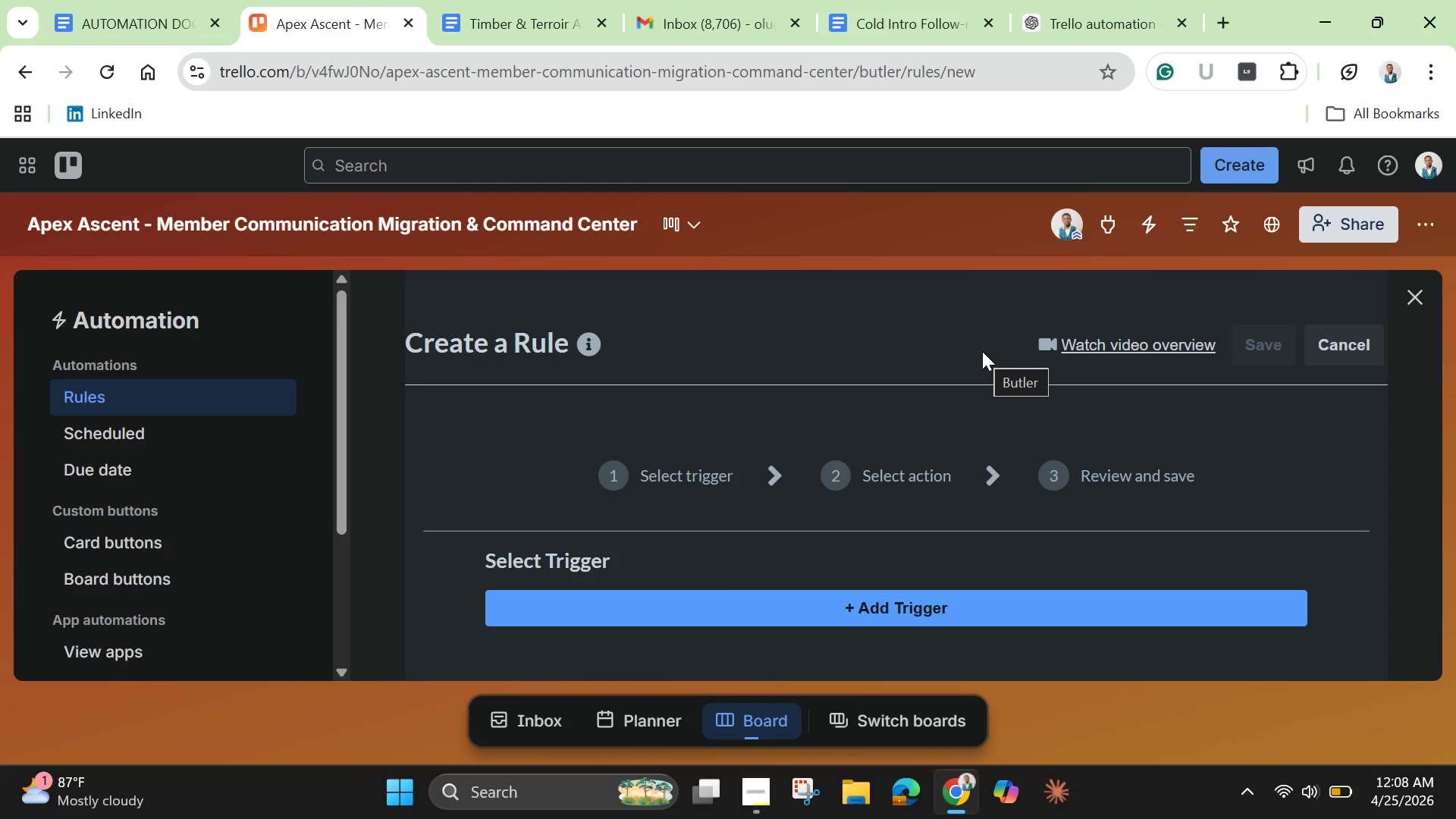 
wait(12.76)
 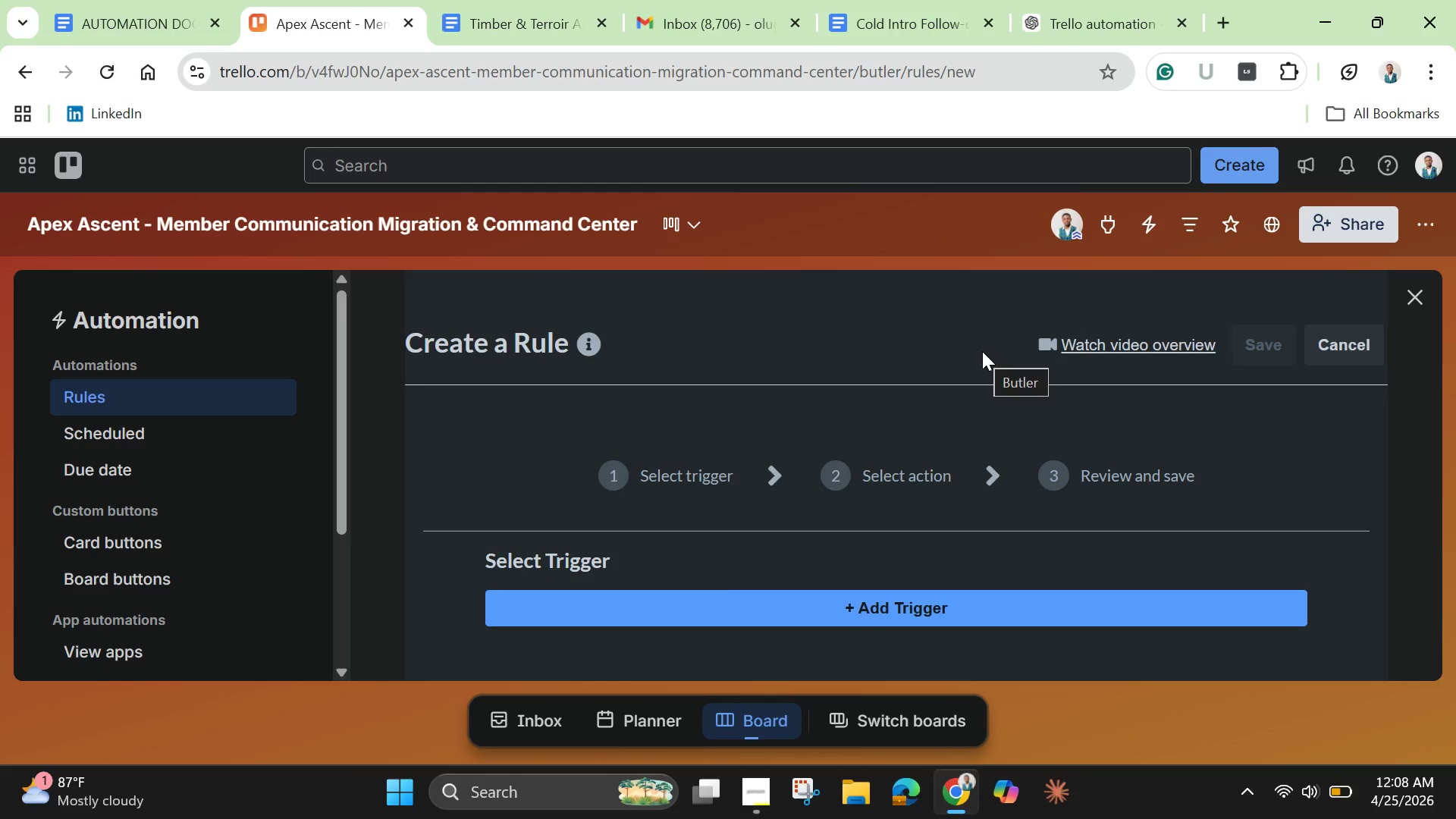 
left_click([891, 612])
 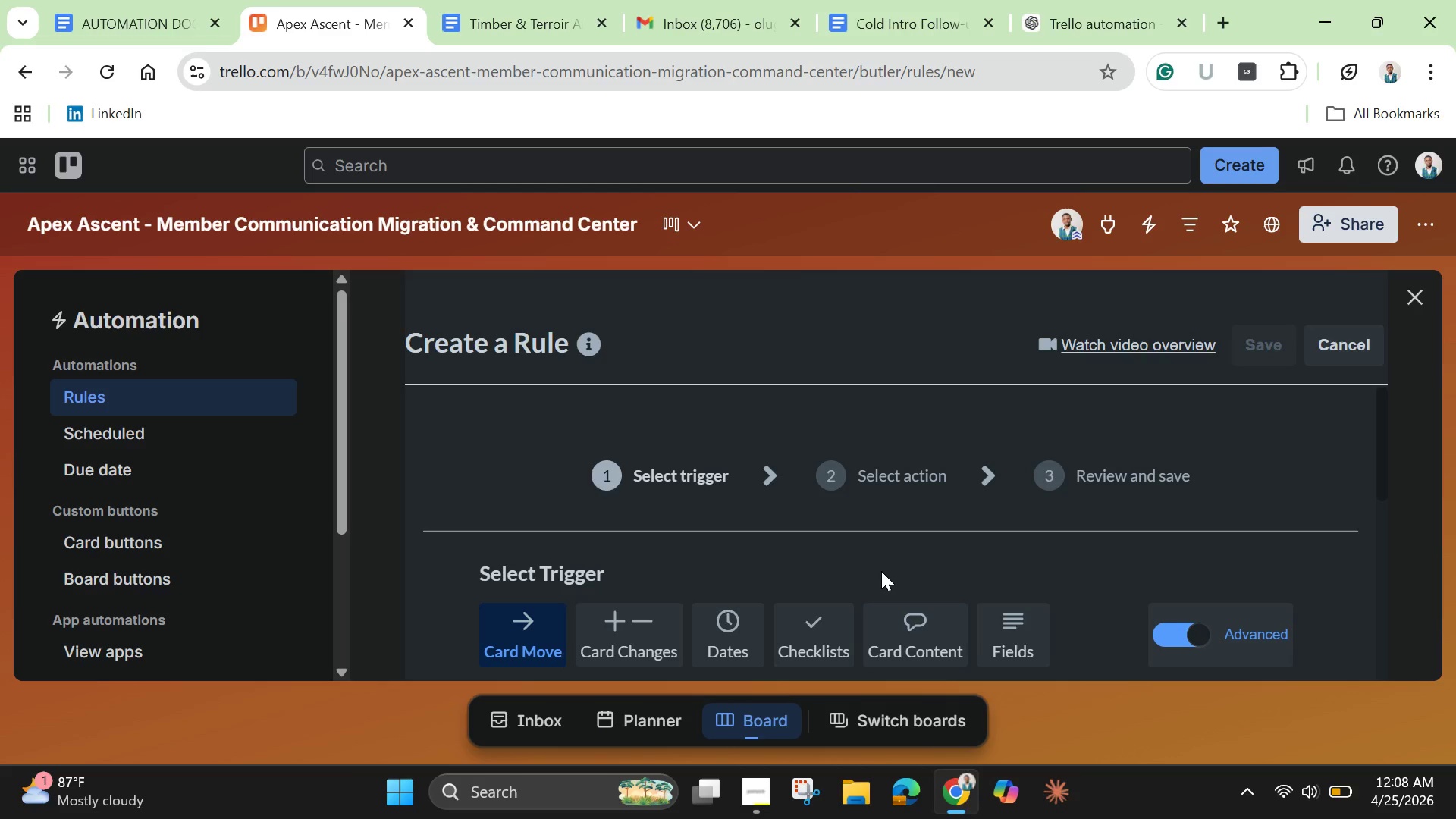 
wait(10.05)
 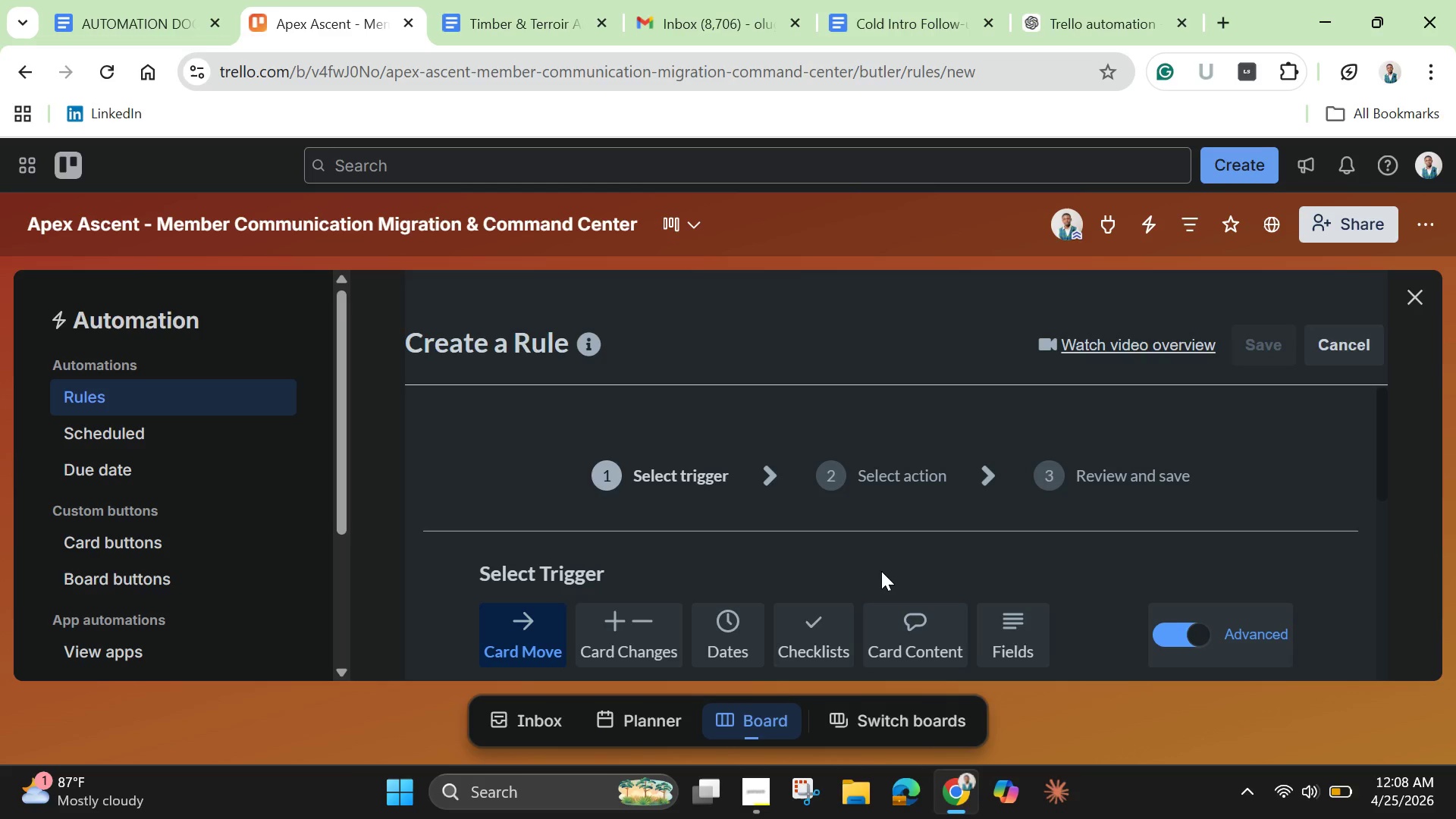 
scroll: coordinate [886, 581], scroll_direction: down, amount: 2.0
 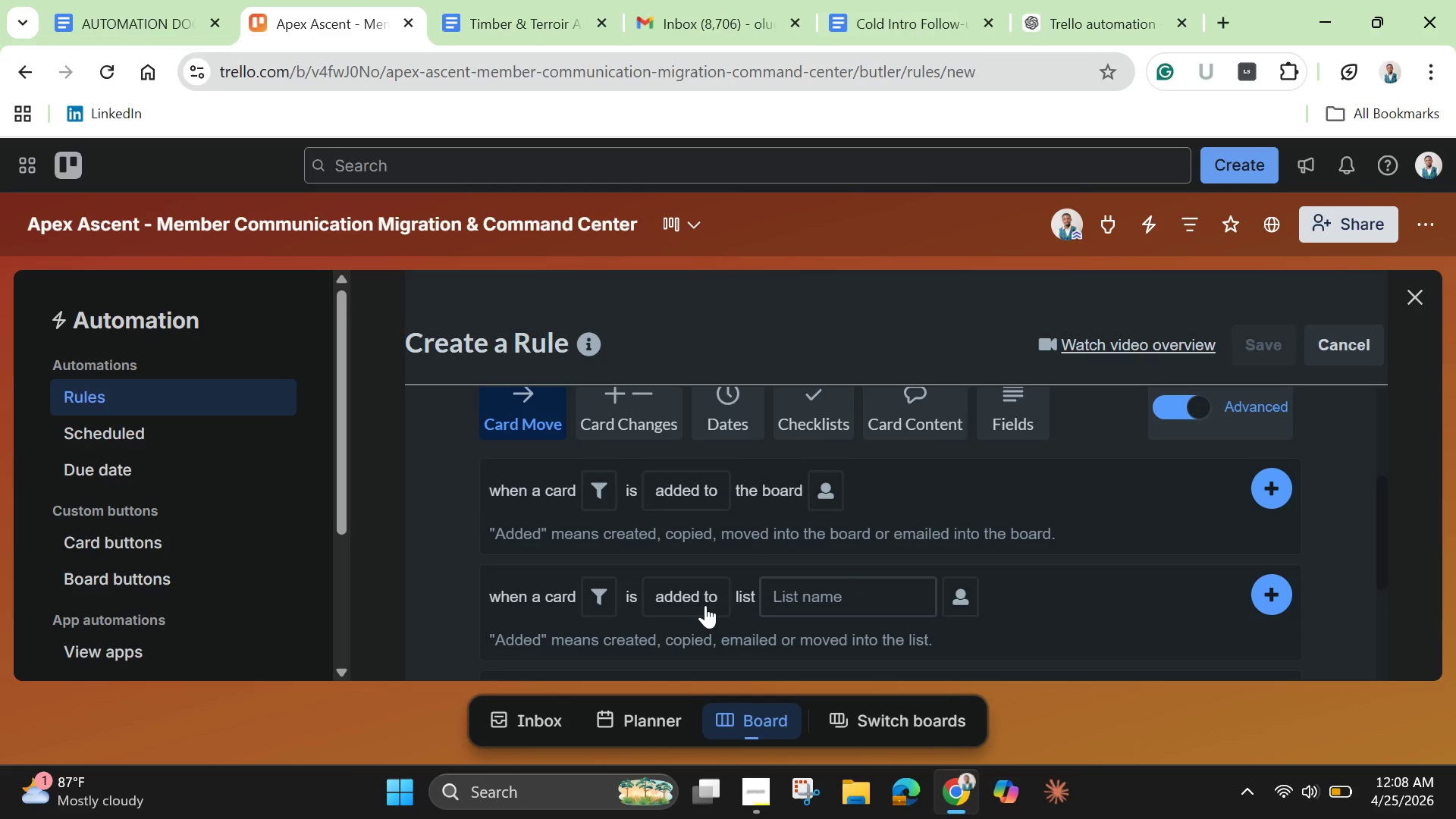 
left_click([681, 606])
 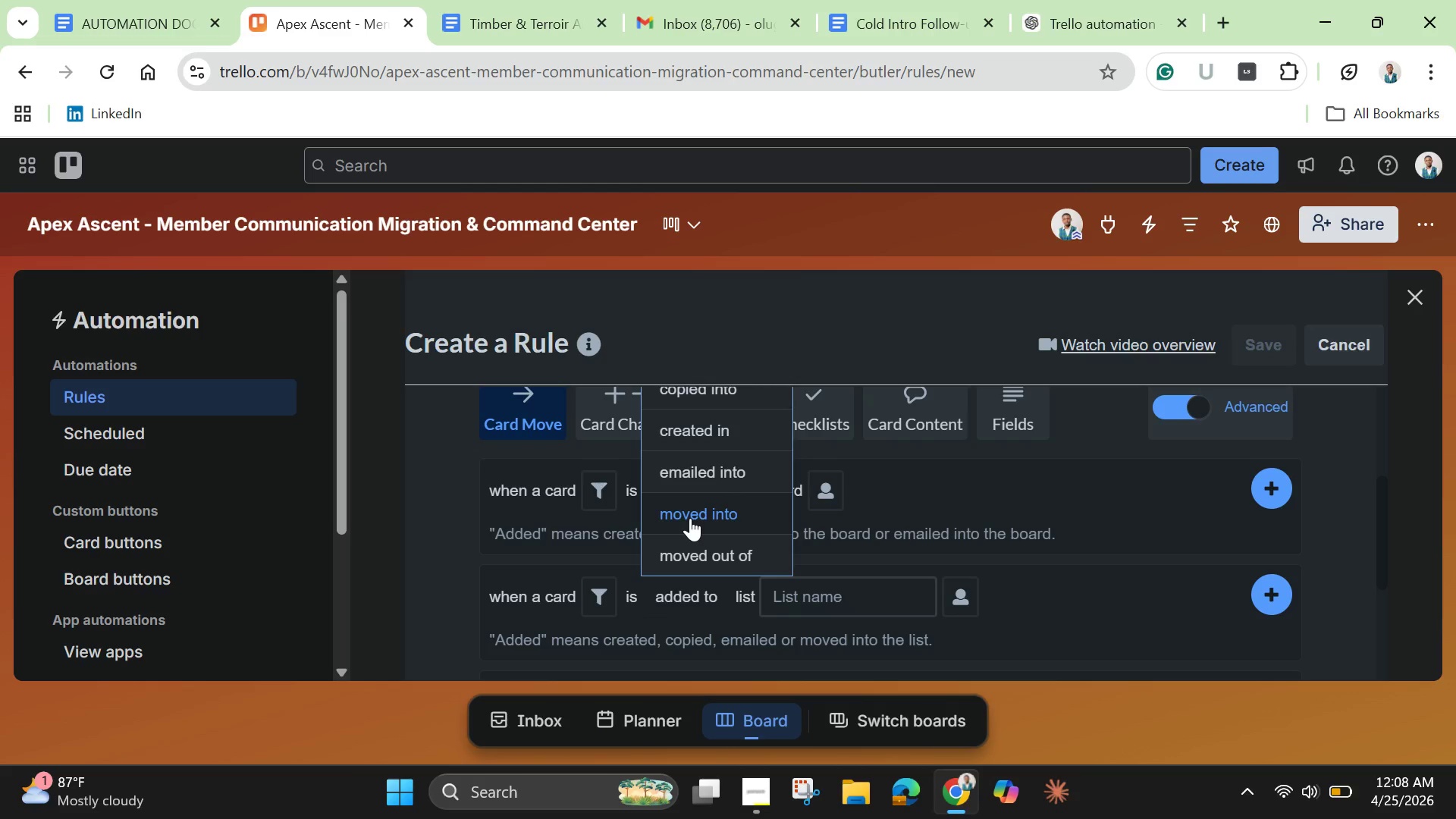 
left_click([690, 518])
 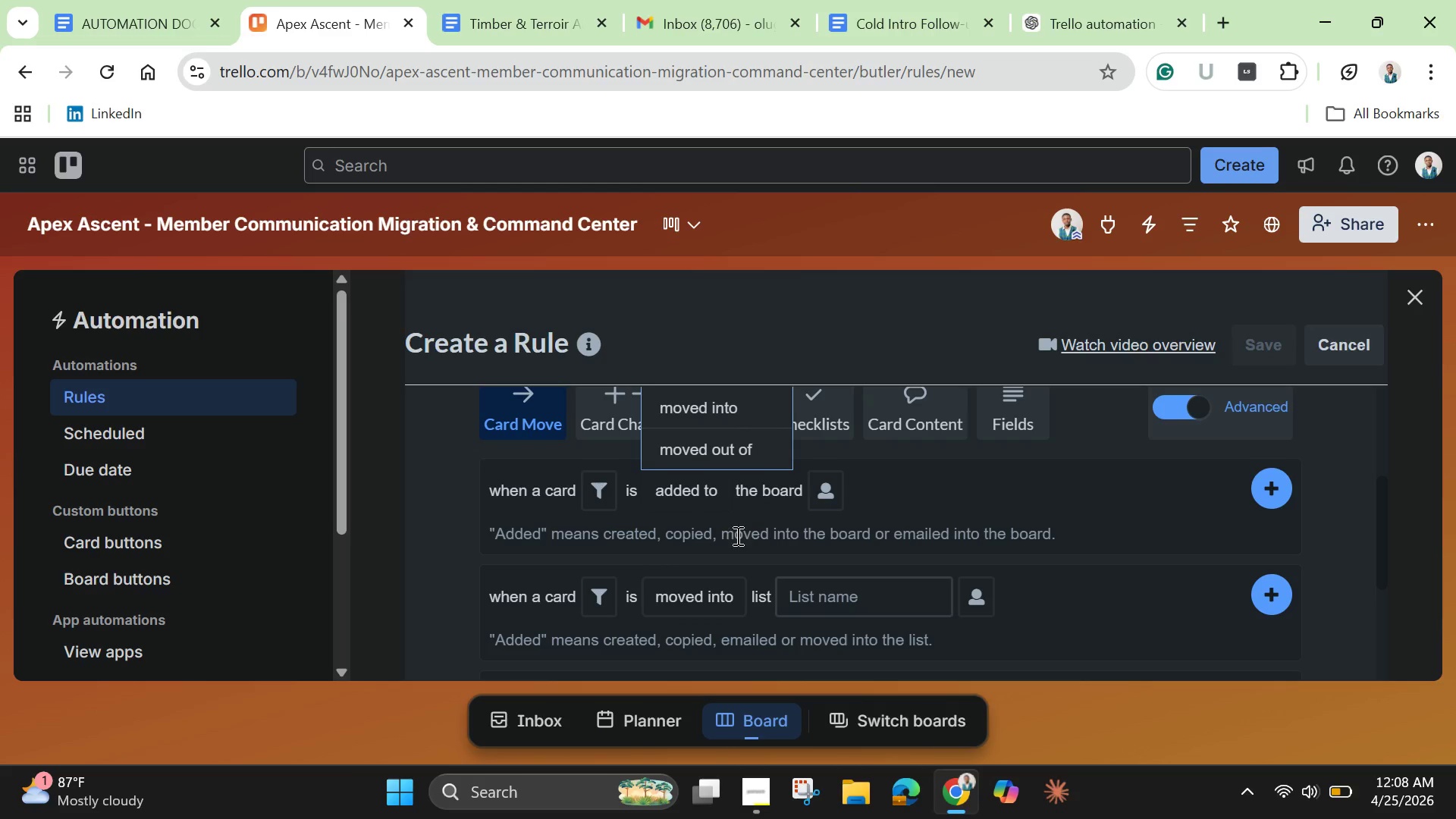 
left_click([824, 598])
 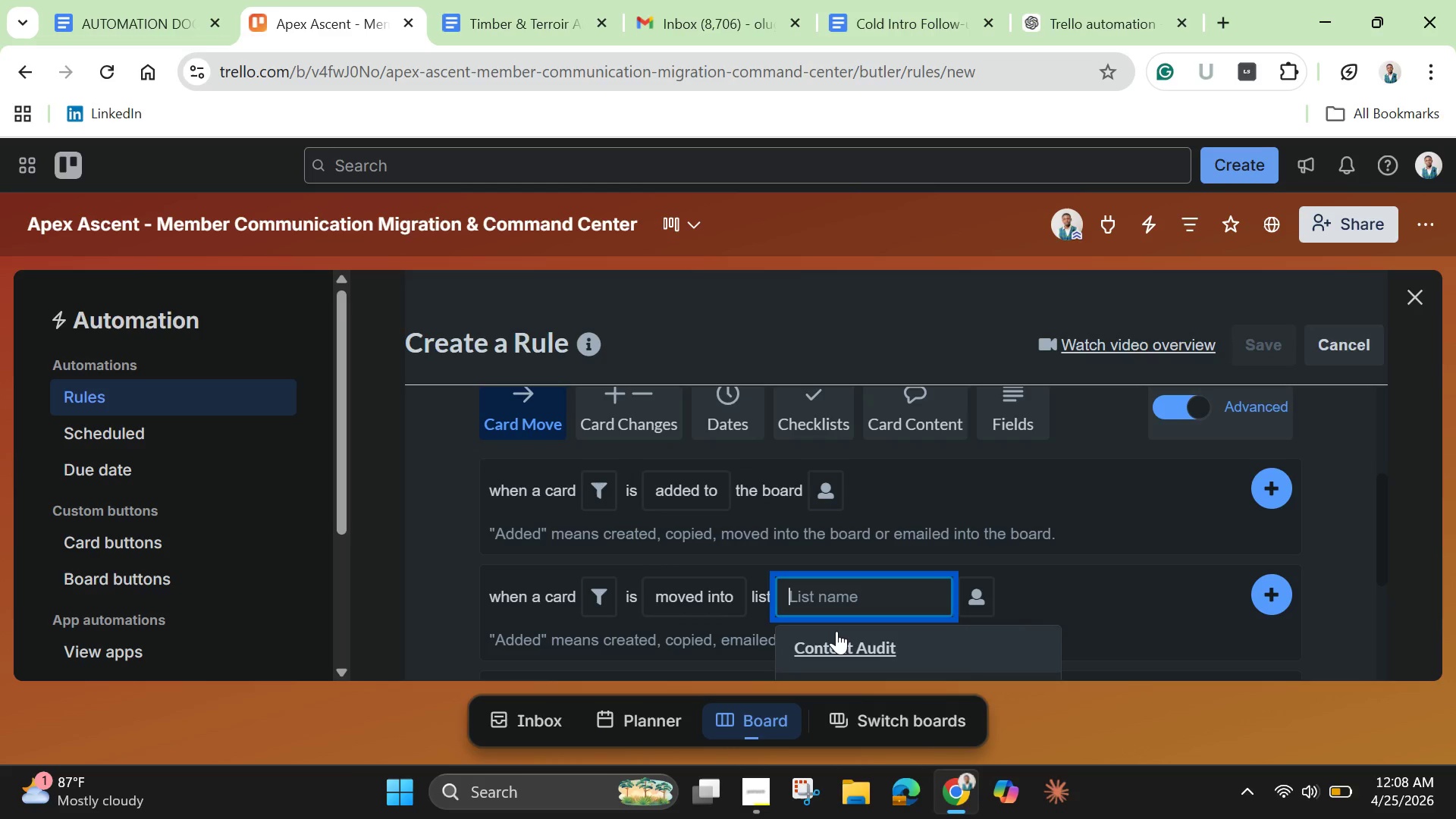 
scroll: coordinate [855, 535], scroll_direction: down, amount: 3.0
 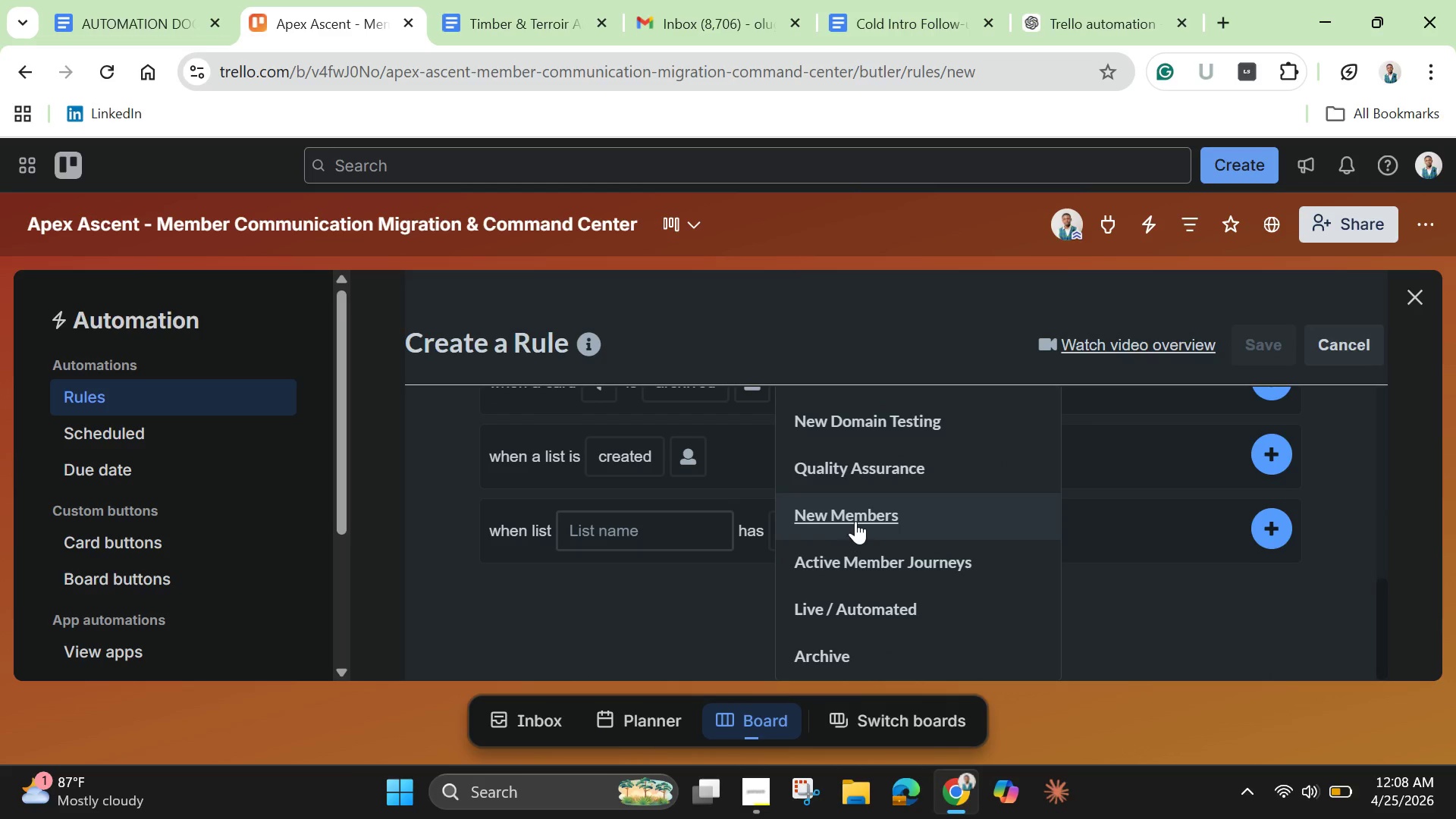 
left_click([855, 521])
 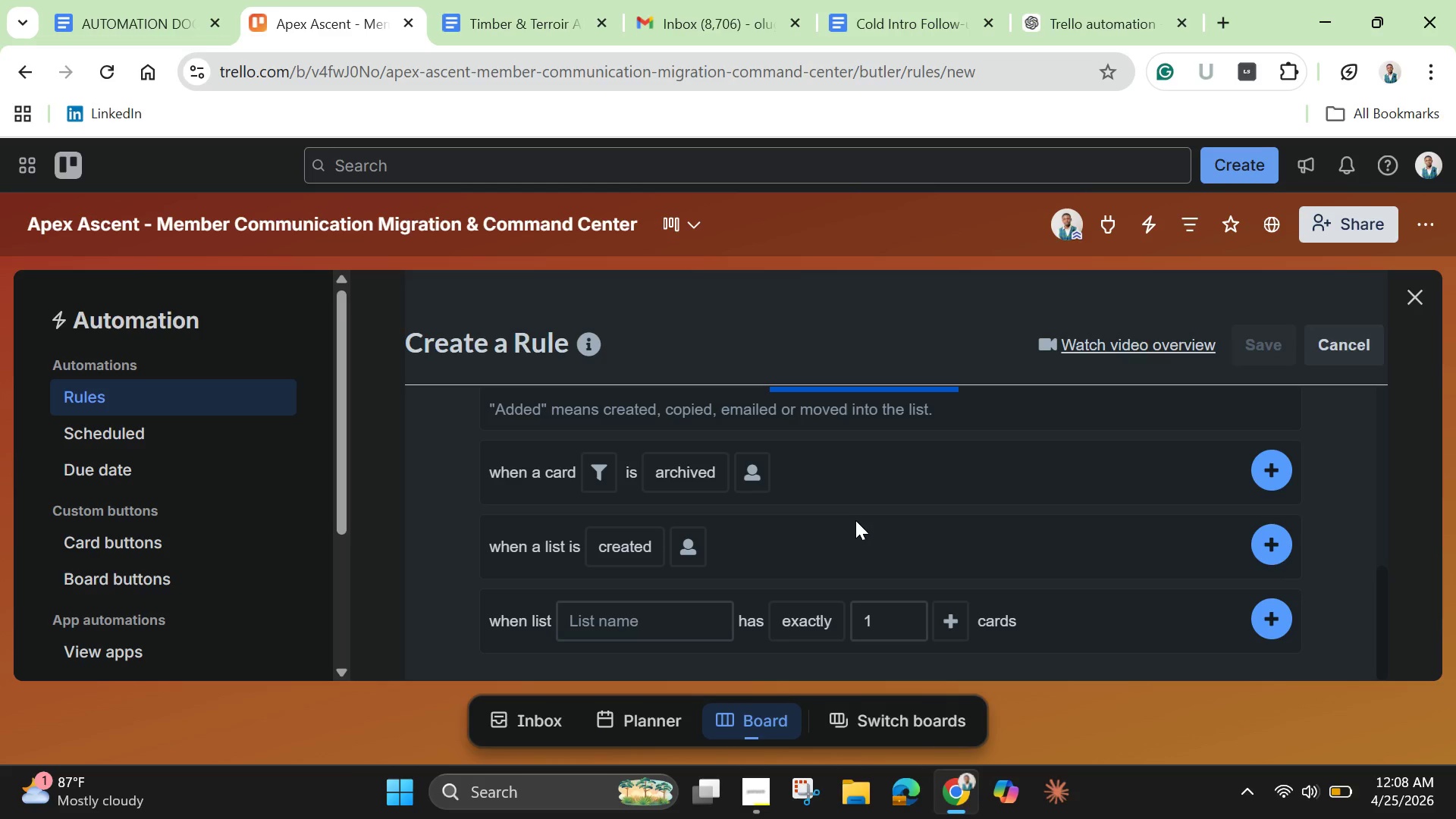 
wait(7.44)
 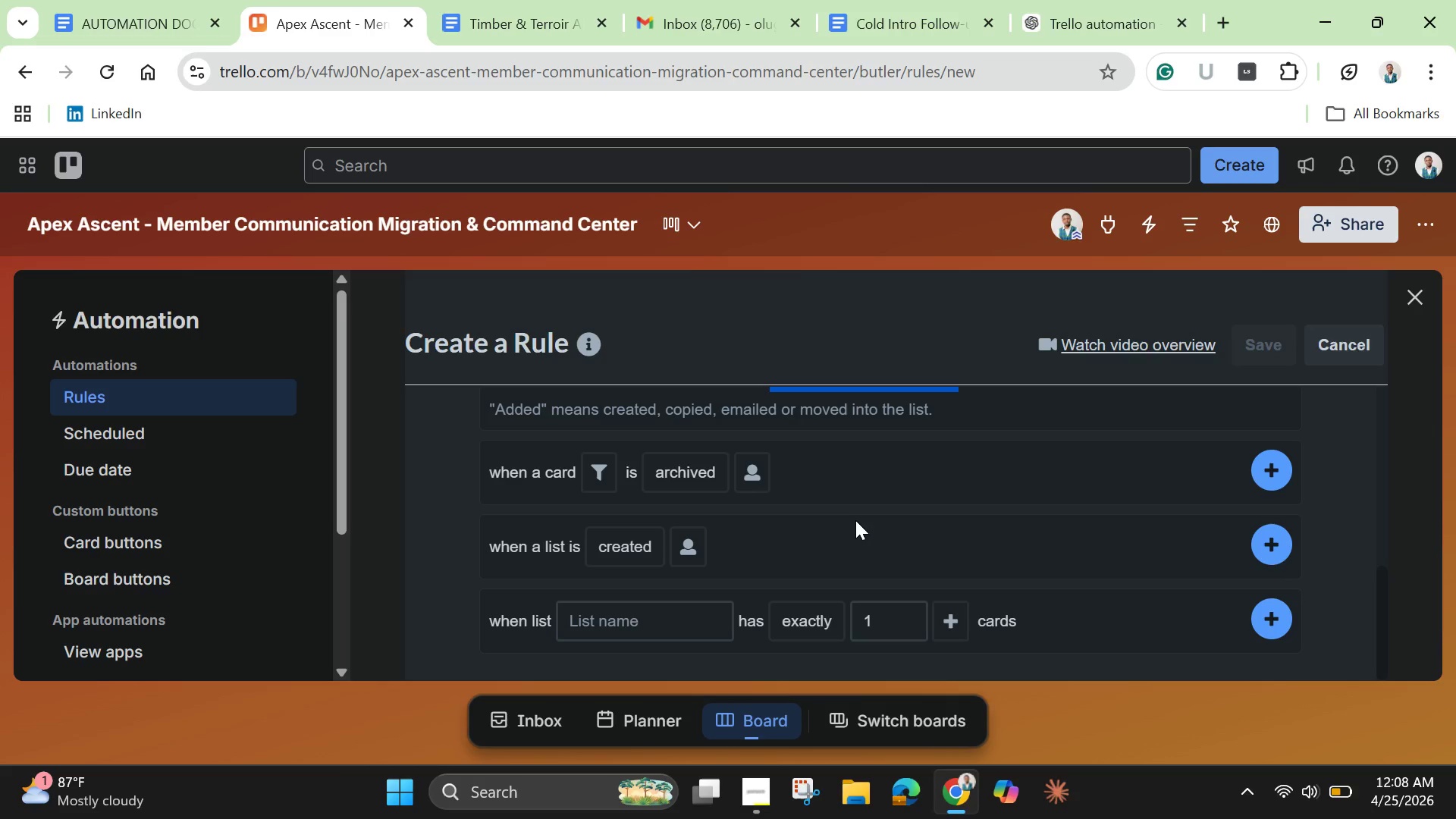 
left_click_drag(start_coordinate=[1383, 578], to_coordinate=[1368, 524])
 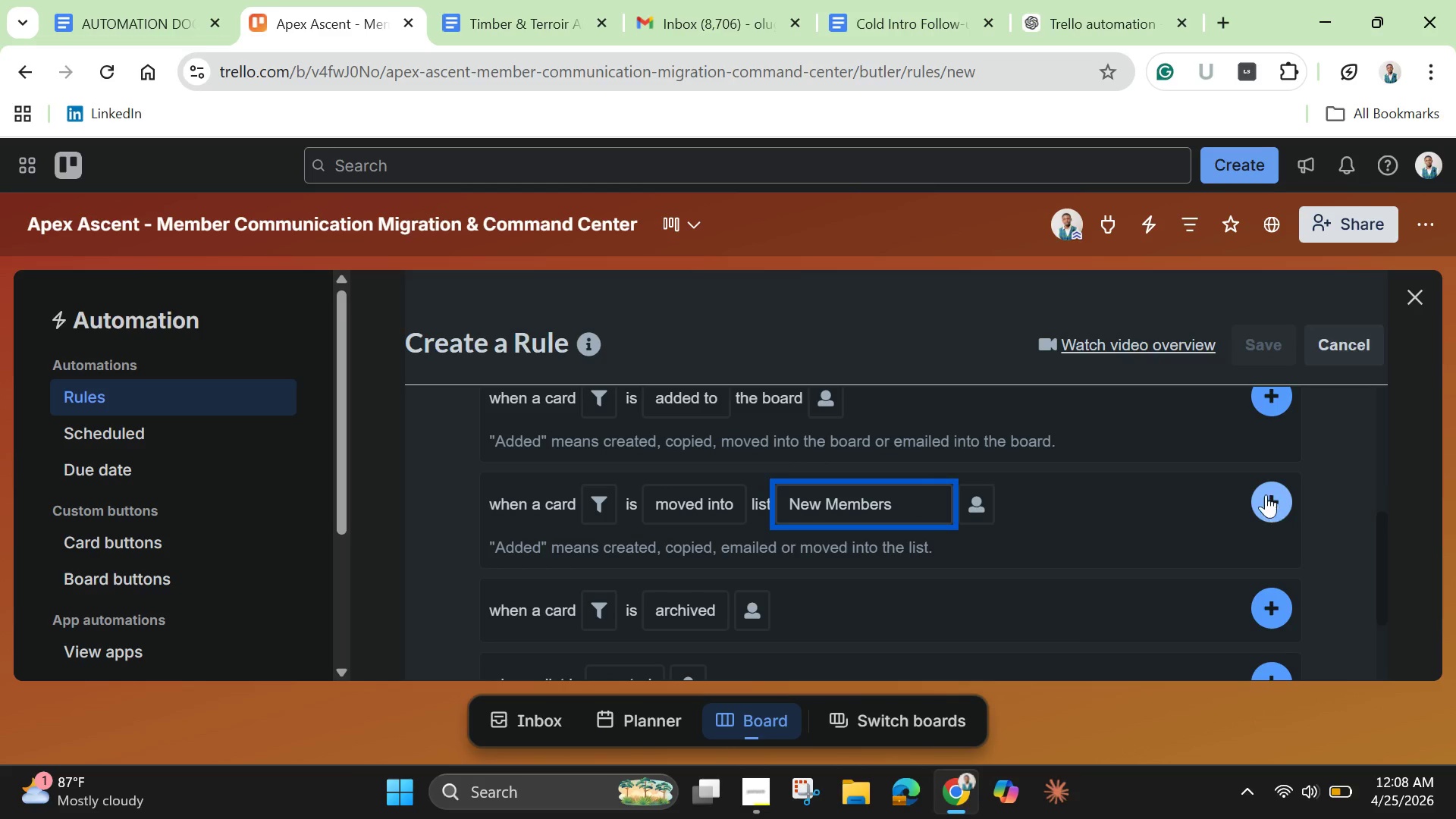 
left_click([1263, 491])
 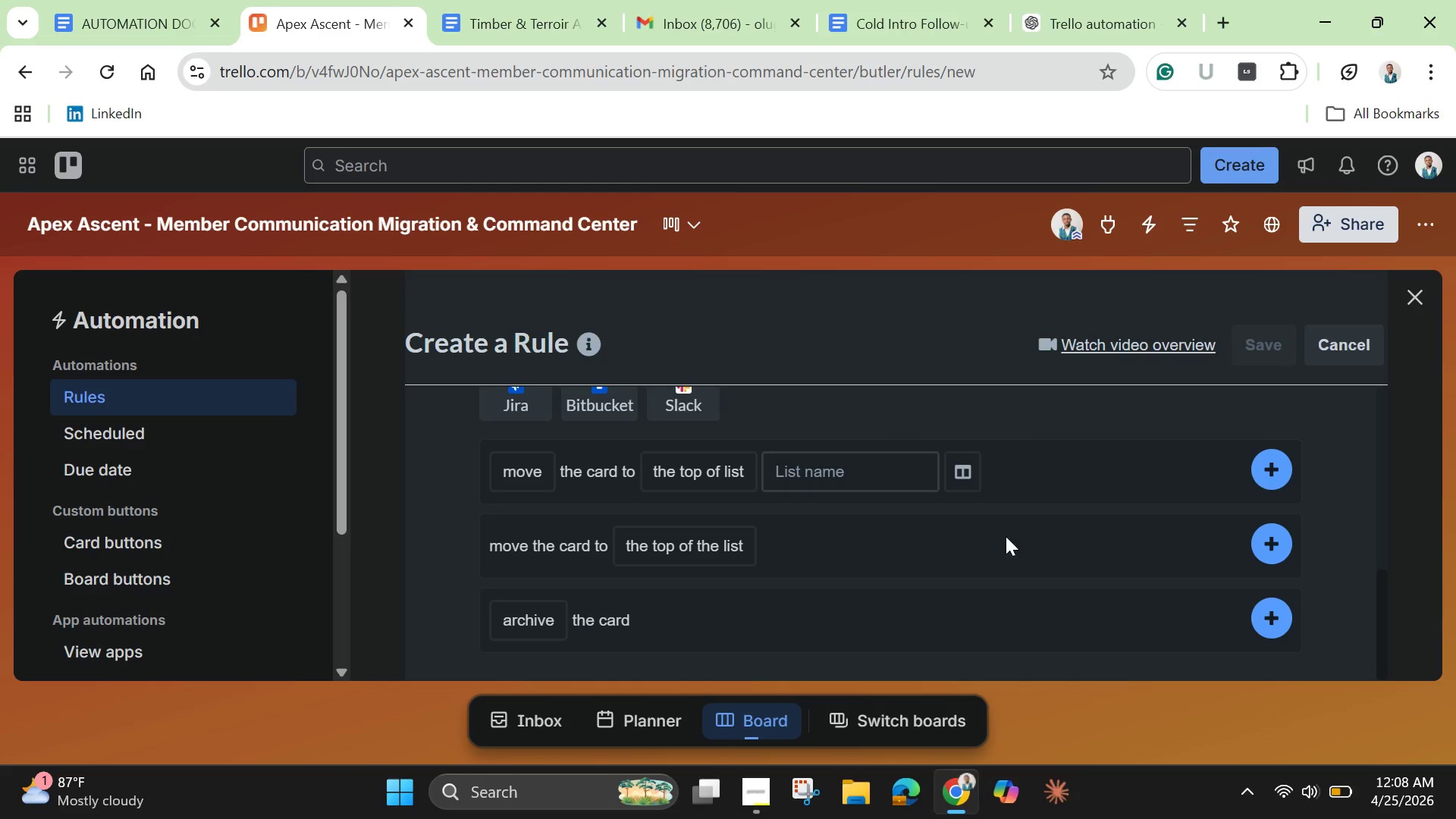 
scroll: coordinate [717, 541], scroll_direction: down, amount: 2.0
 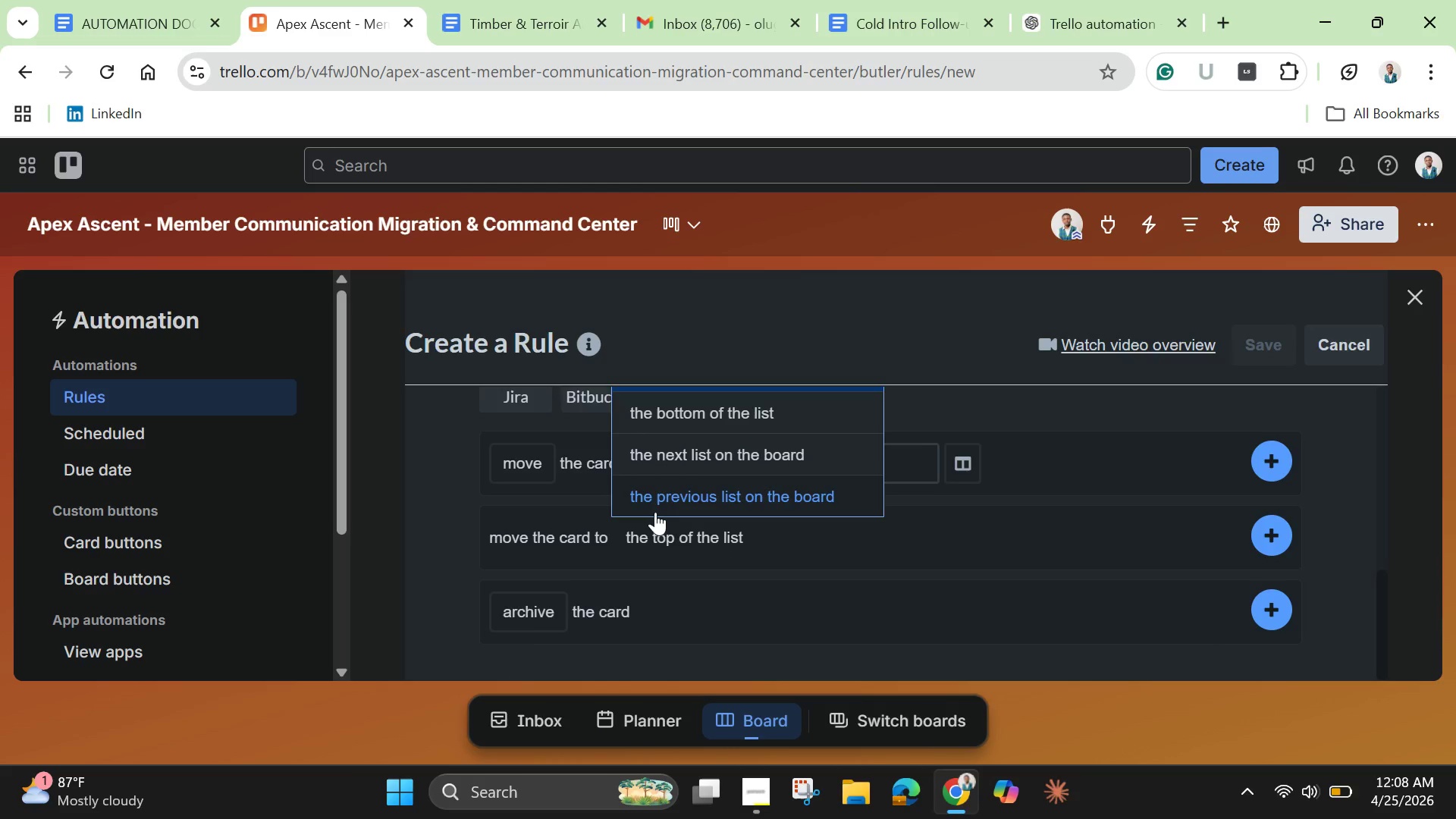 
scroll: coordinate [655, 512], scroll_direction: up, amount: 2.0
 